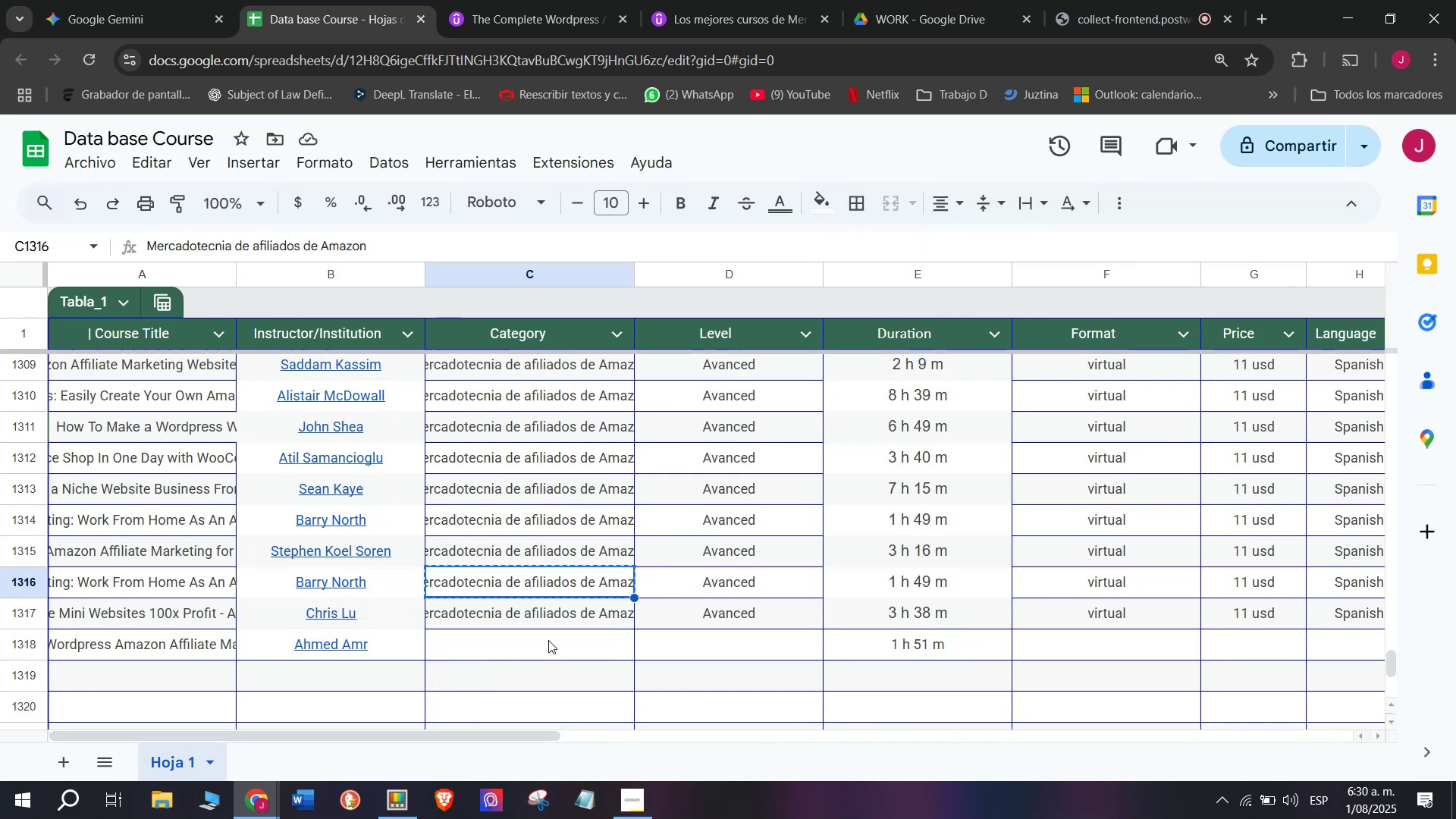 
key(Control+C)
 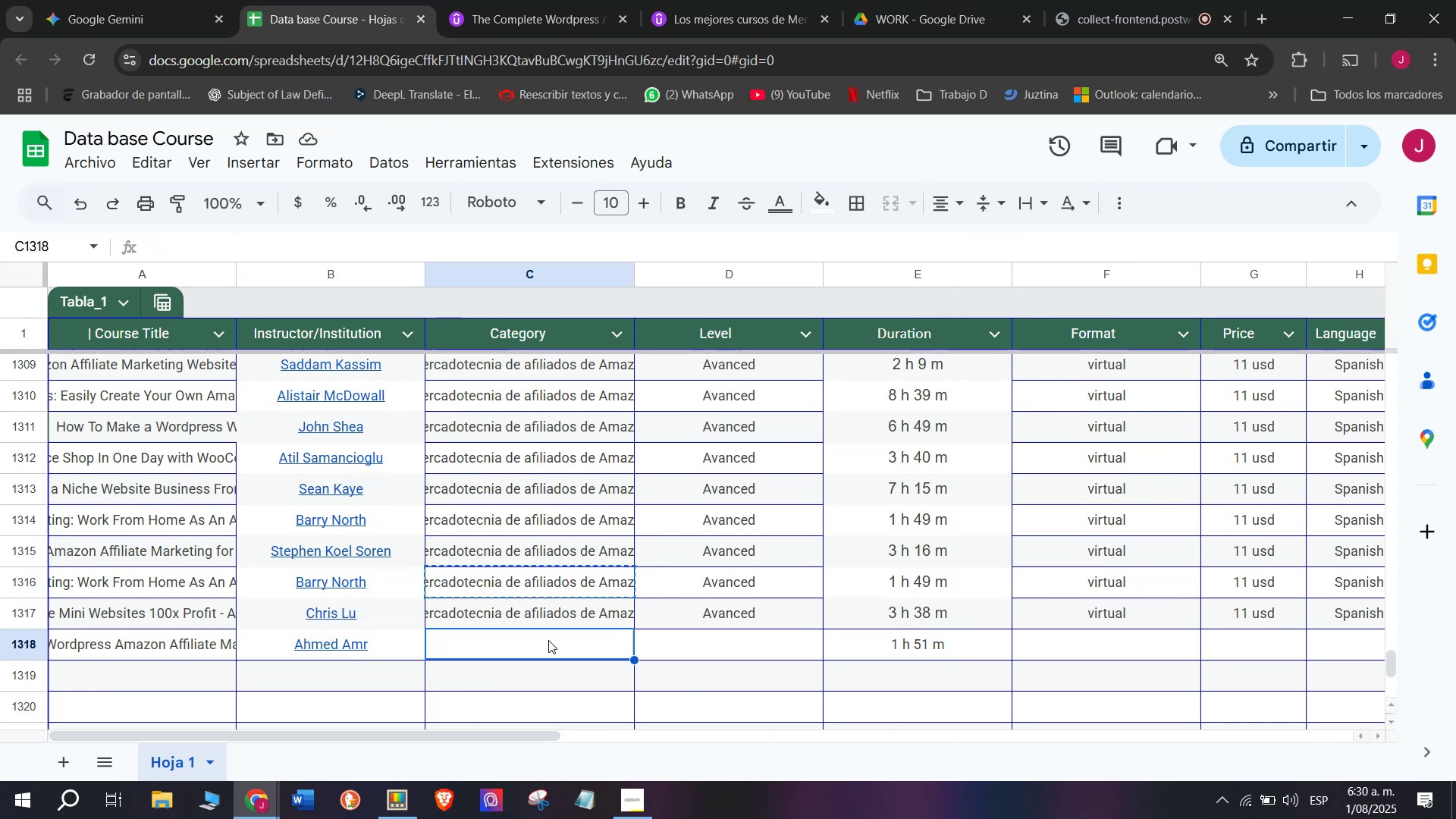 
left_click([548, 640])
 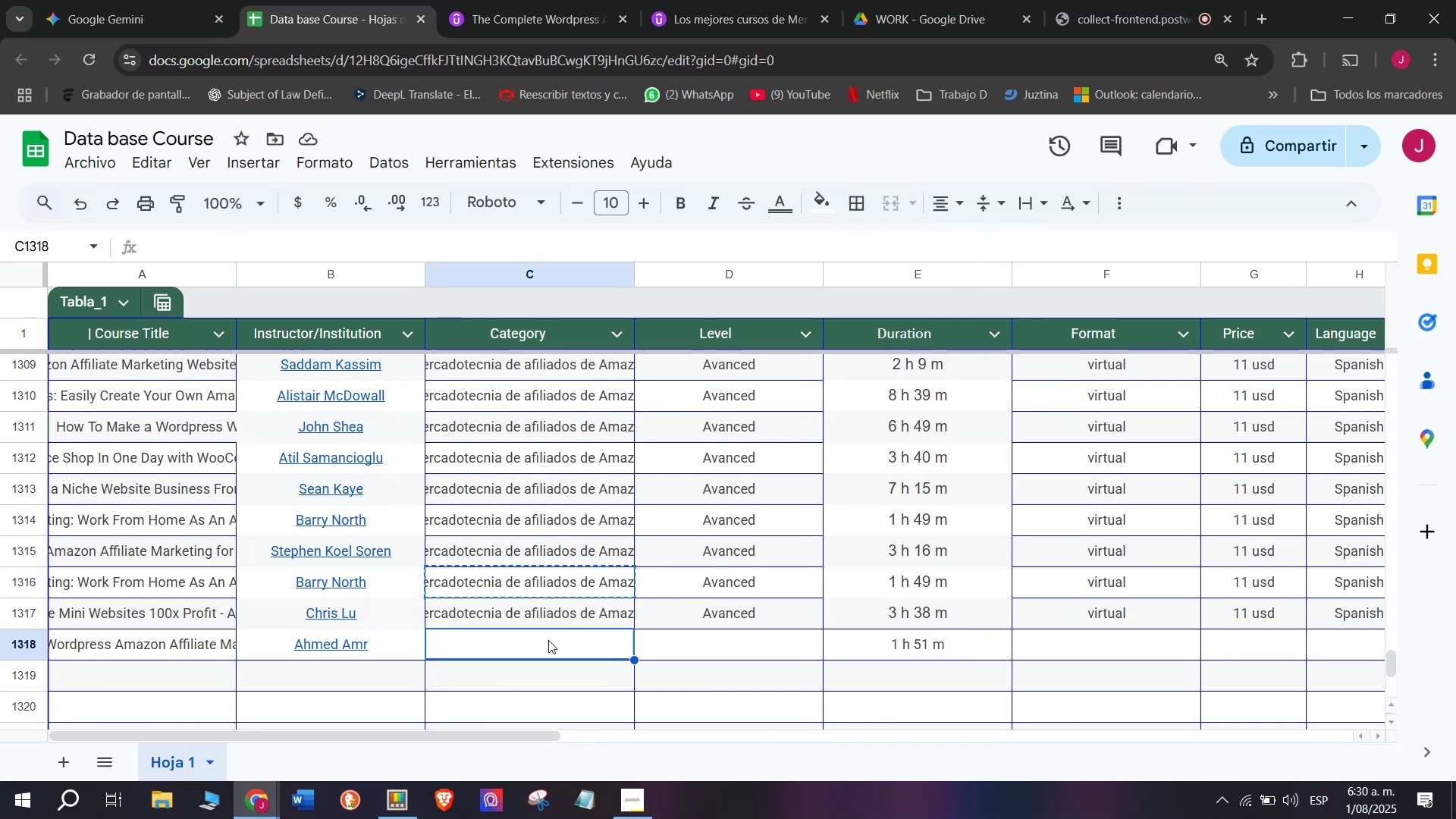 
key(Z)
 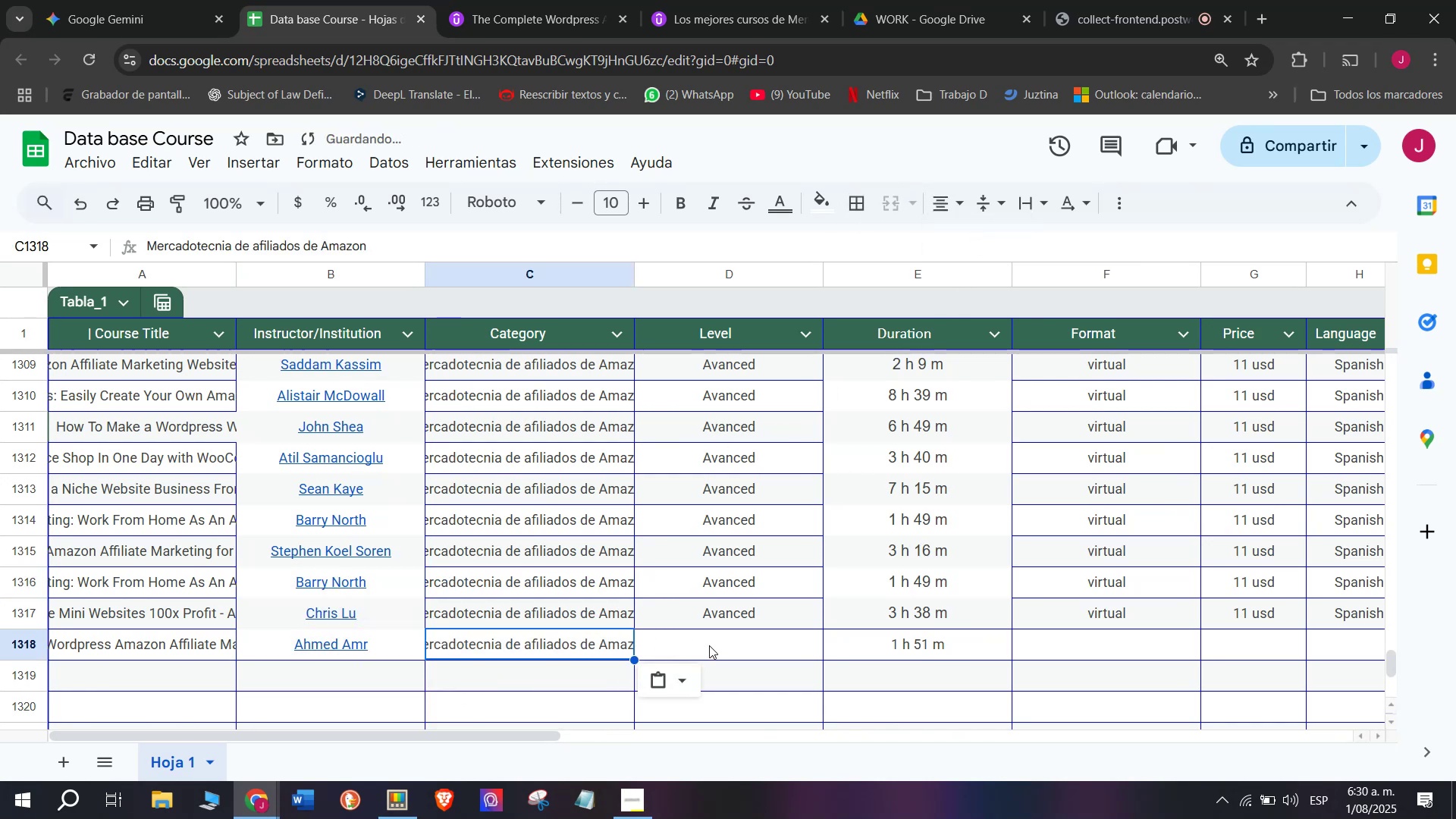 
key(Control+ControlLeft)
 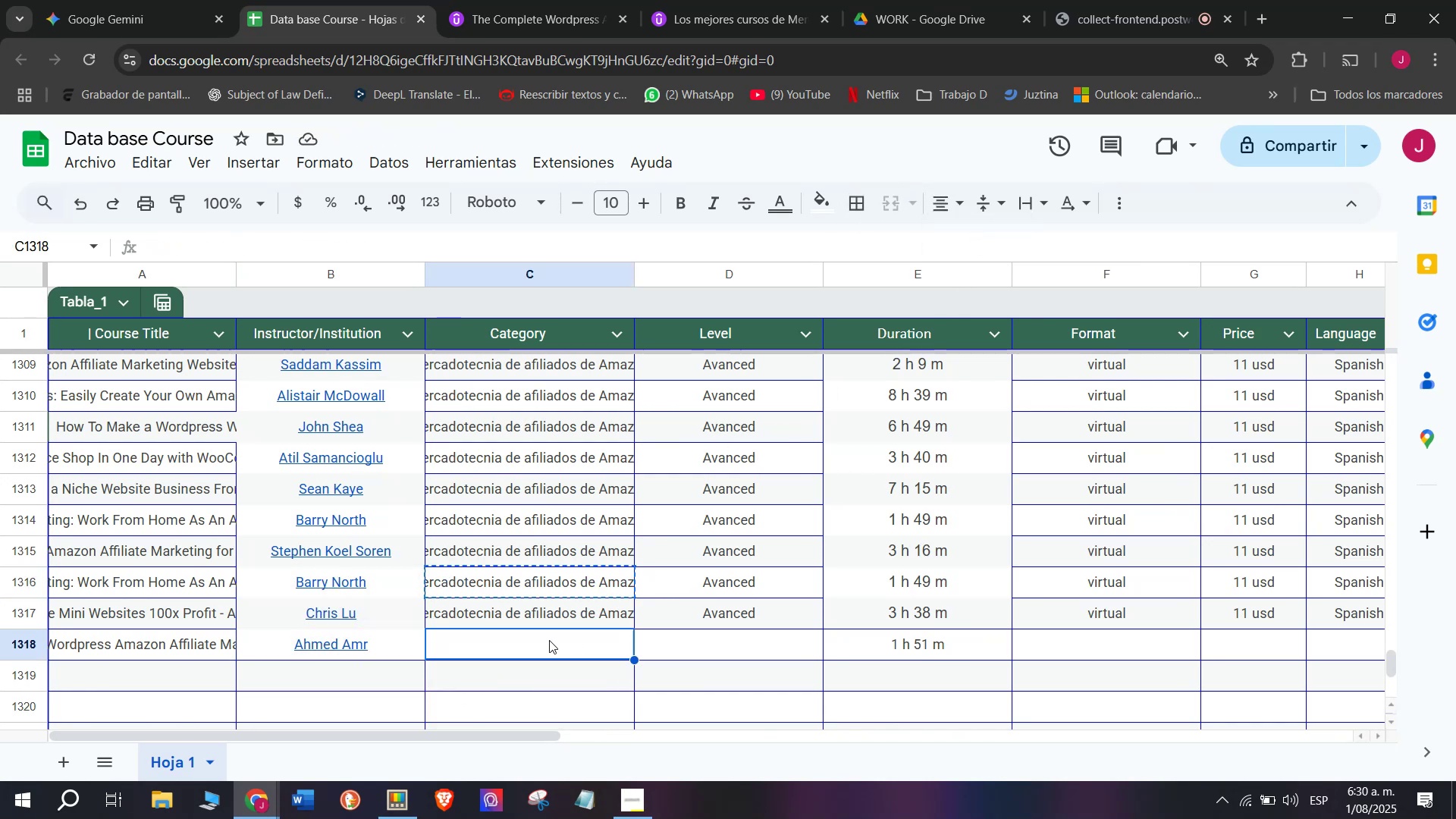 
key(Control+V)
 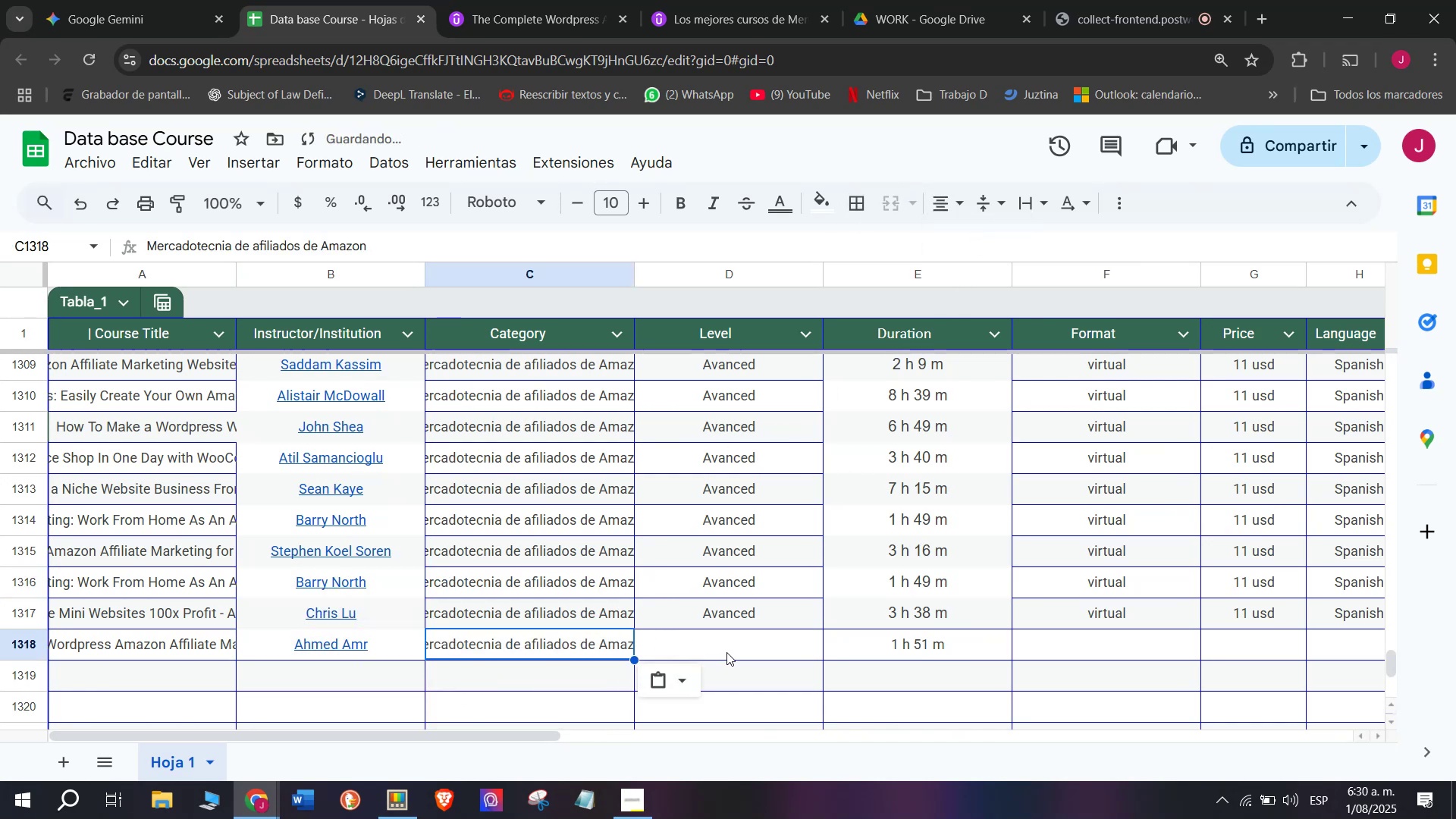 
left_click([726, 652])
 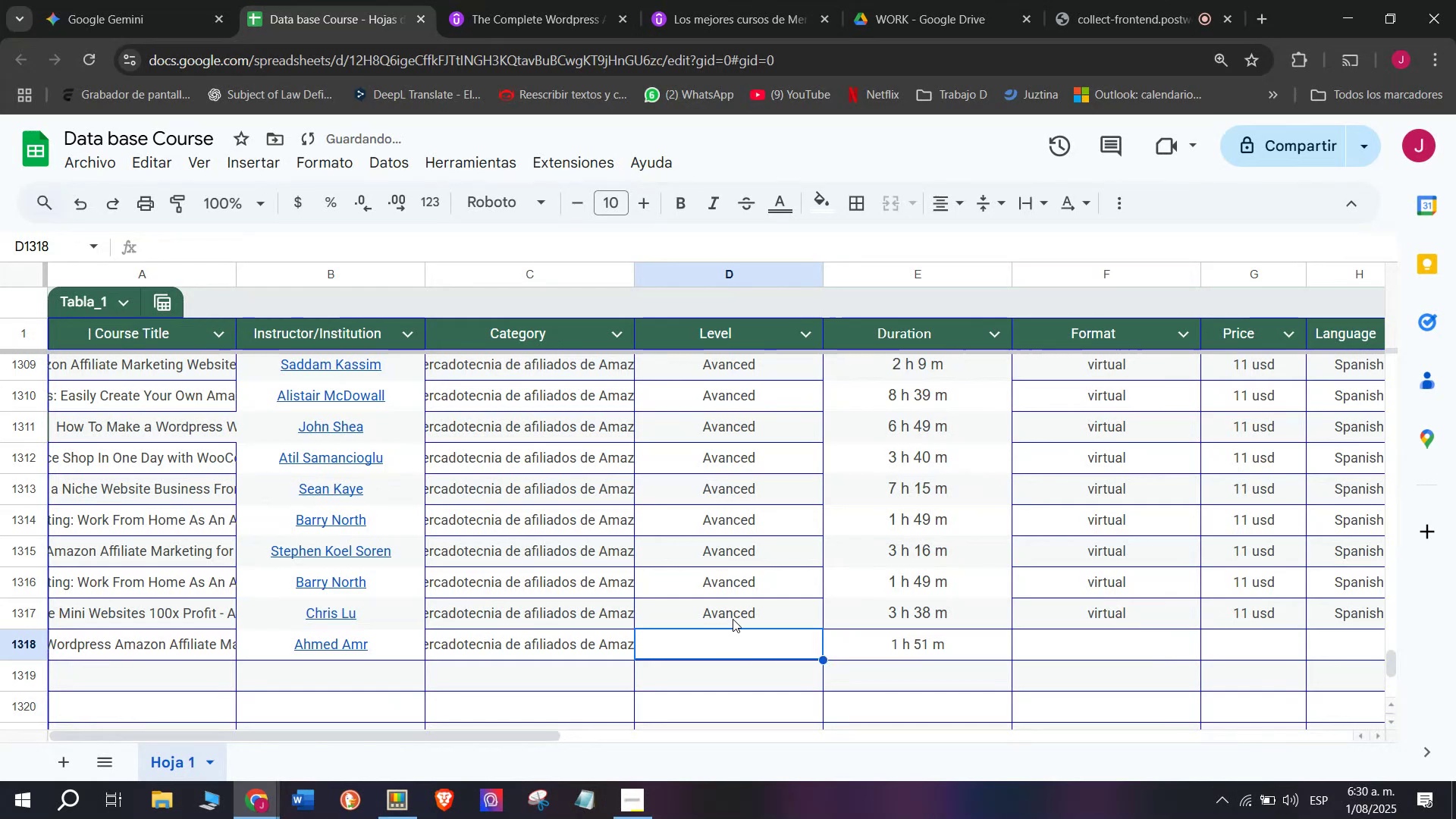 
key(Control+ControlLeft)
 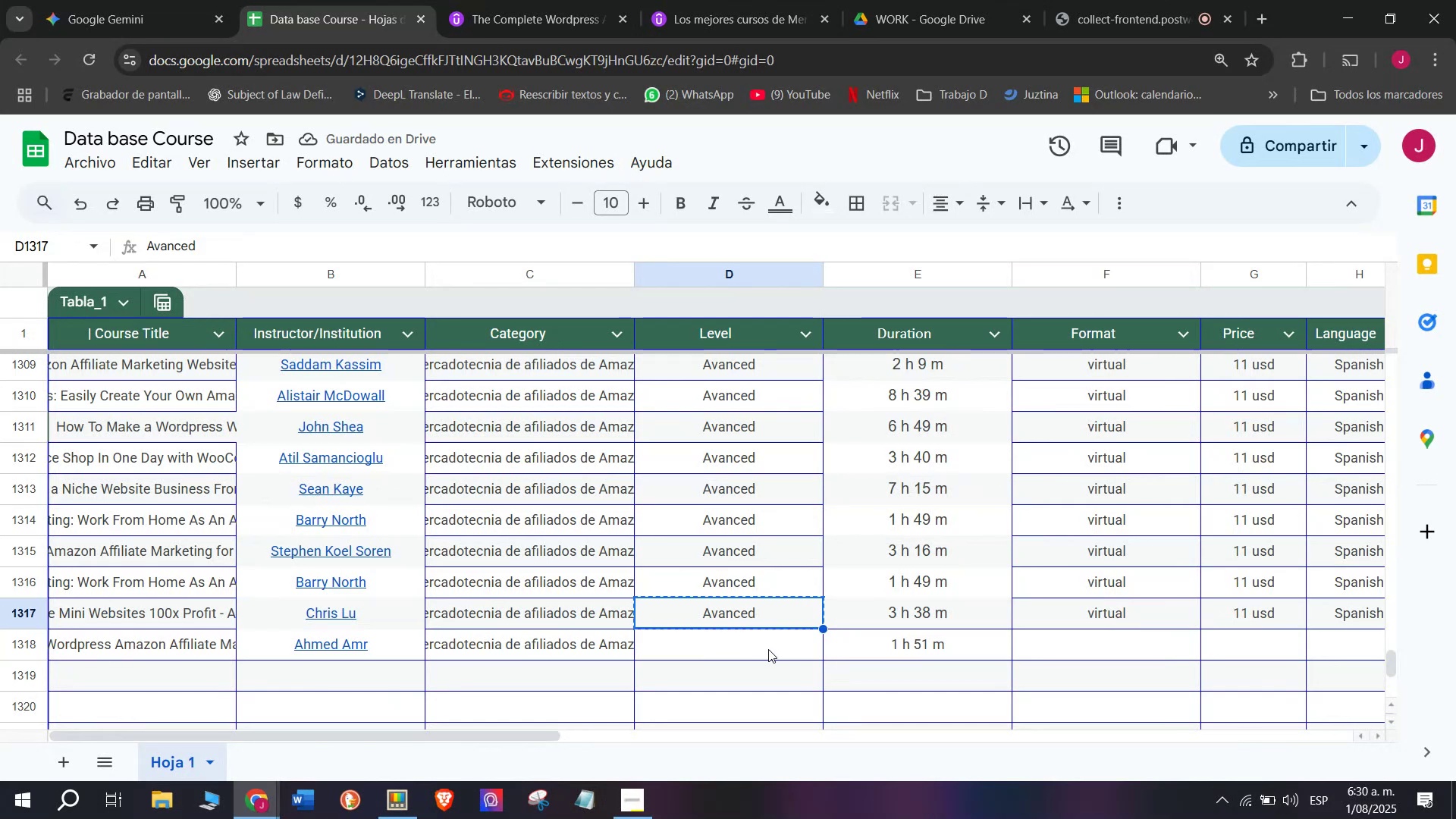 
key(Break)
 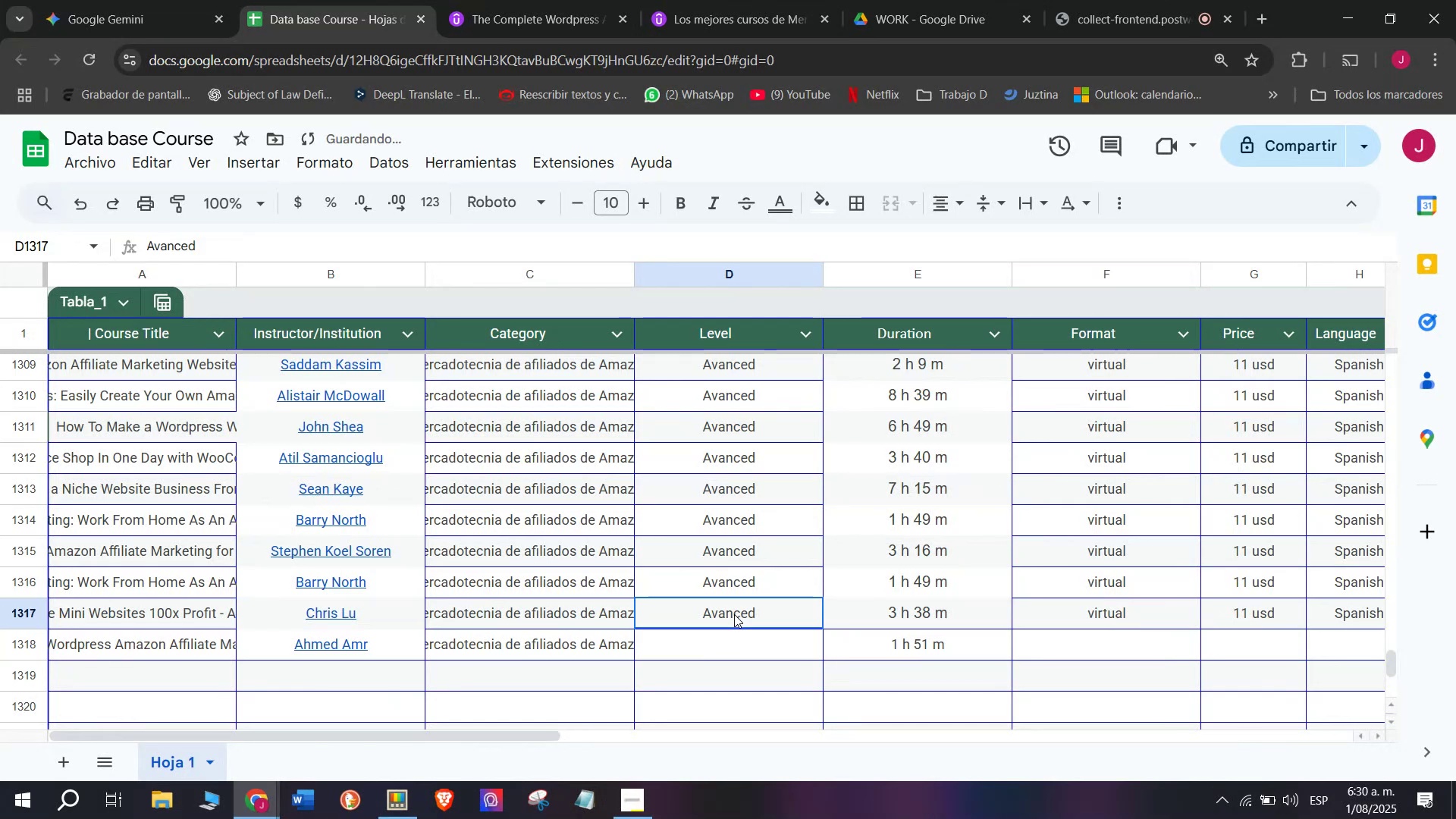 
key(Control+C)
 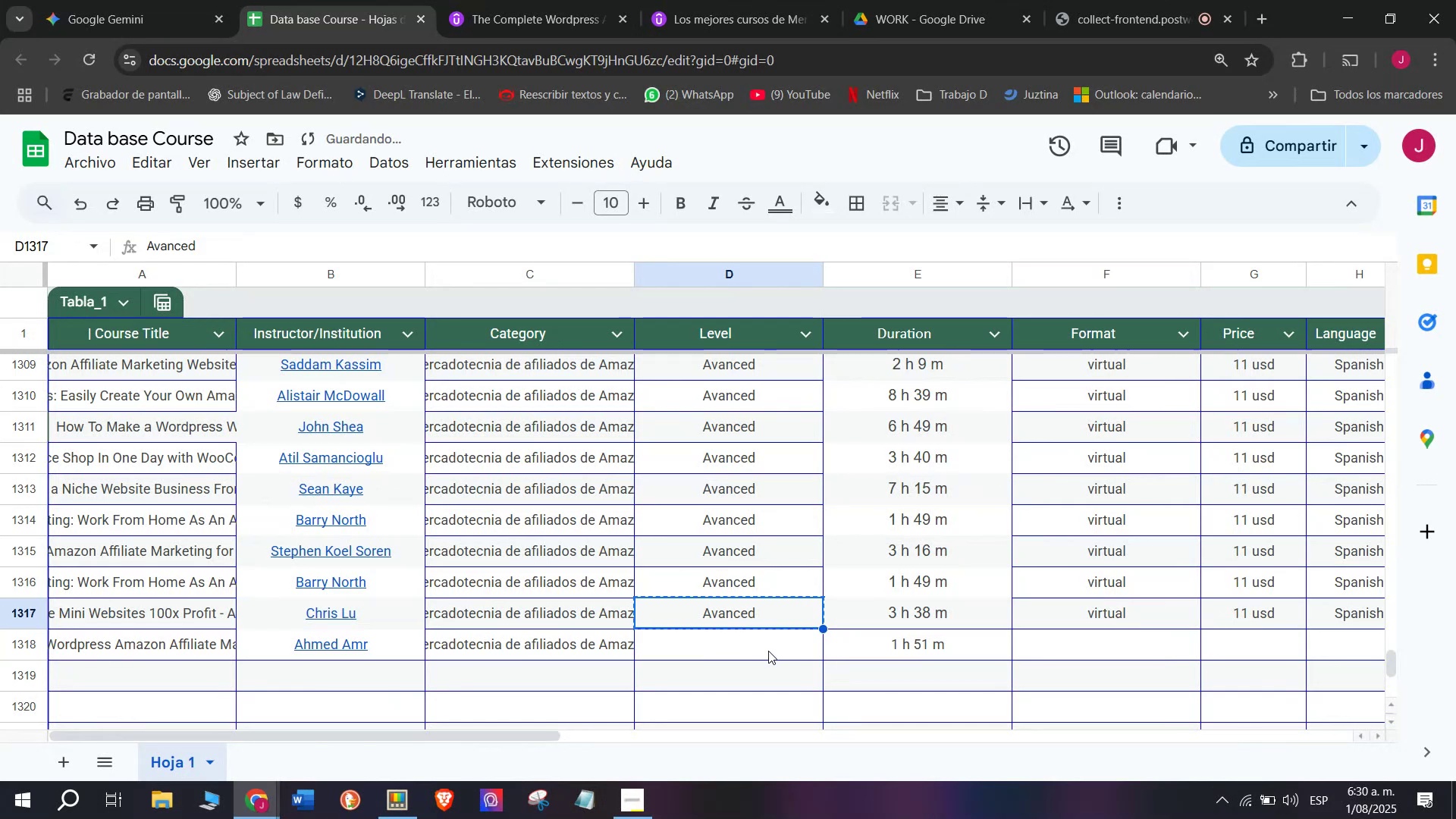 
left_click([768, 649])
 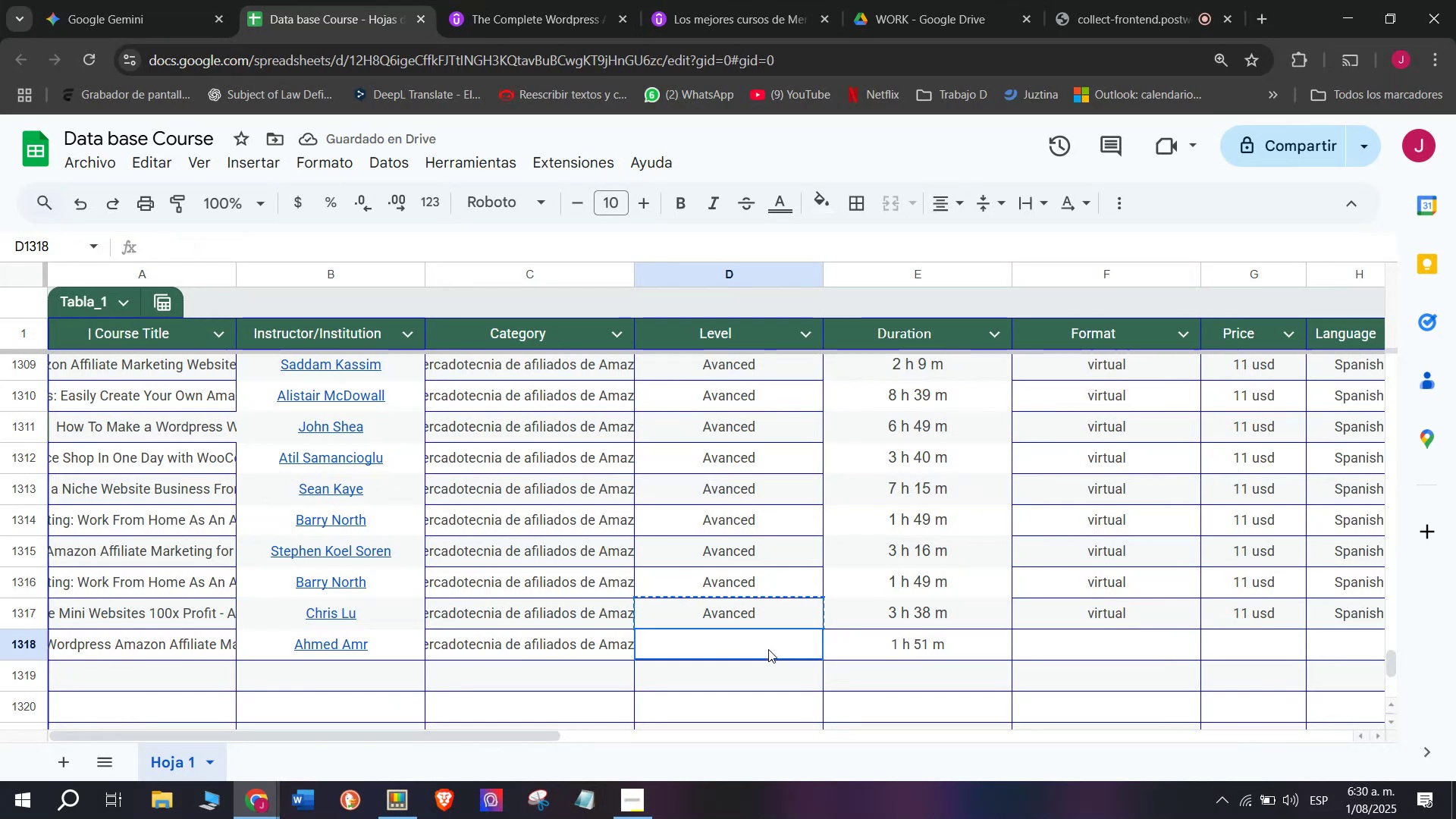 
key(Z)
 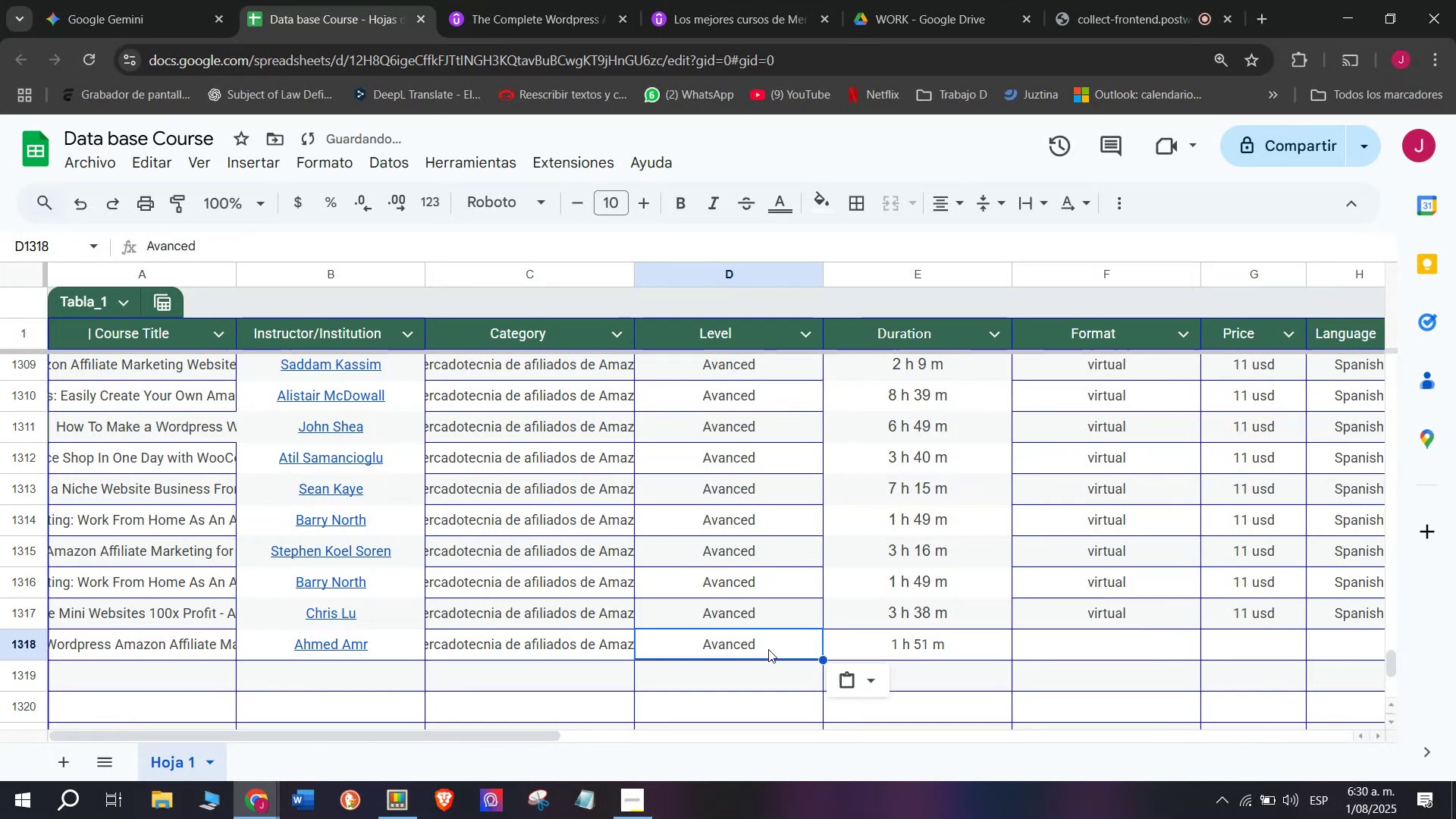 
key(Control+ControlLeft)
 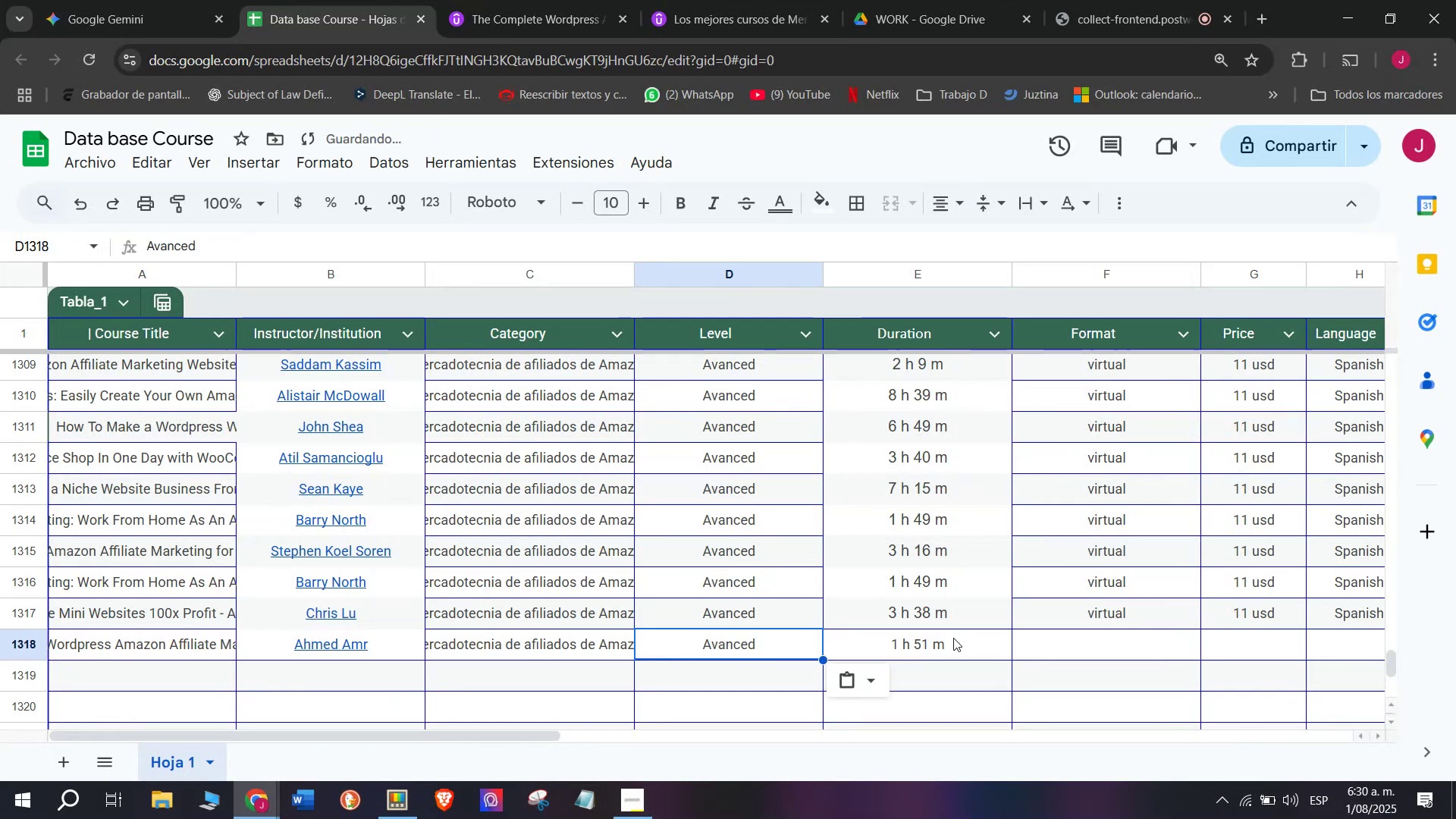 
key(Control+V)
 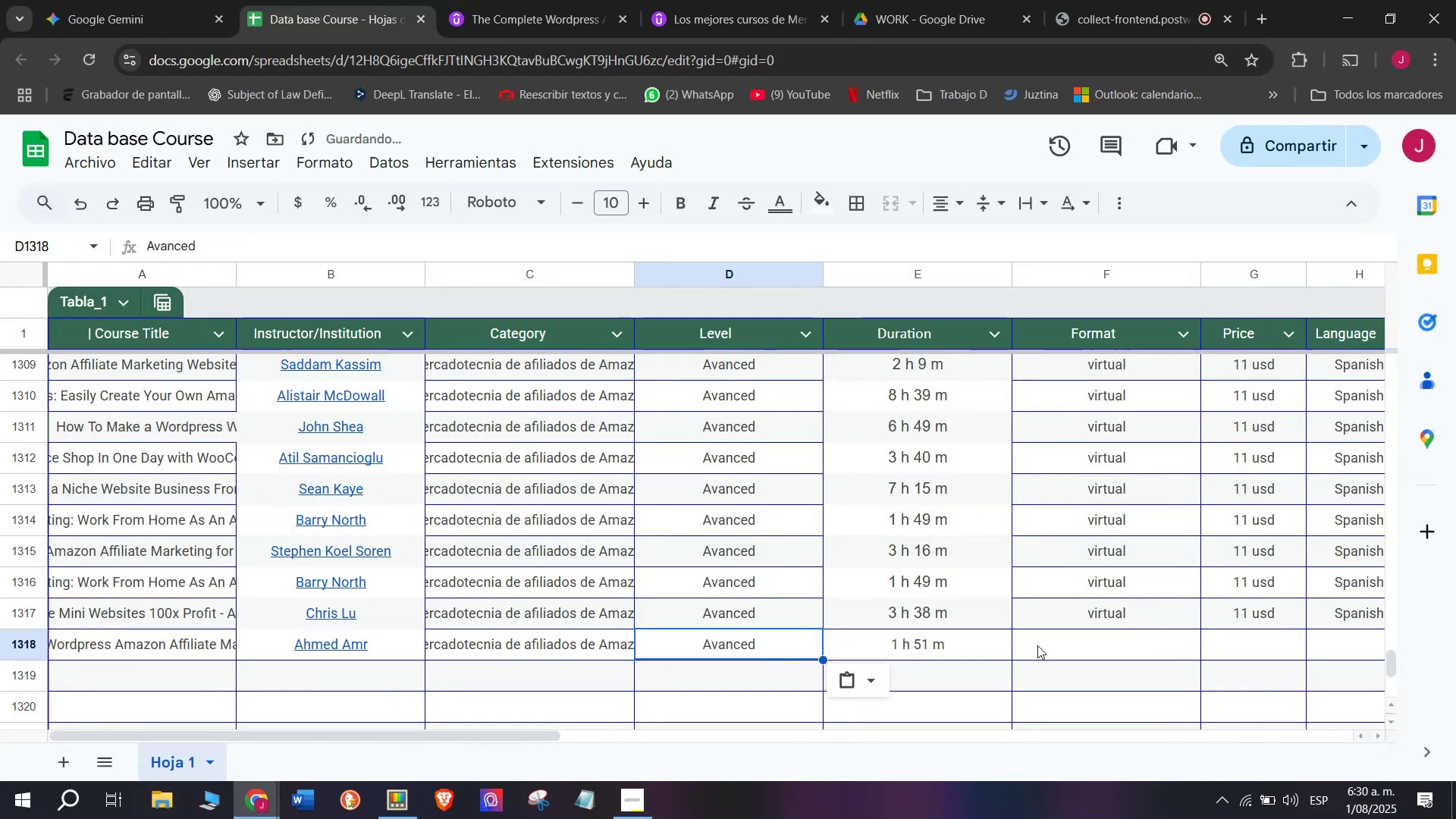 
left_click([1057, 642])
 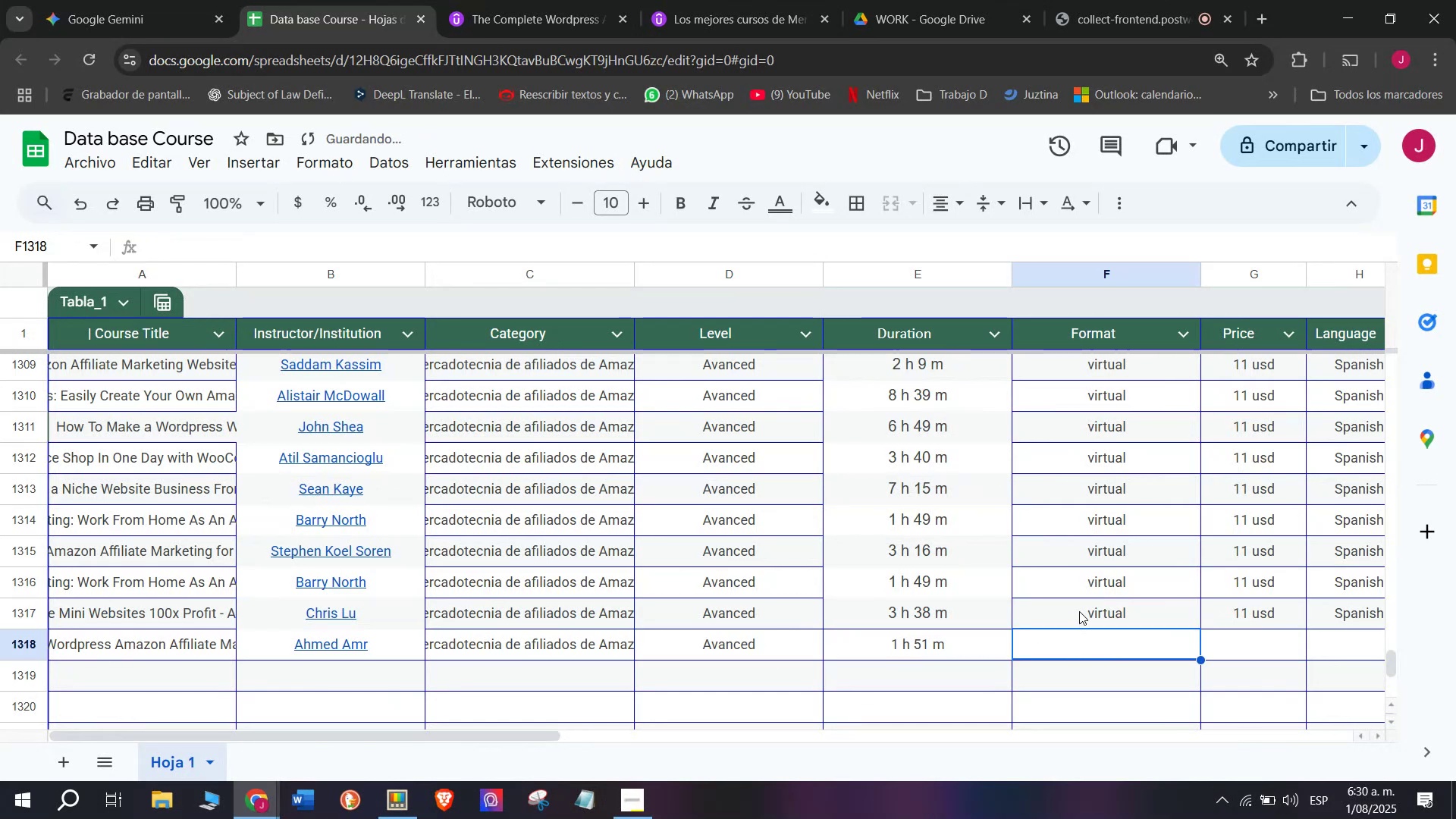 
key(Break)
 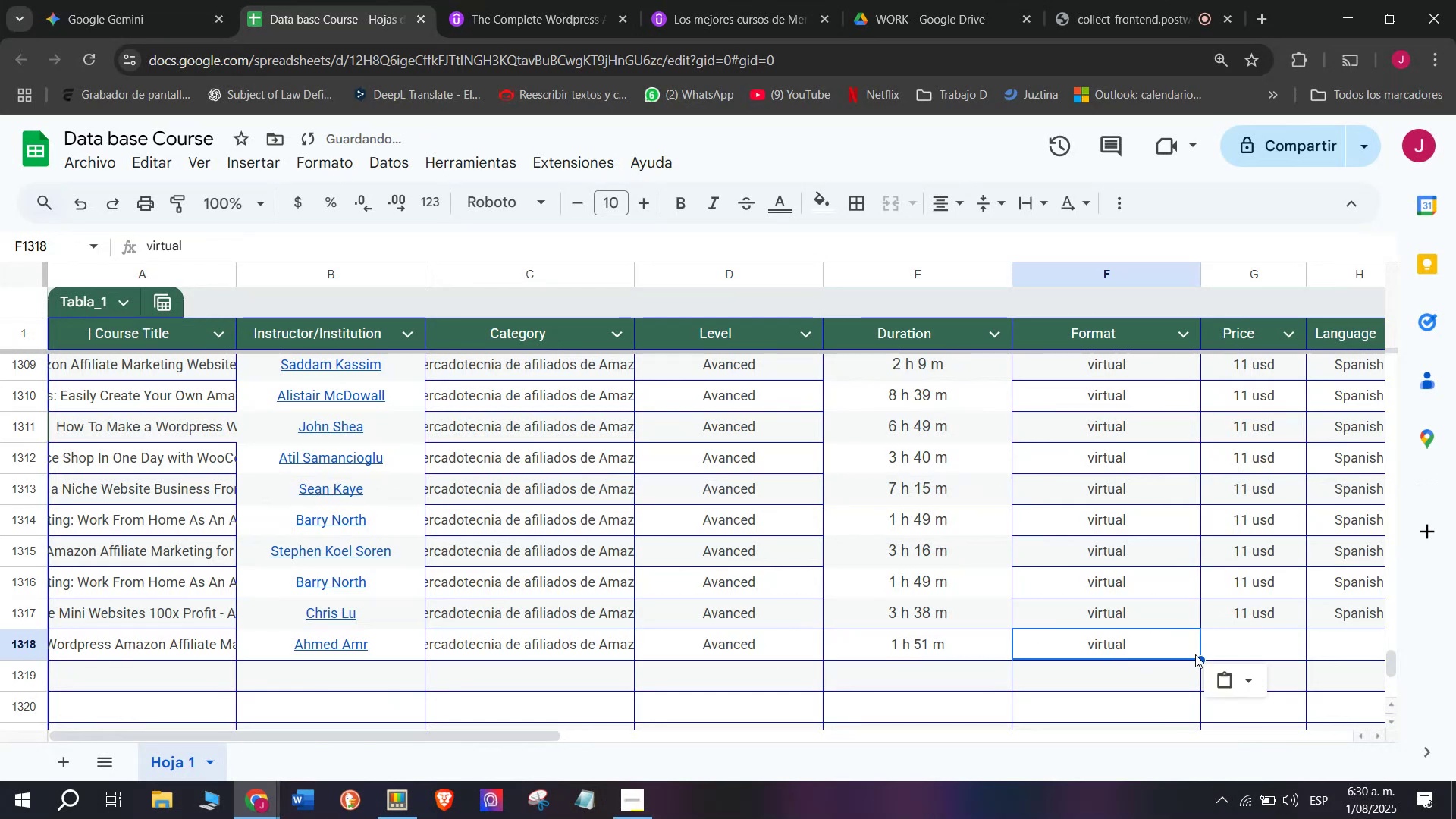 
key(Control+ControlLeft)
 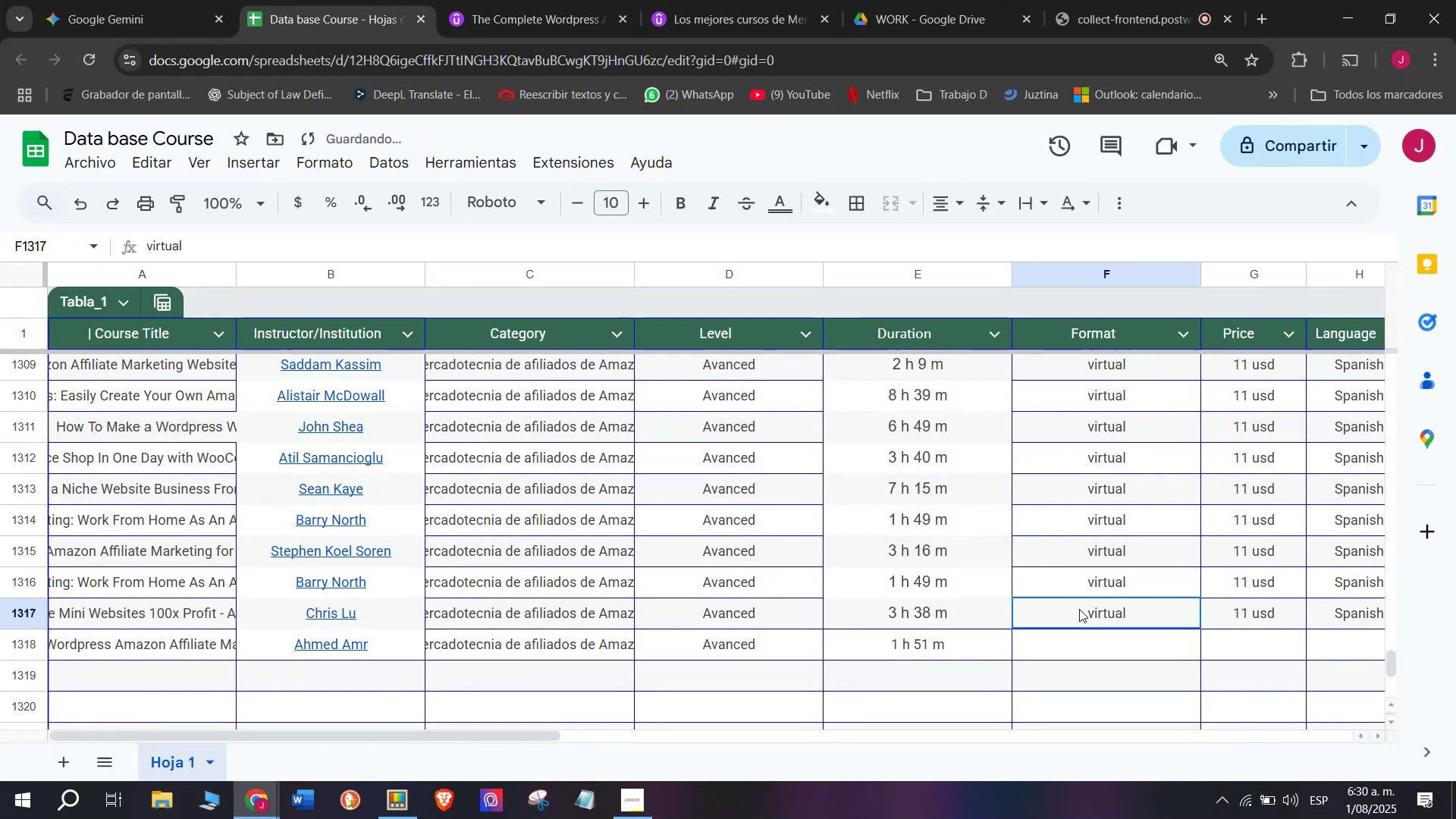 
key(Control+C)
 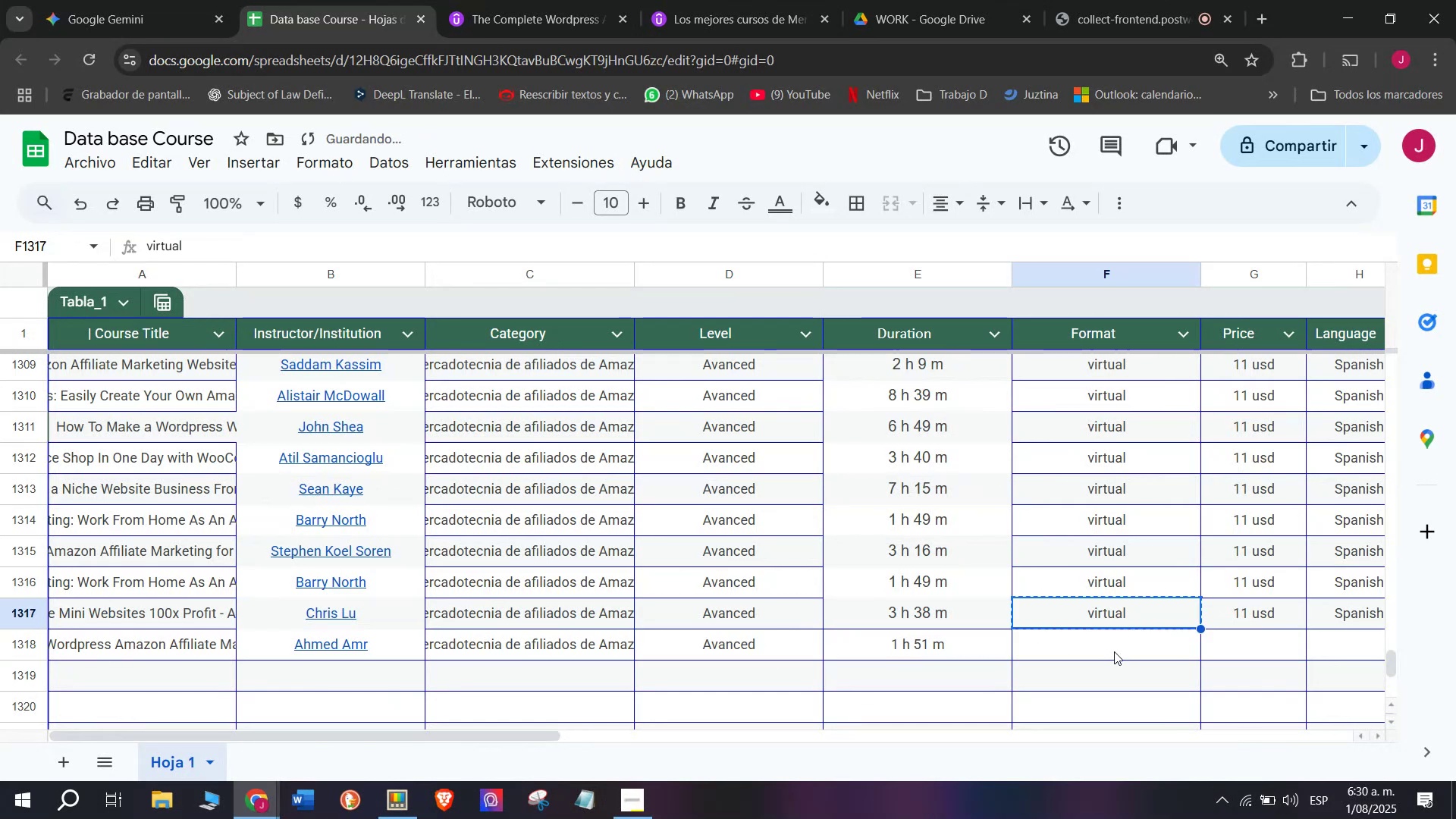 
key(Z)
 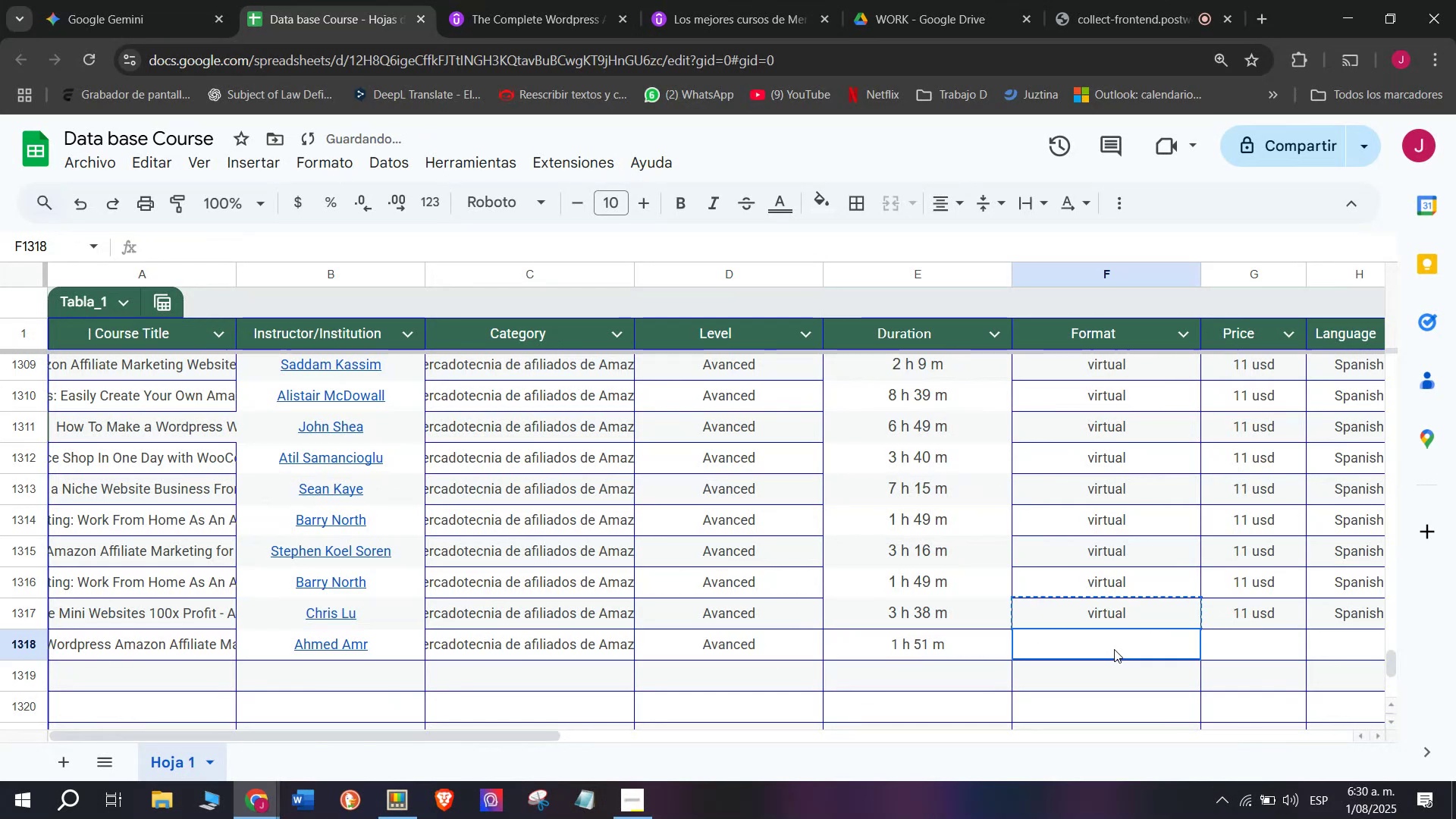 
key(Control+ControlLeft)
 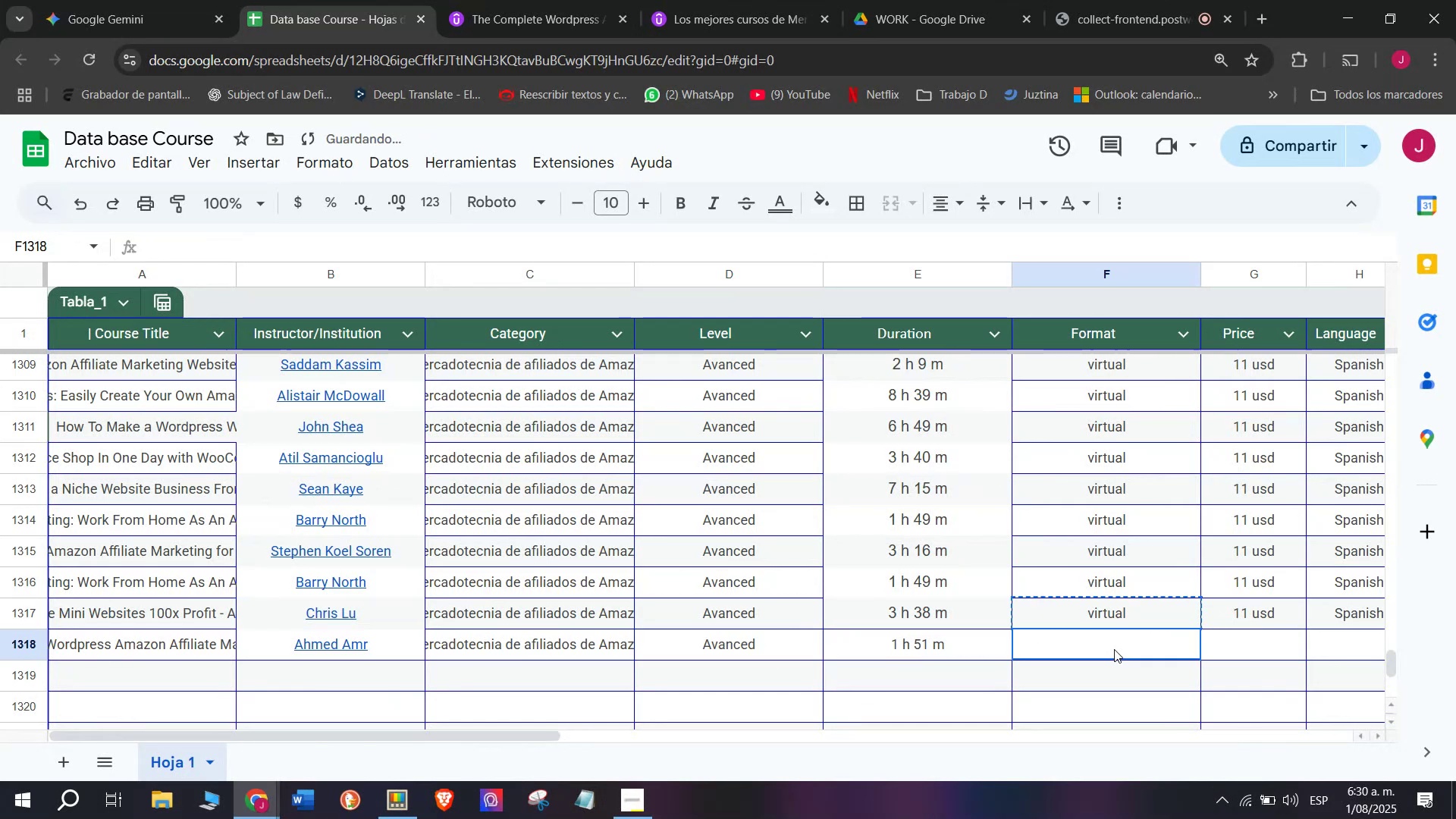 
key(Control+V)
 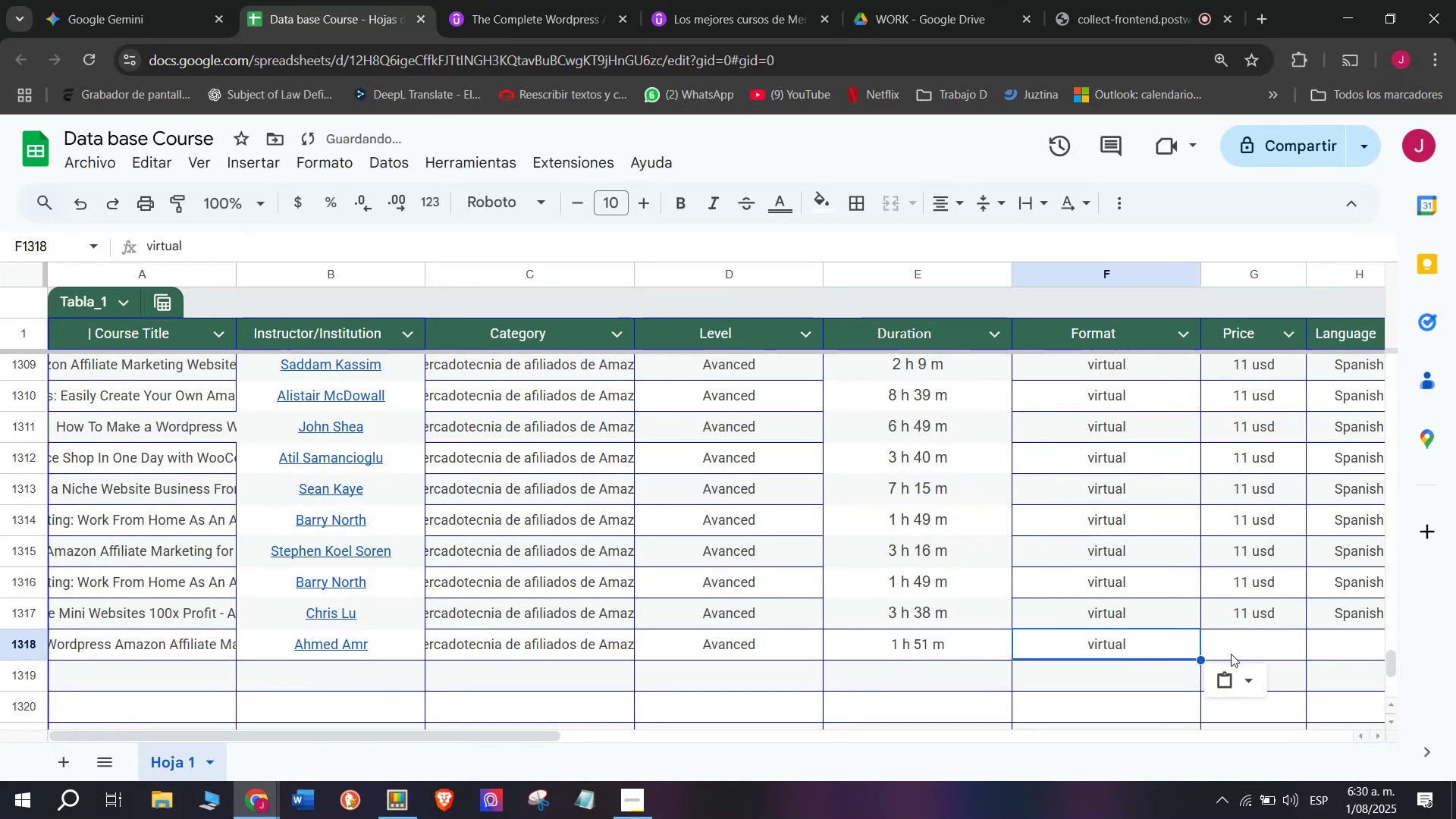 
triple_click([1231, 654])
 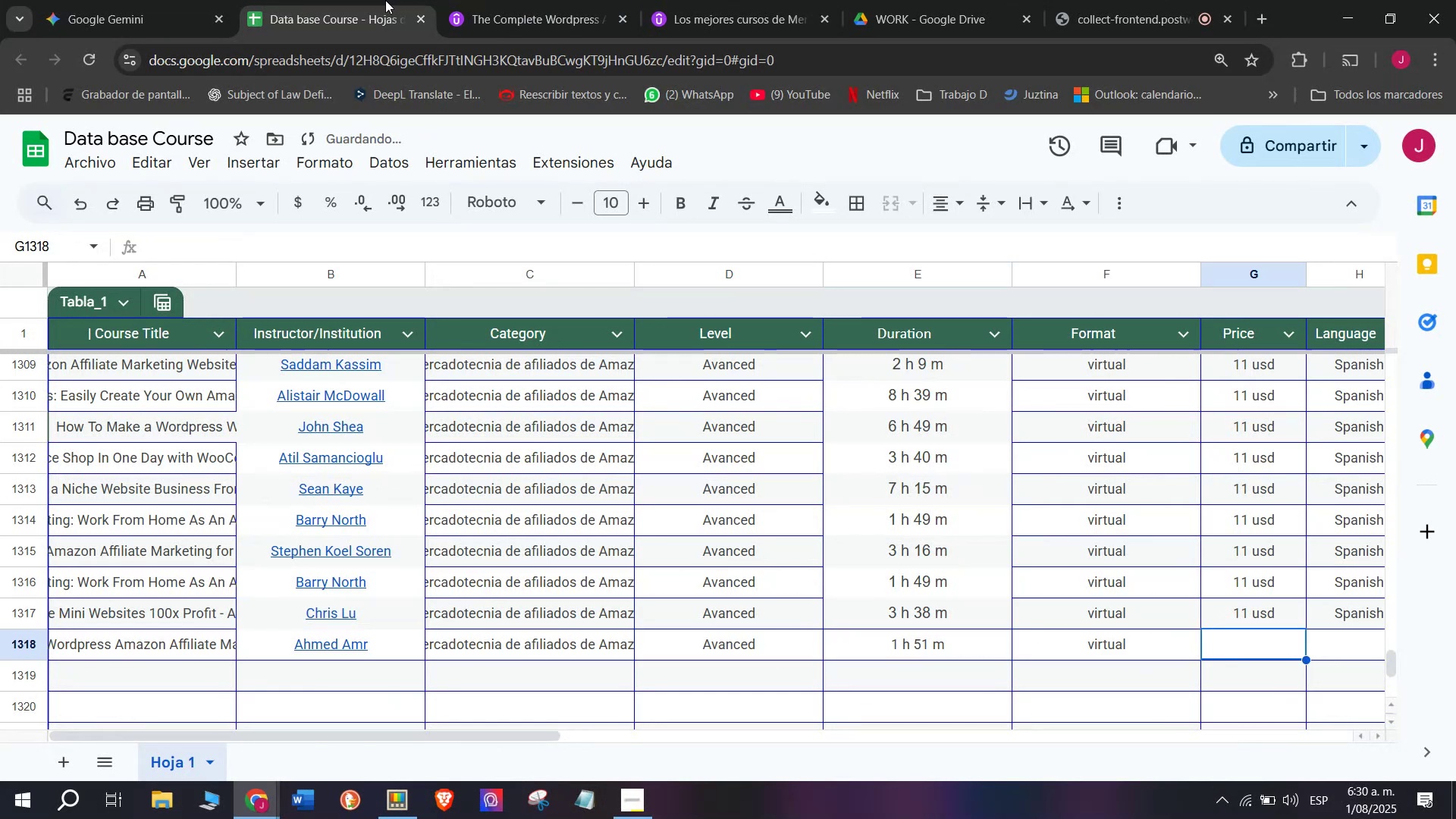 
left_click([458, 0])
 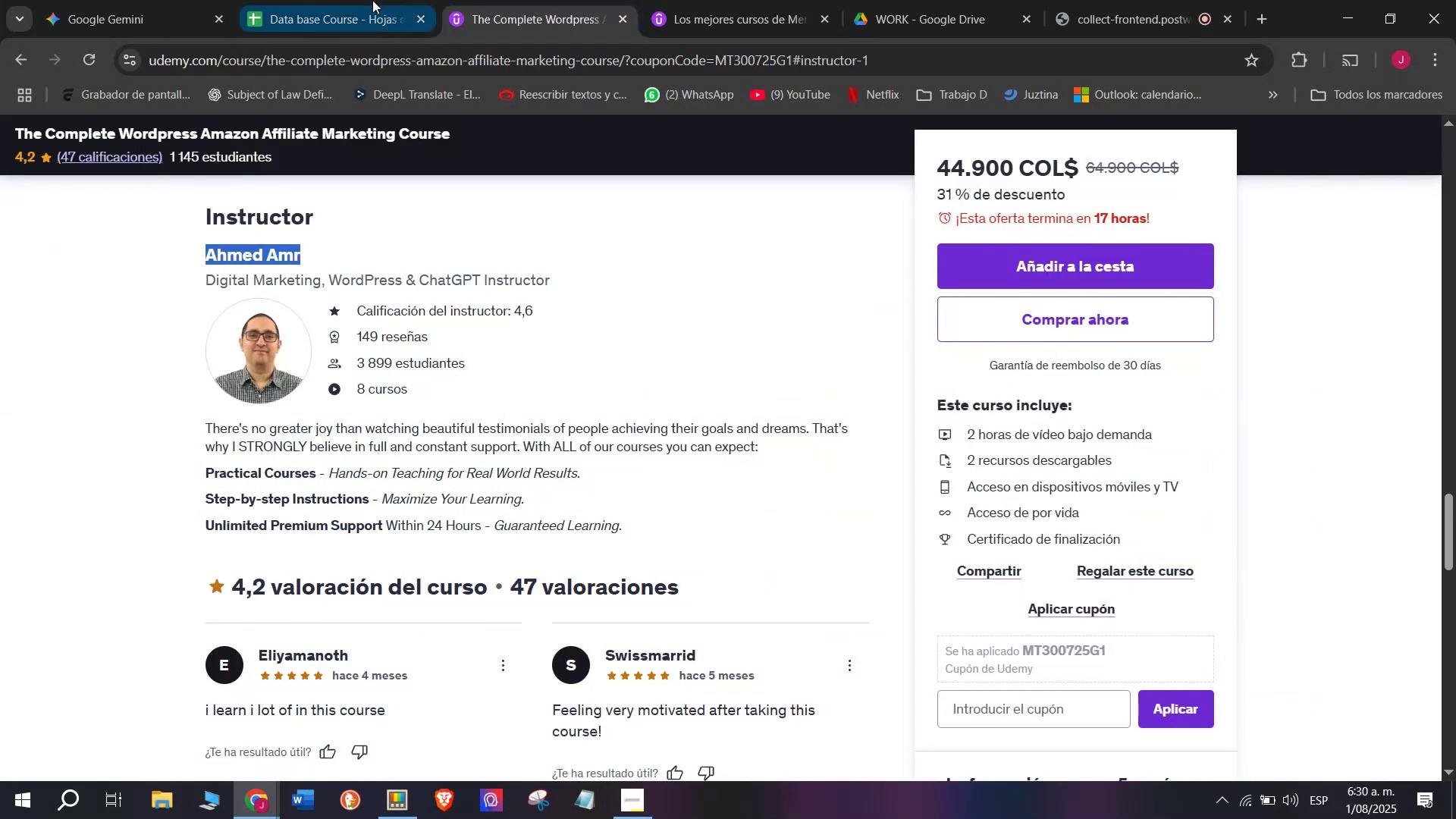 
left_click([371, 0])
 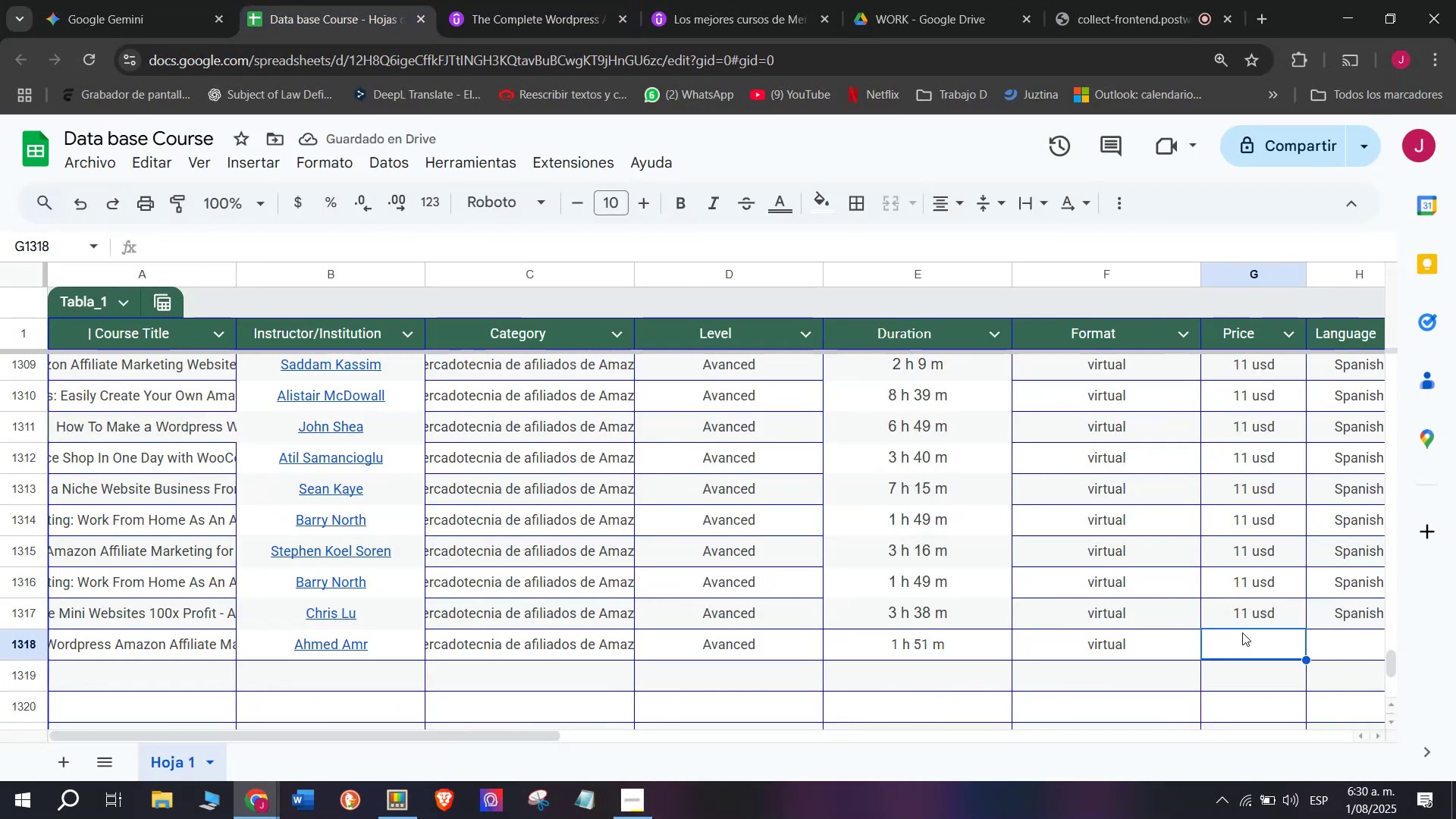 
left_click([1250, 620])
 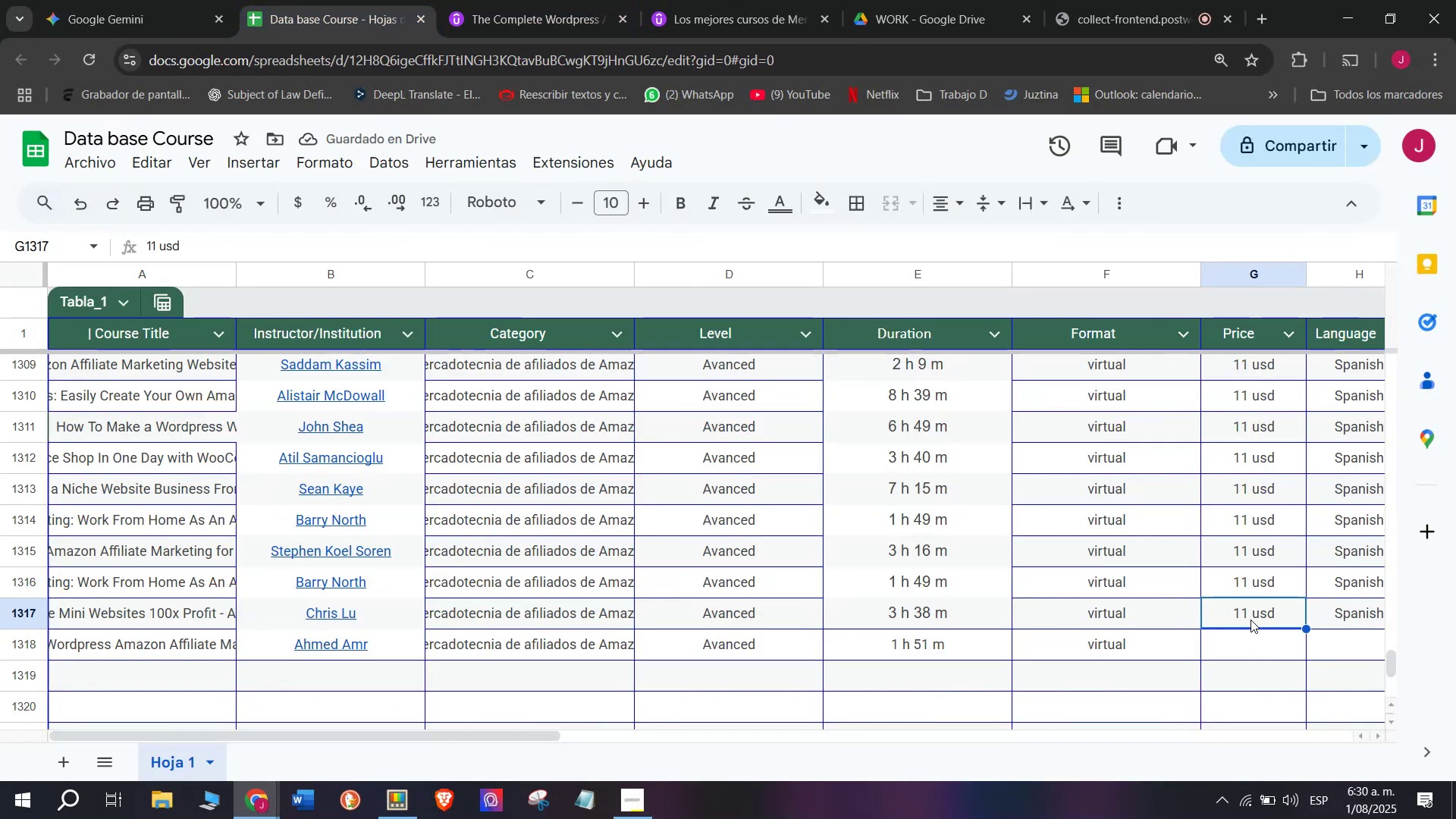 
key(Break)
 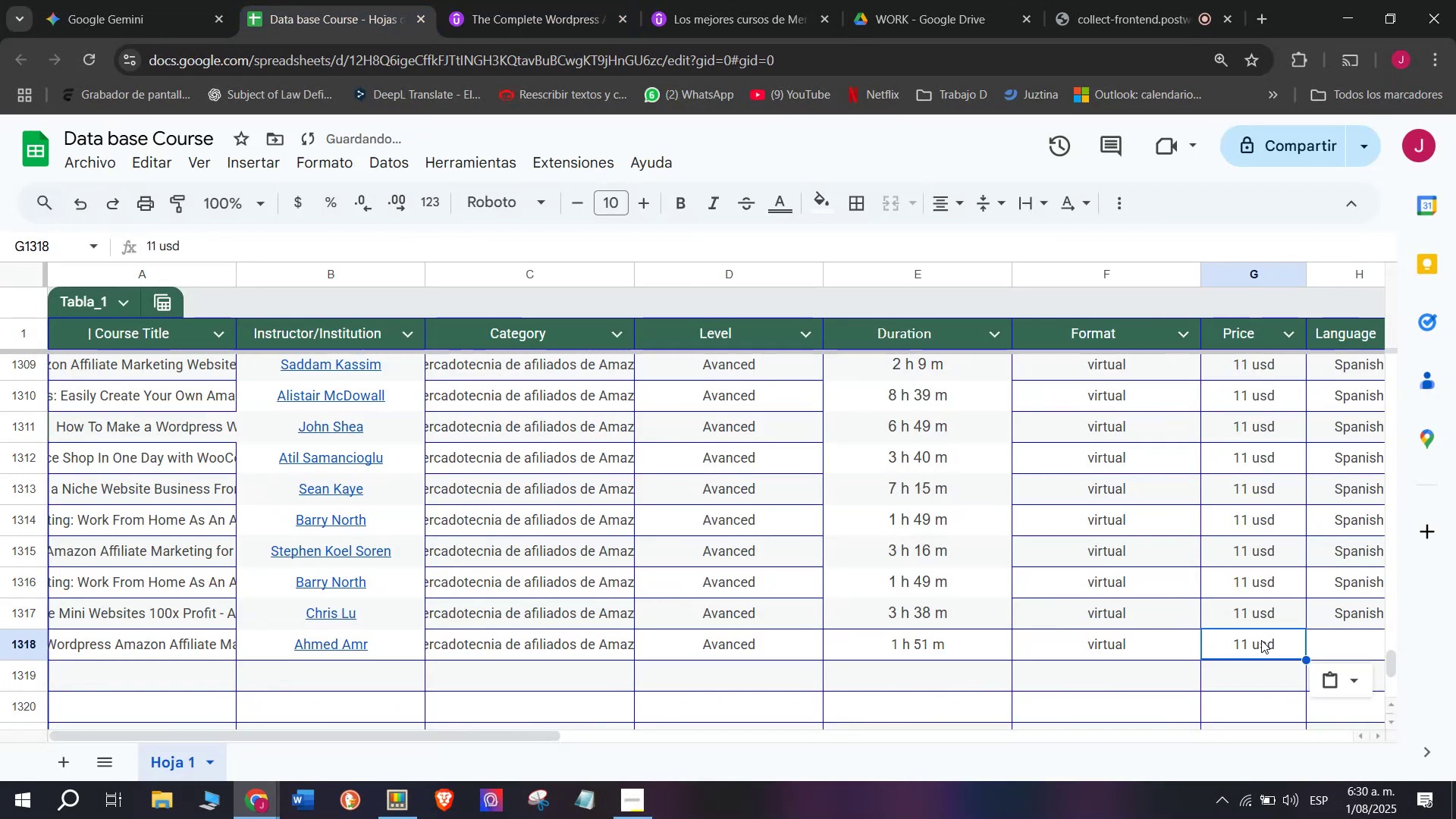 
key(Control+ControlLeft)
 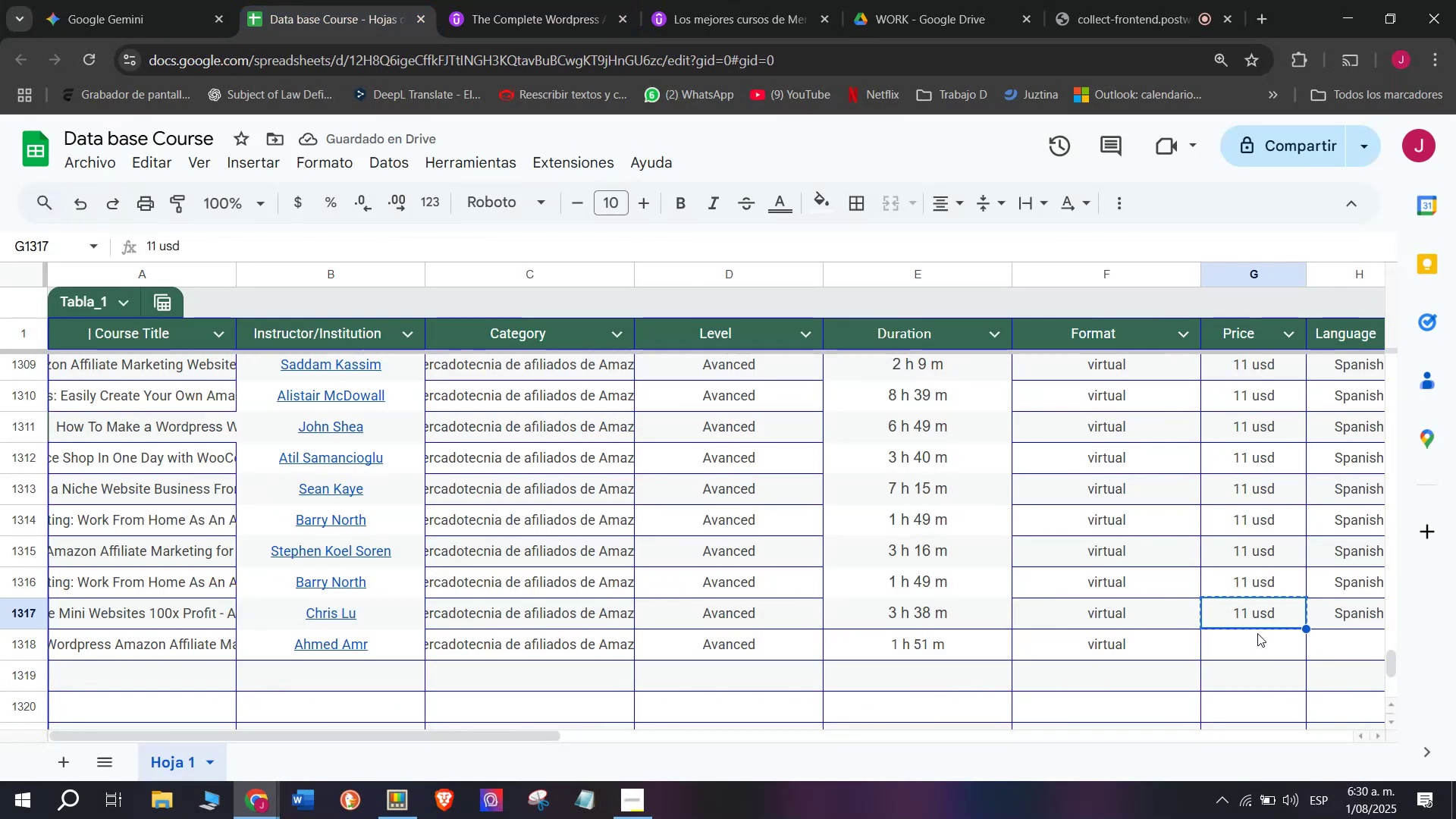 
key(Control+C)
 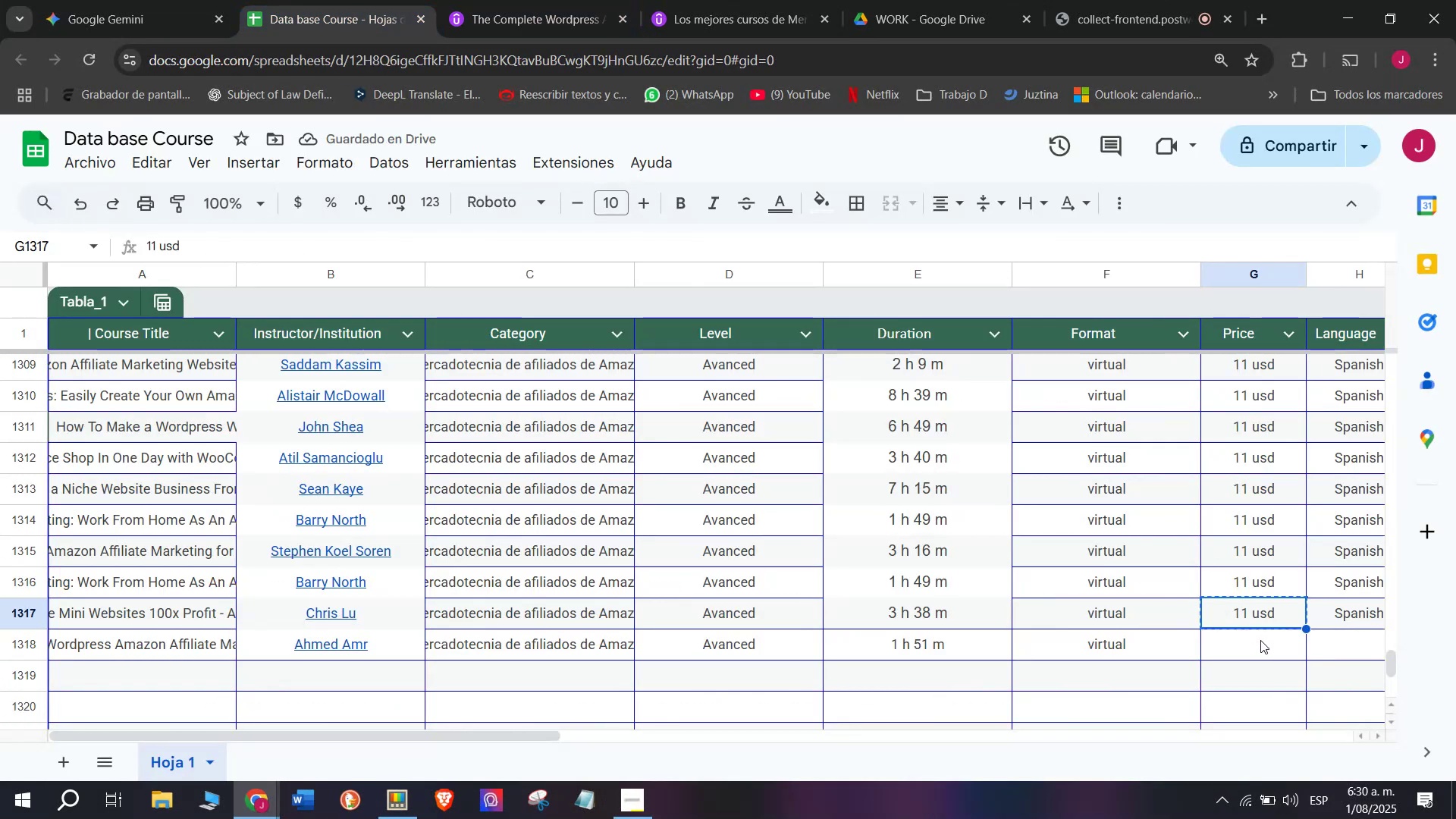 
double_click([1260, 640])
 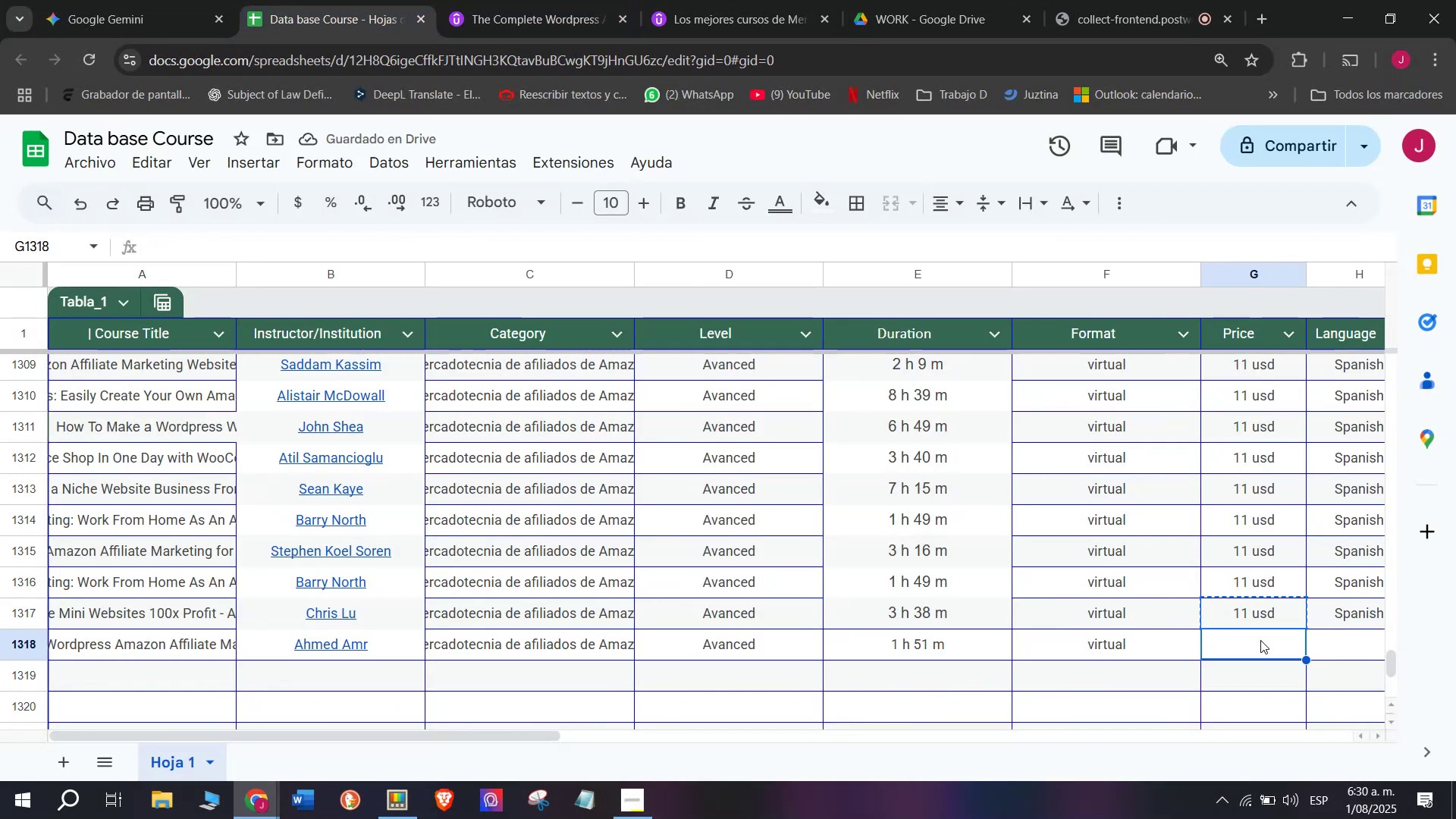 
key(Control+ControlLeft)
 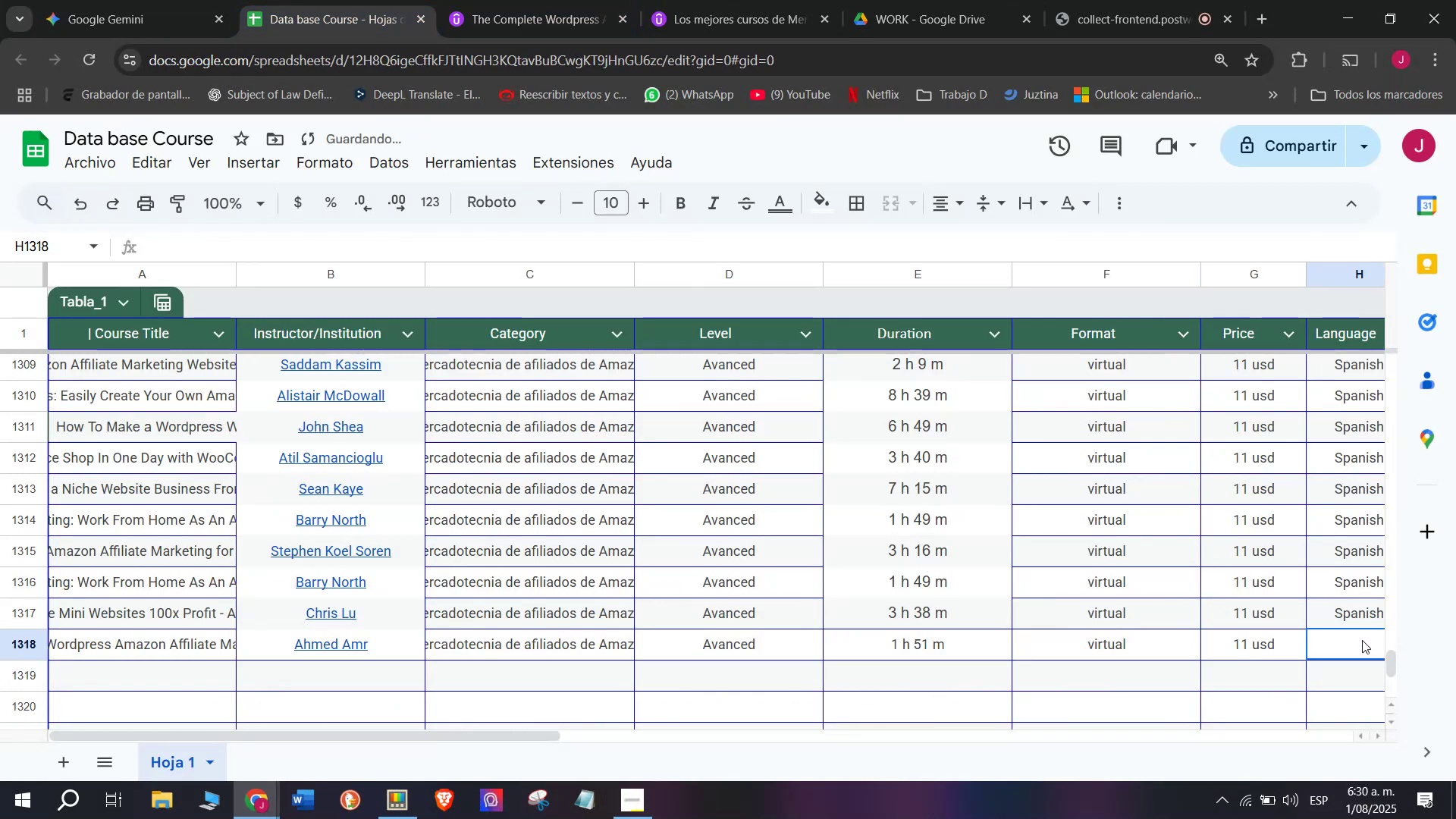 
key(Z)
 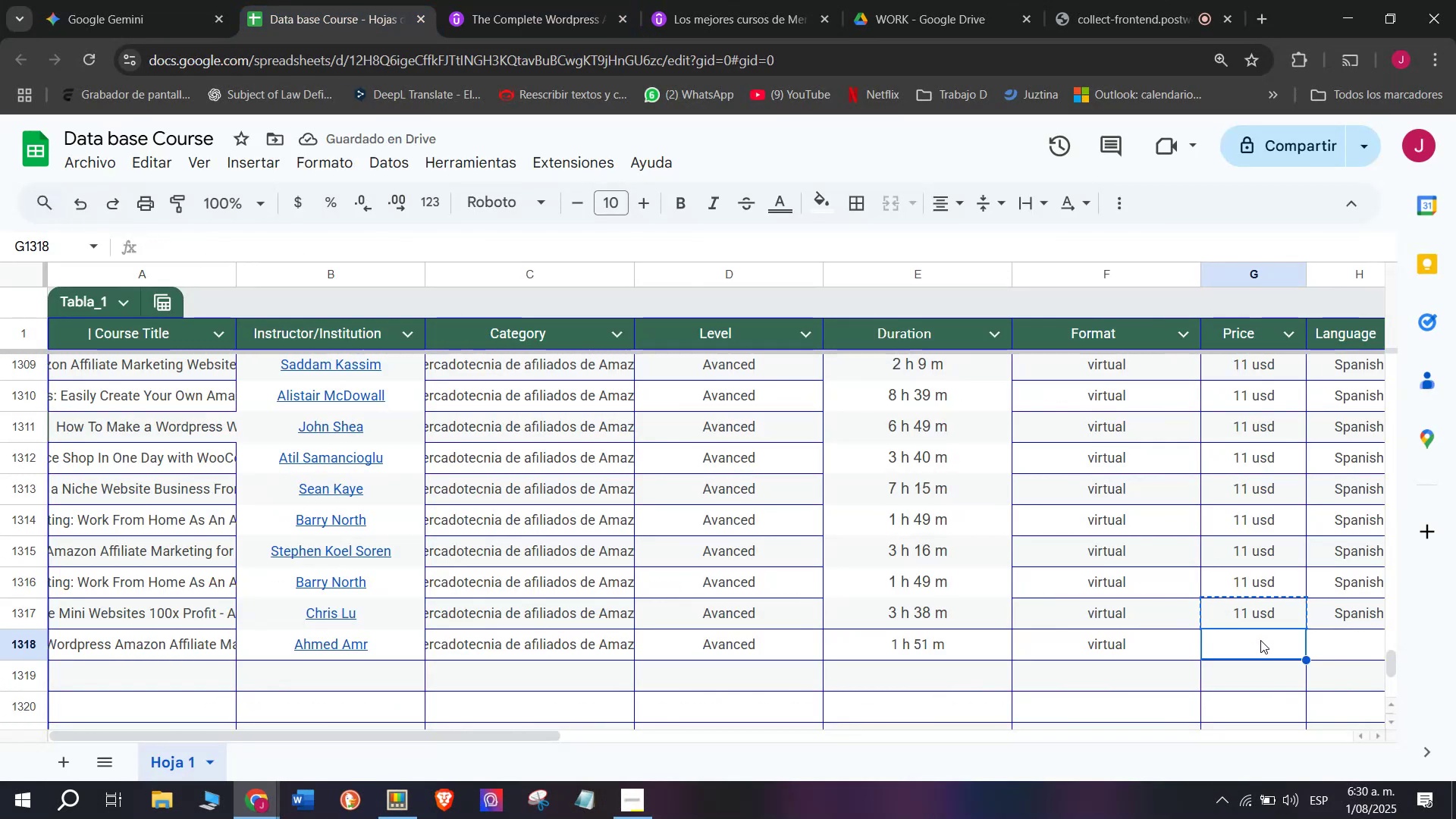 
key(Control+V)
 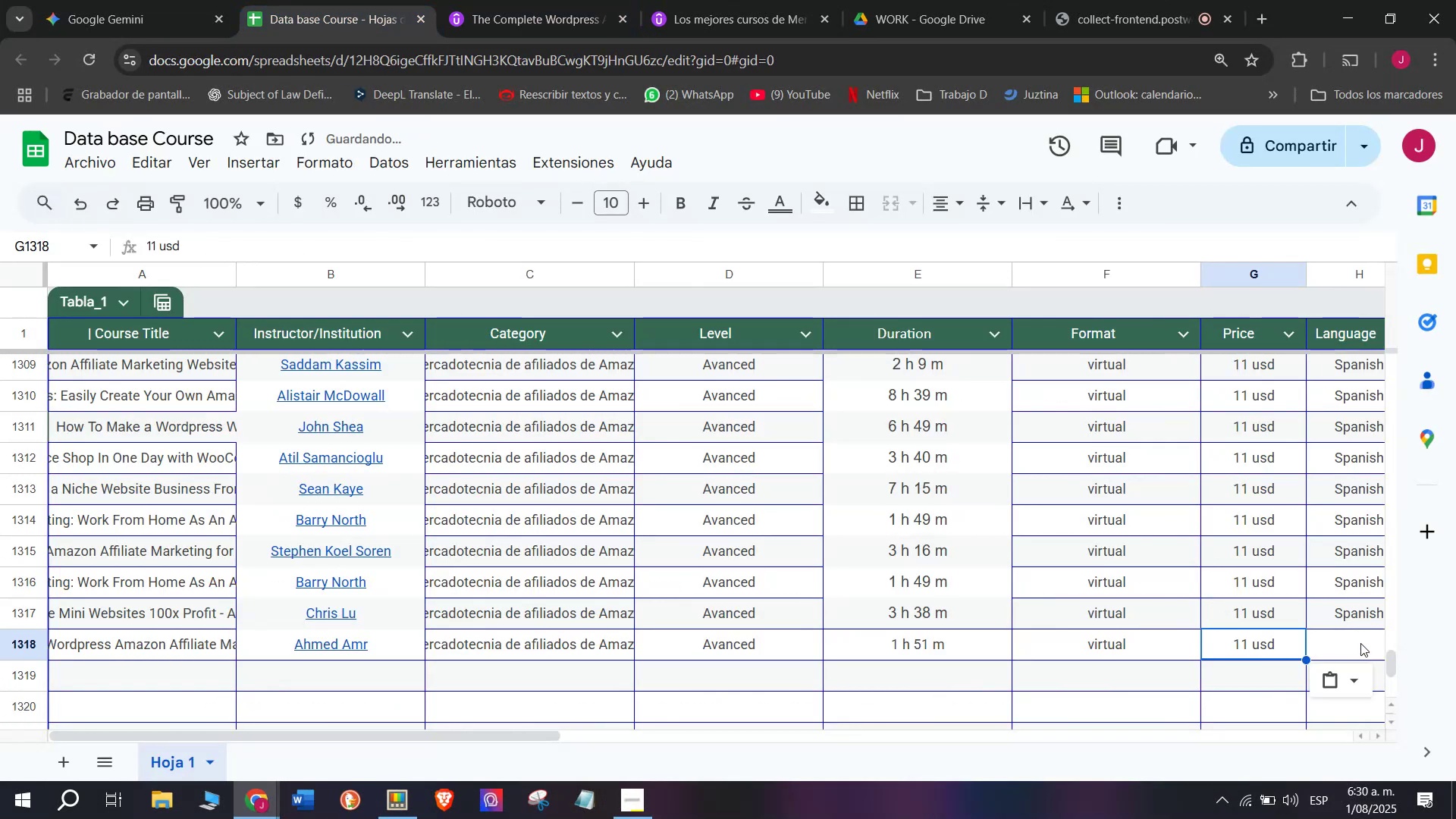 
left_click([1362, 640])
 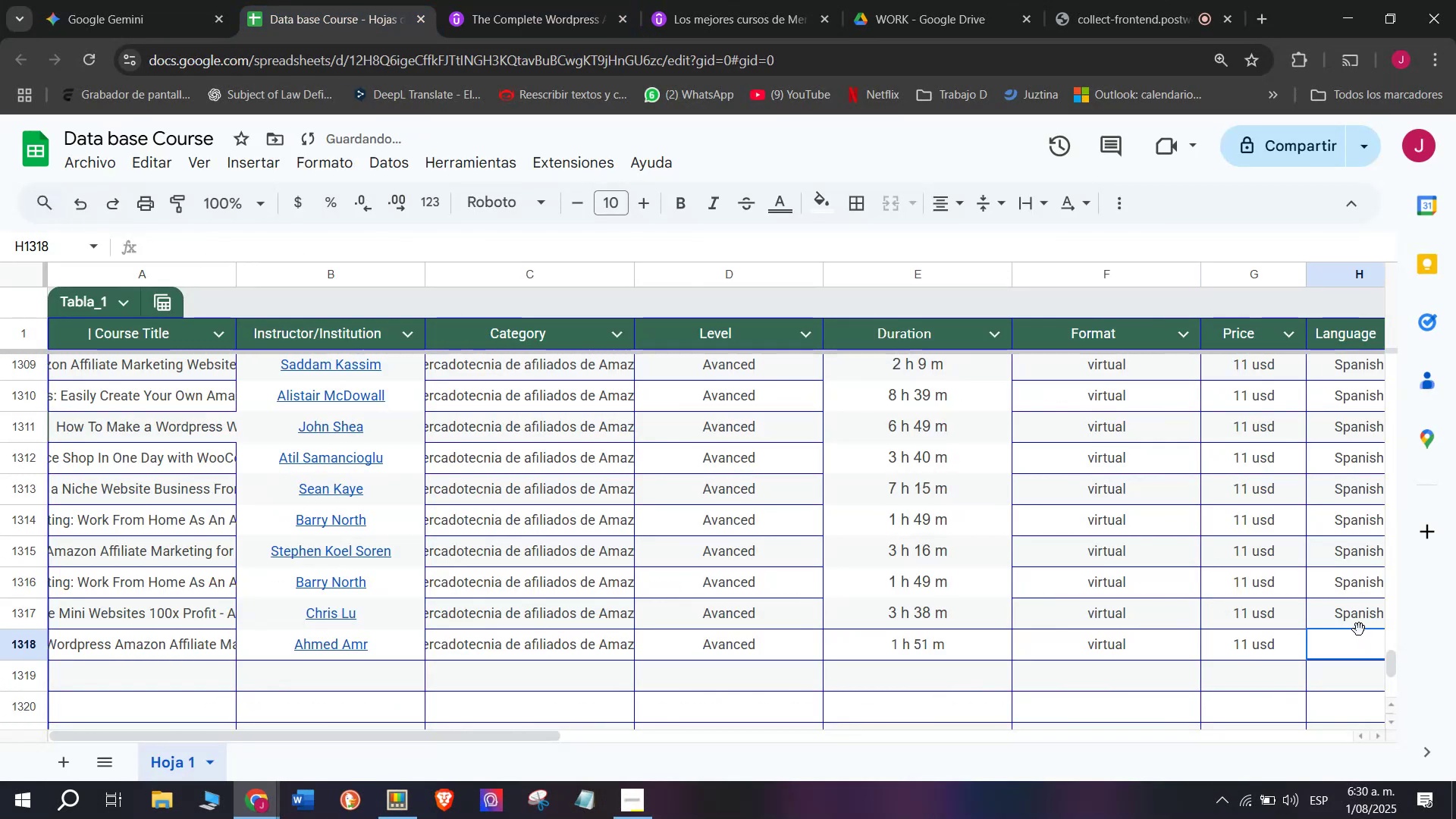 
left_click([1359, 629])
 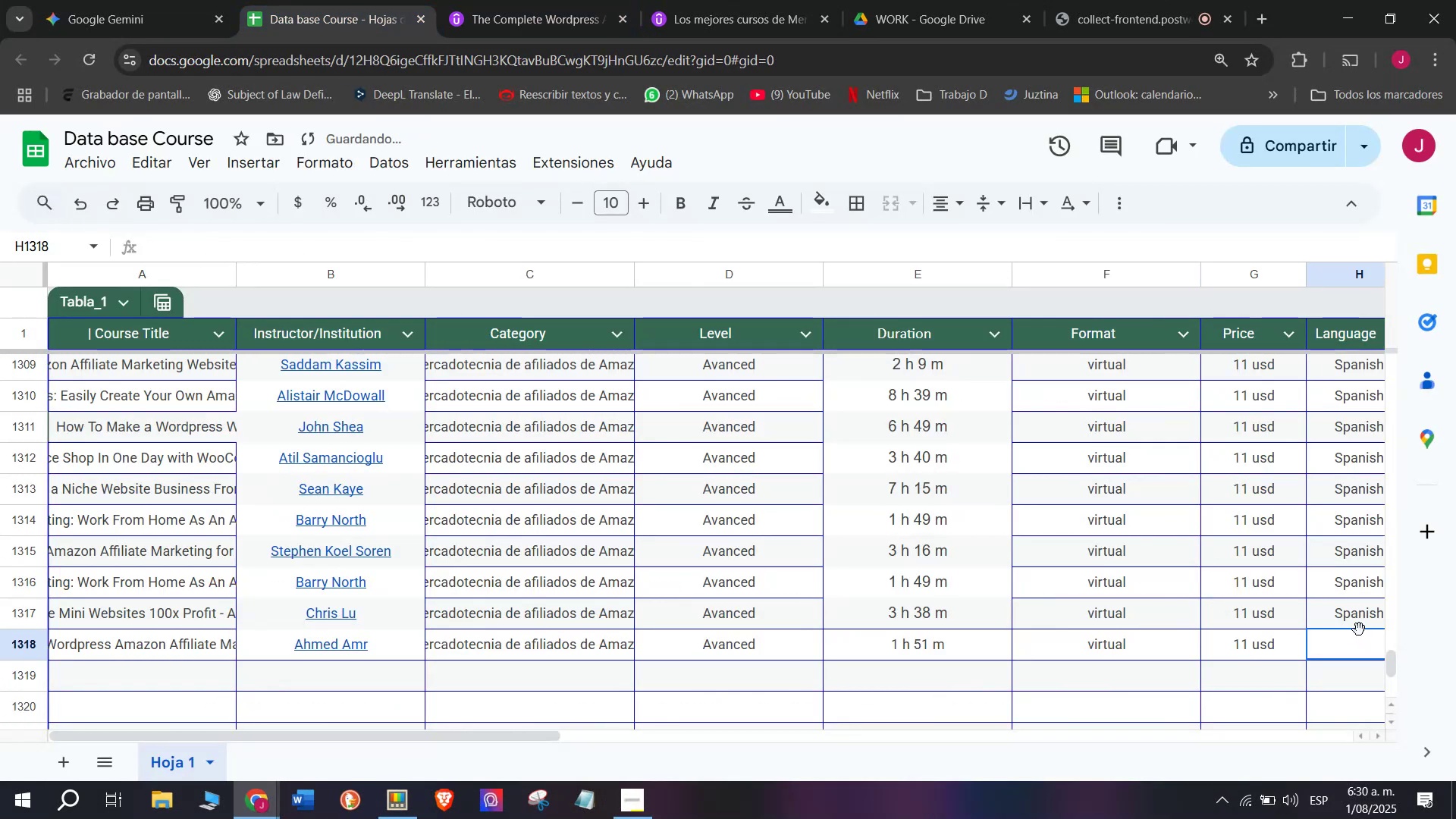 
key(Break)
 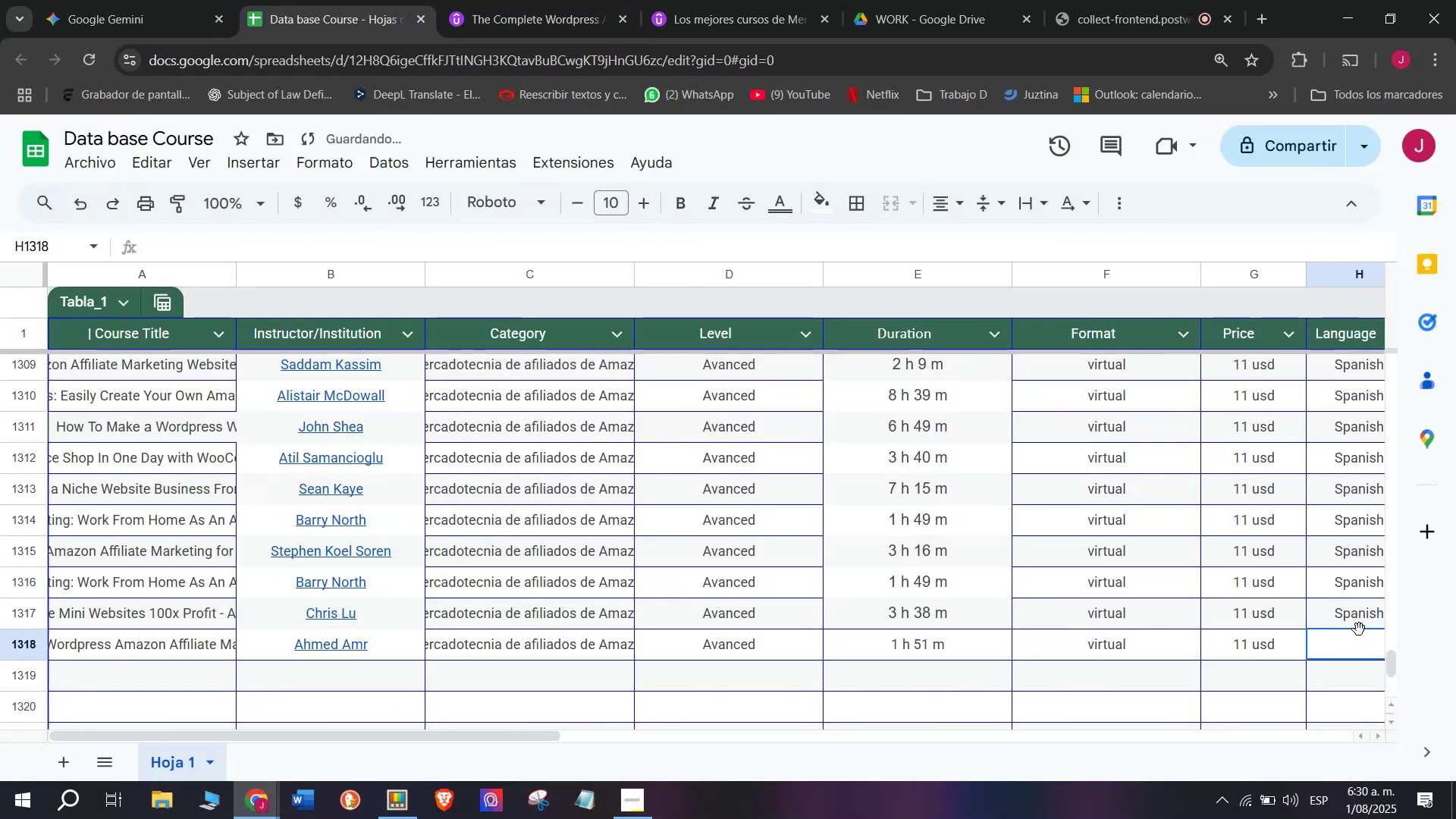 
key(Control+ControlLeft)
 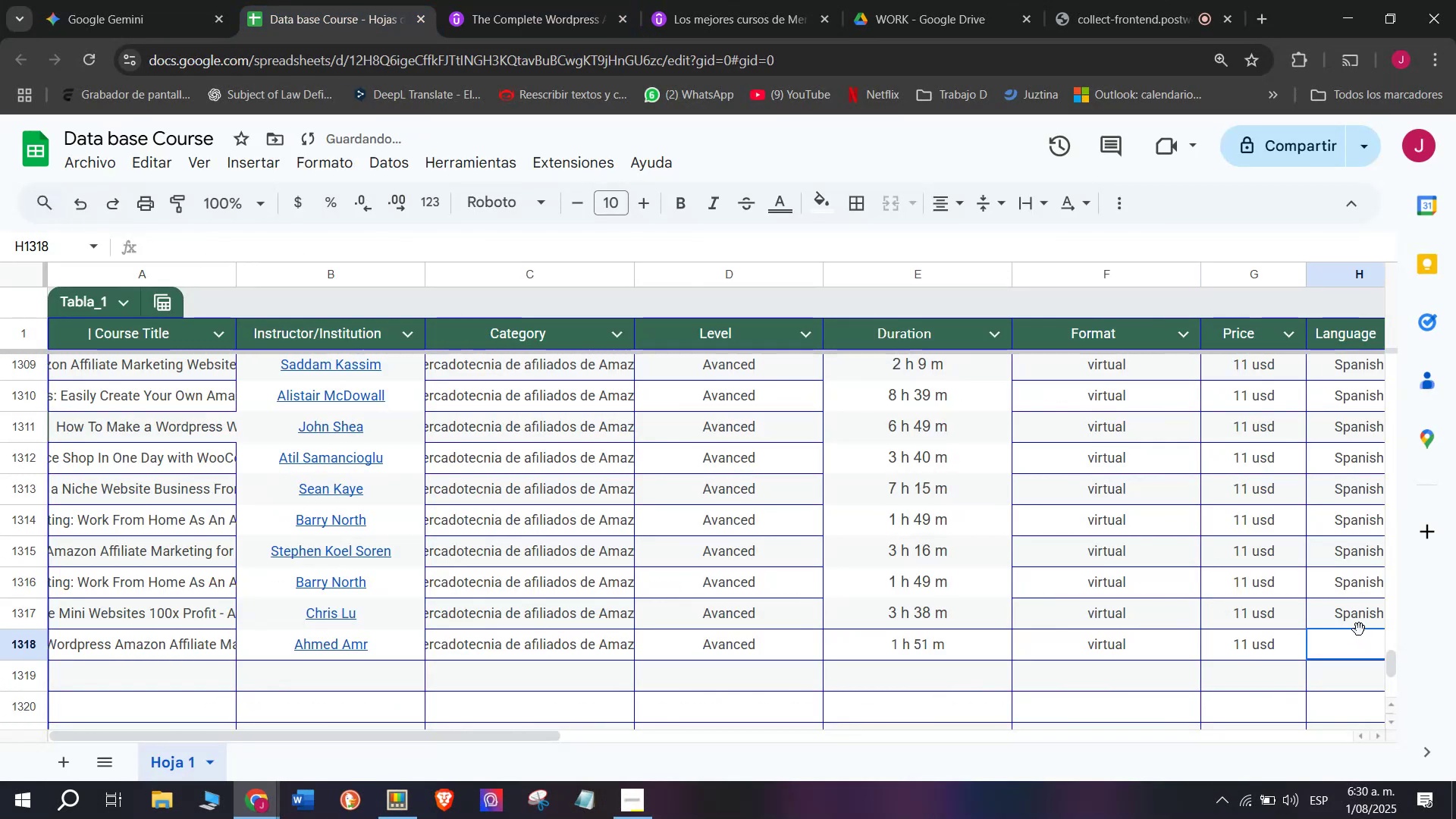 
key(Control+C)
 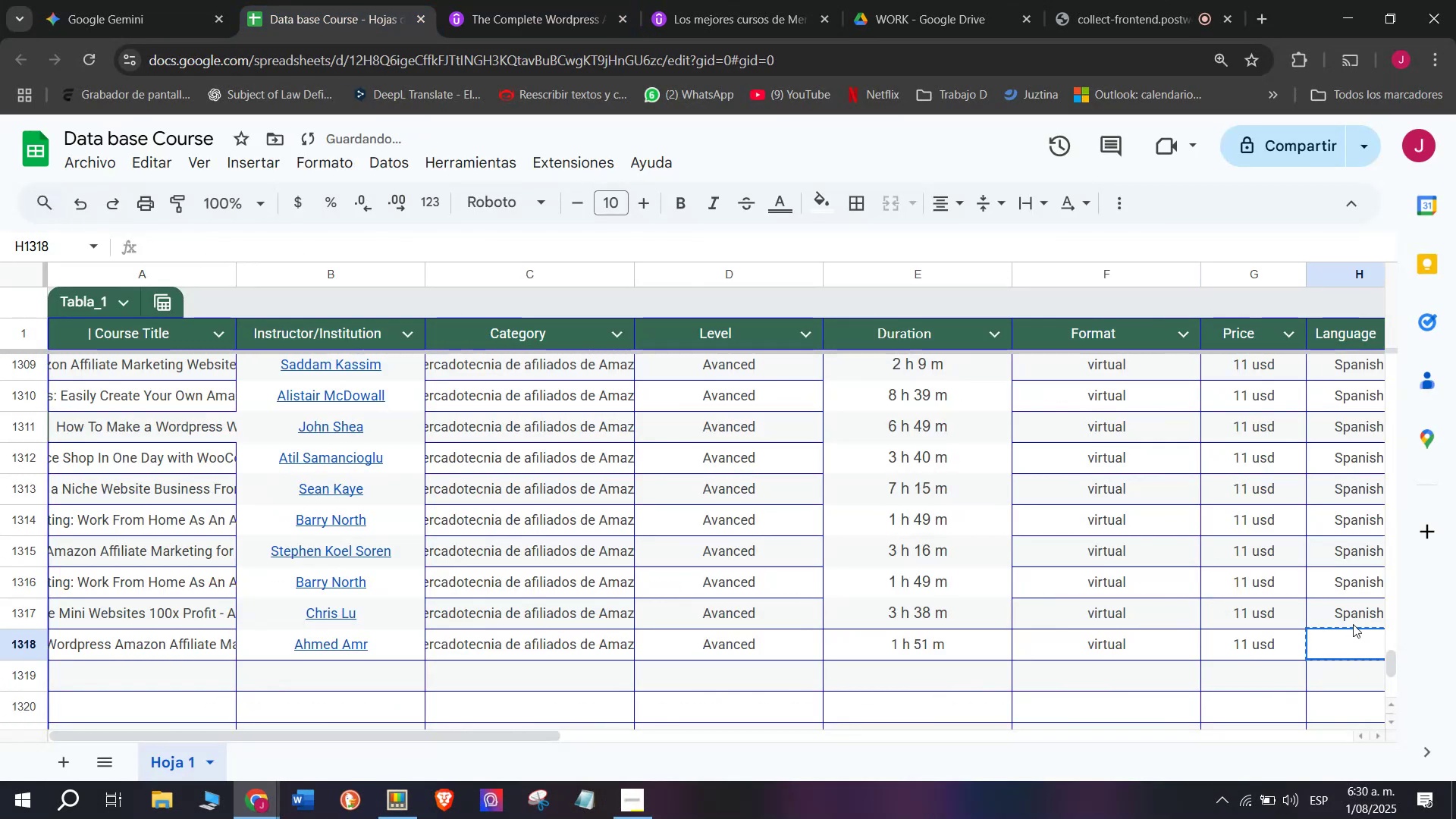 
left_click([1353, 613])
 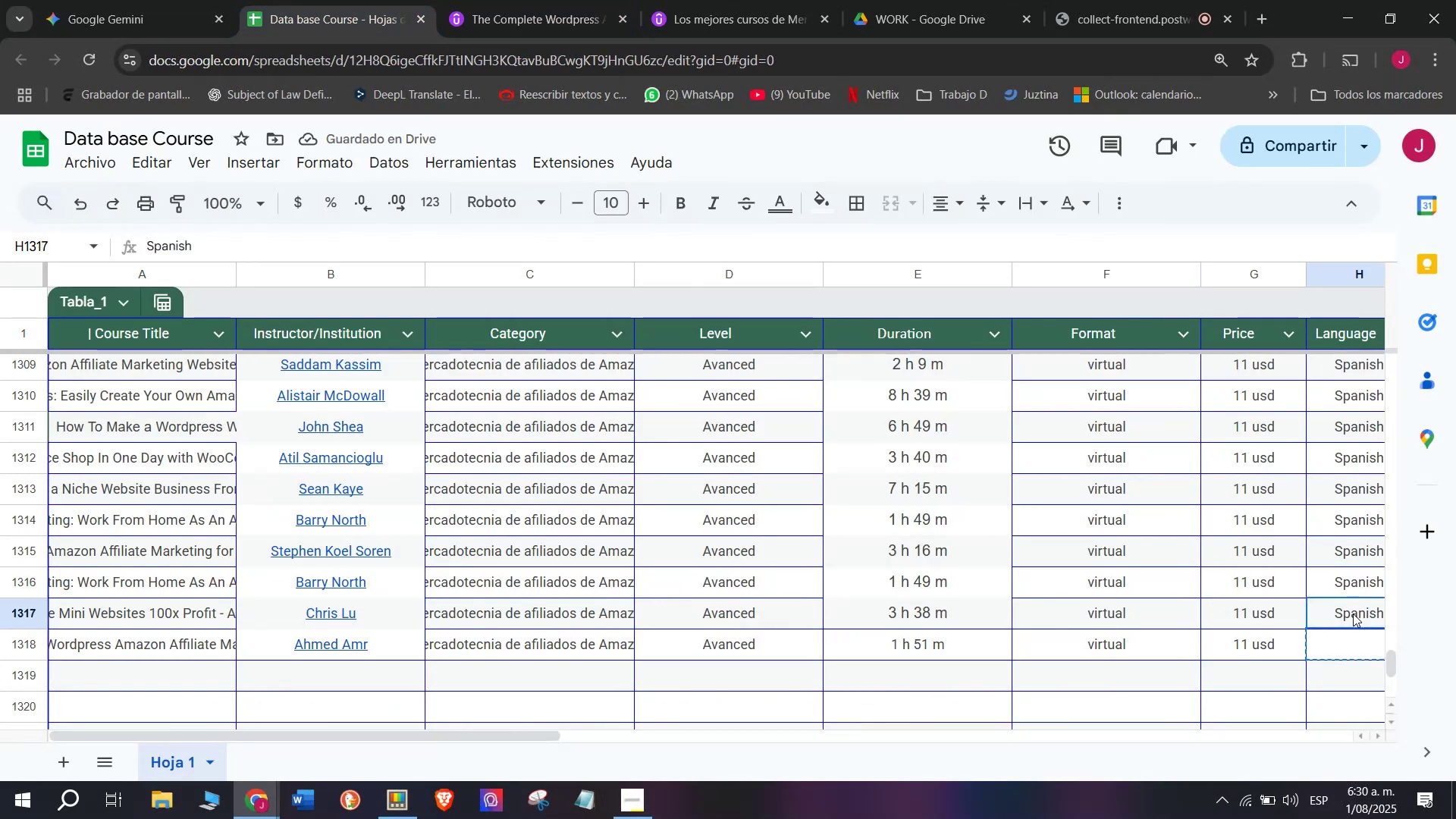 
key(Control+ControlLeft)
 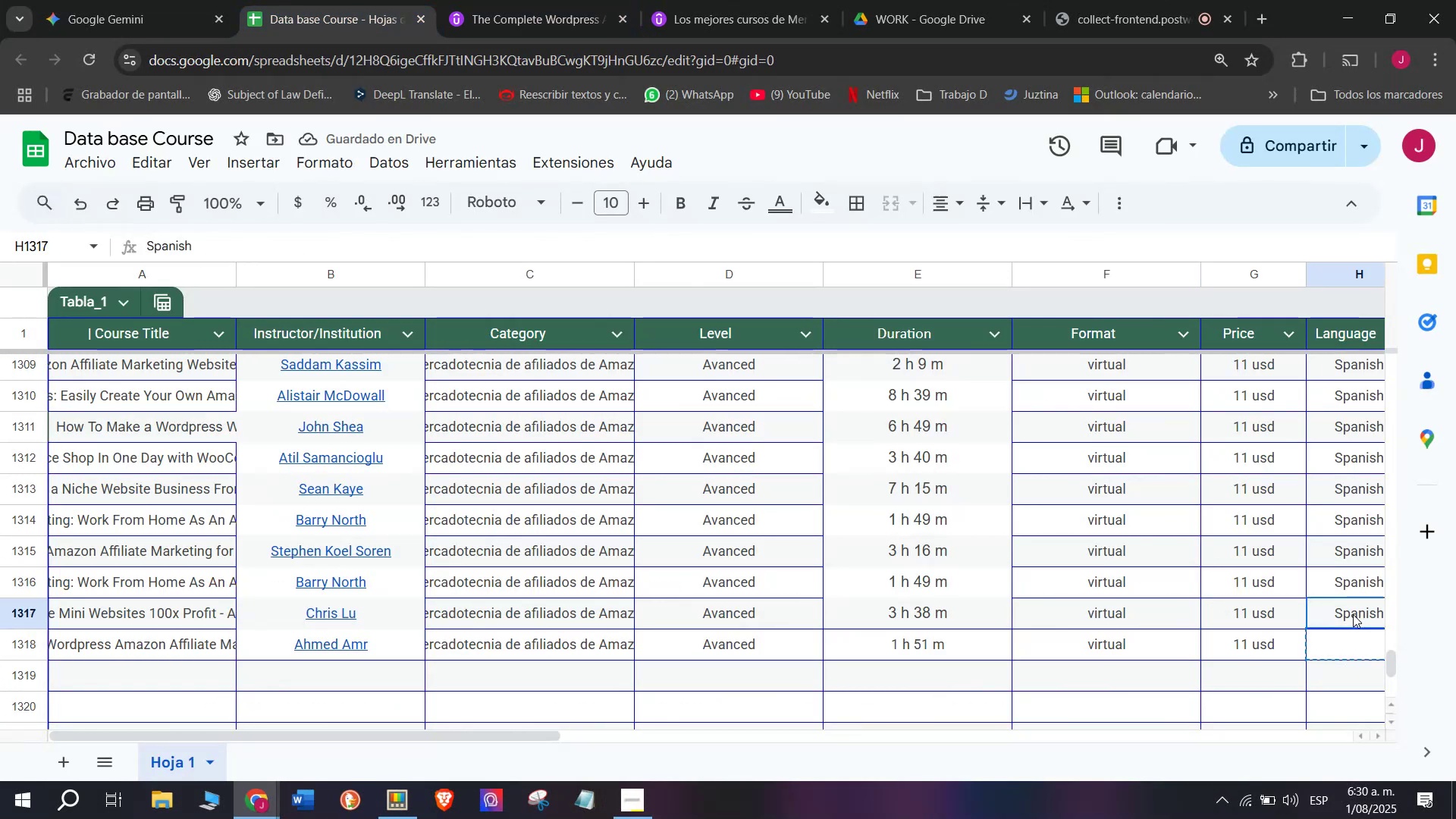 
key(Break)
 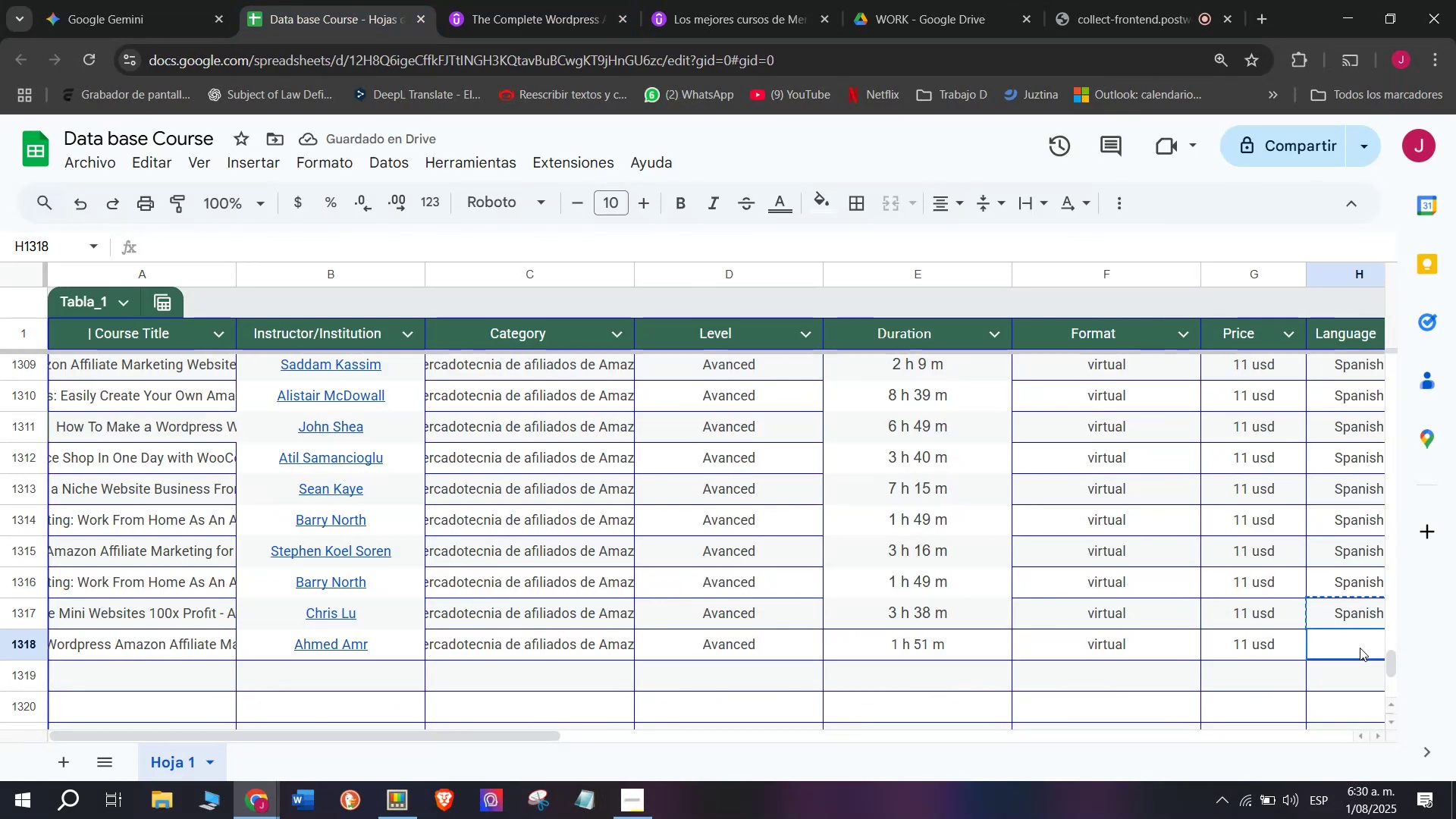 
key(Control+C)
 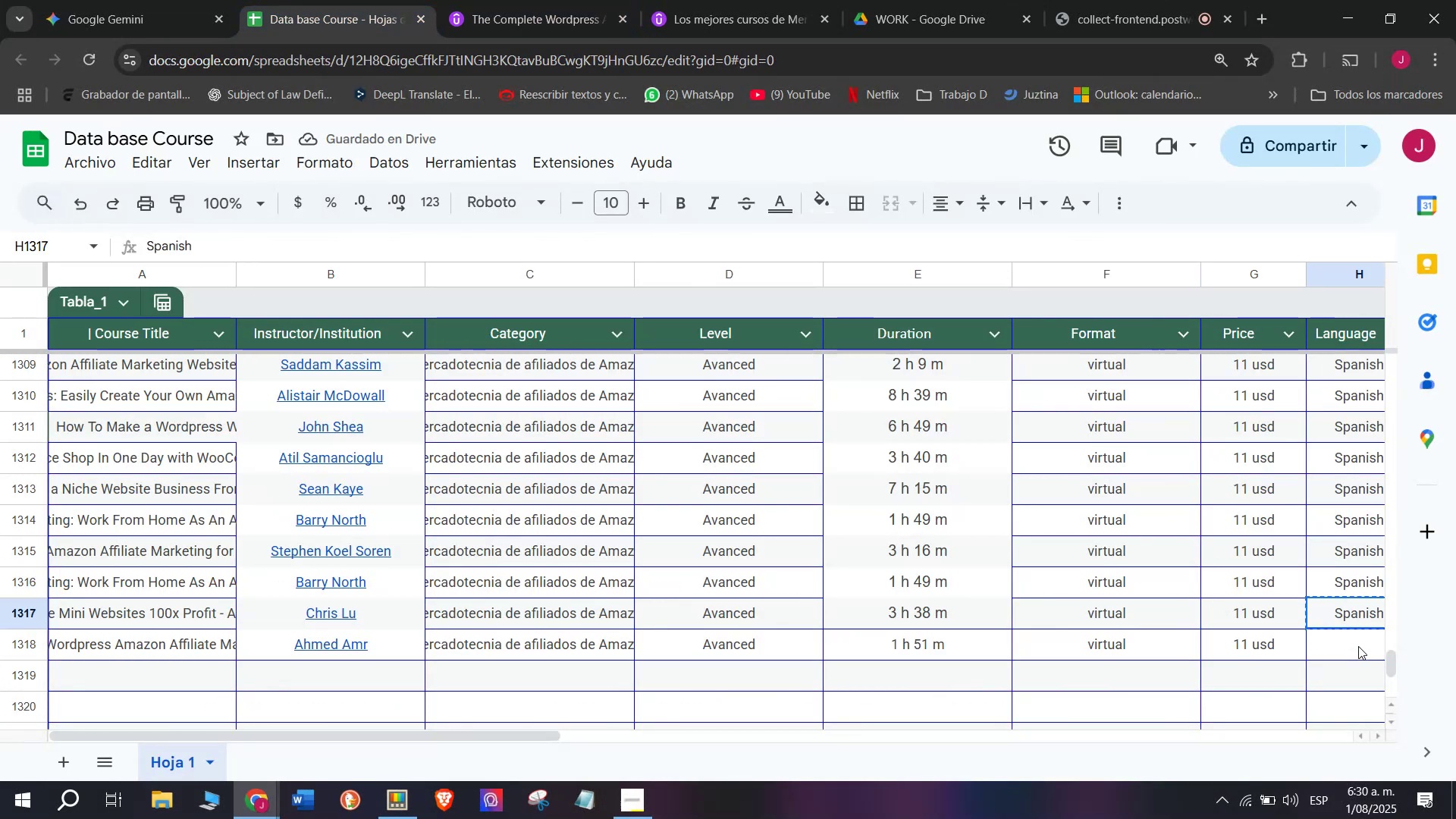 
left_click([1358, 648])
 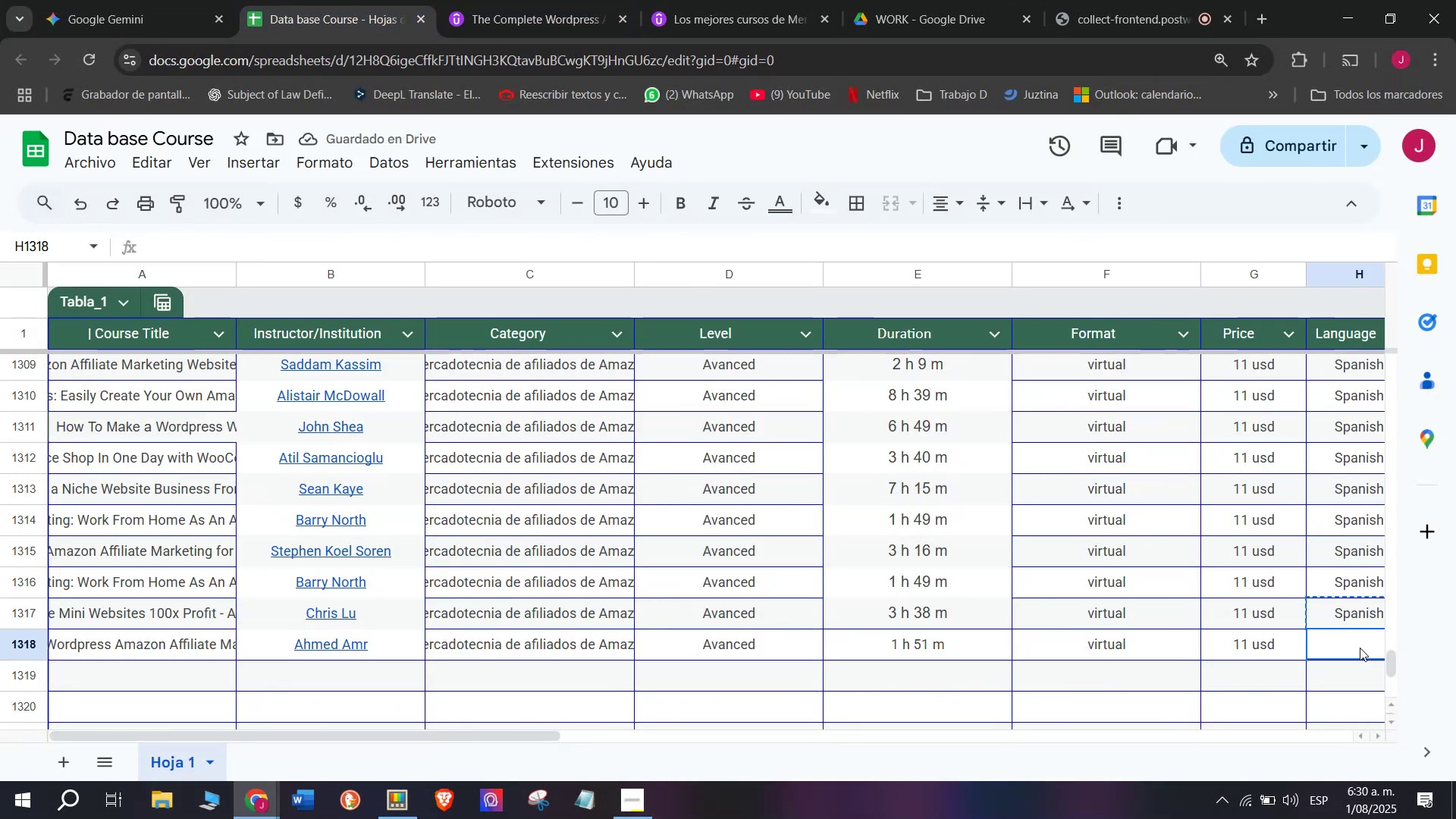 
key(Z)
 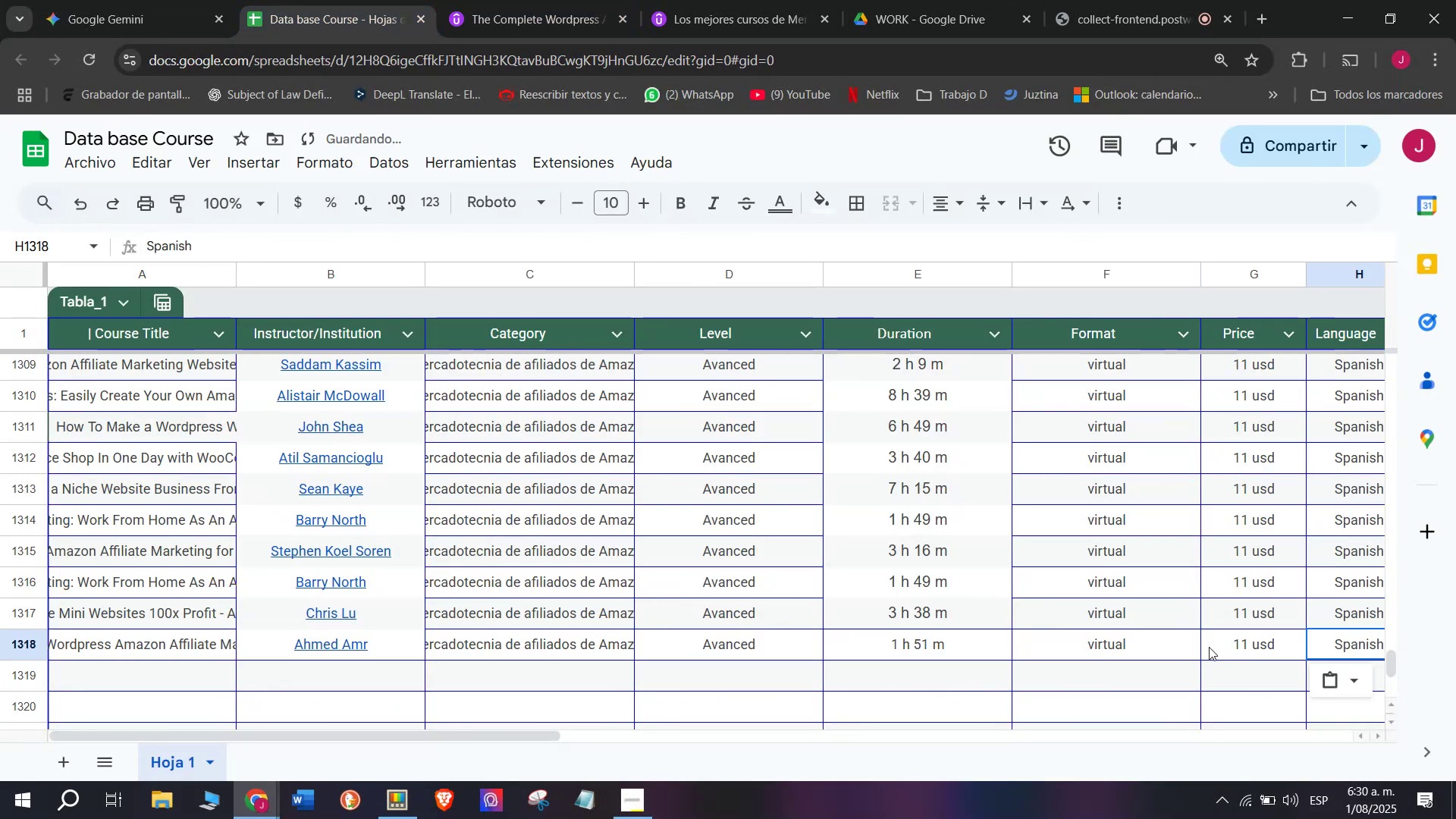 
key(Control+ControlLeft)
 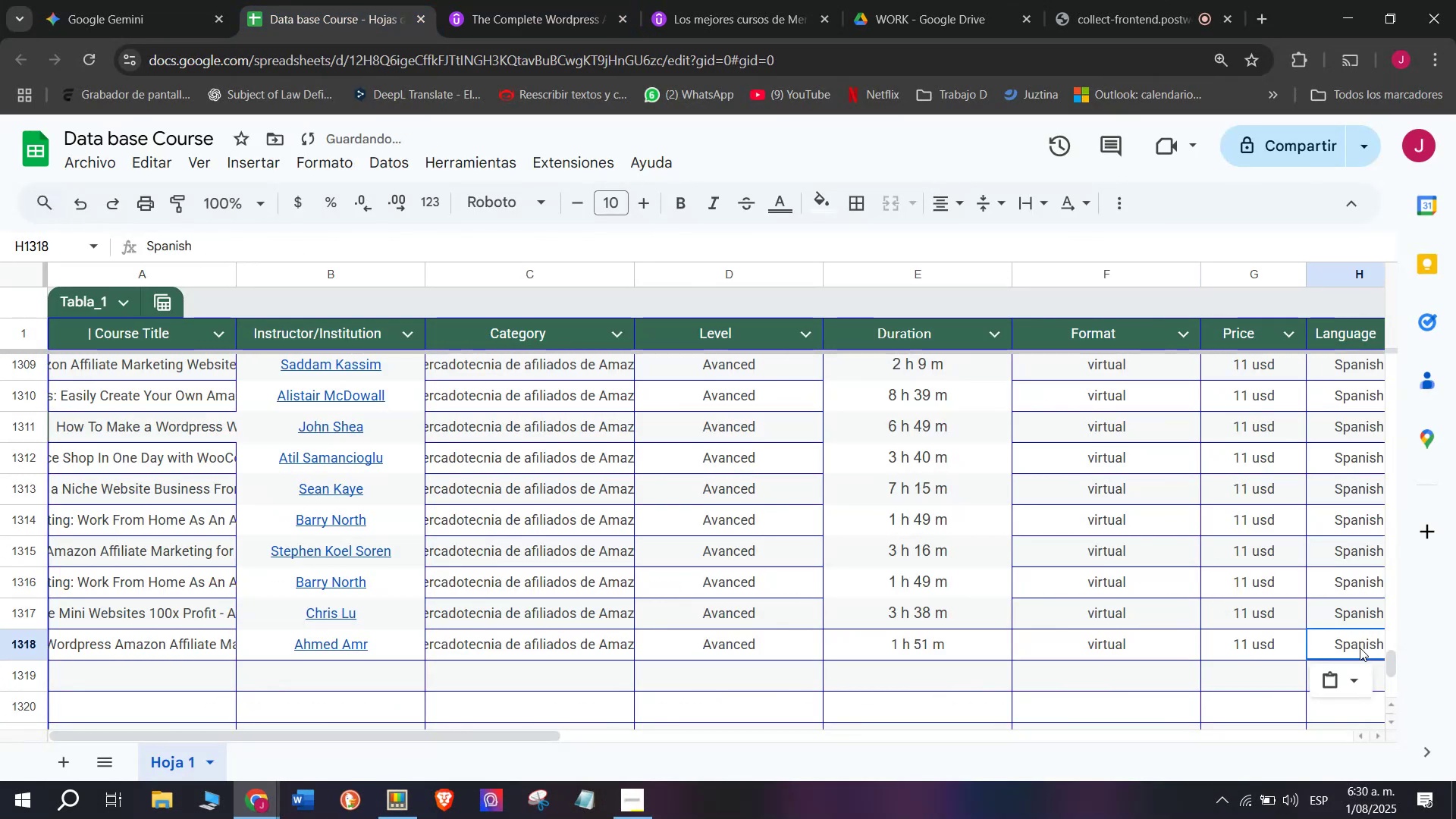 
key(Control+V)
 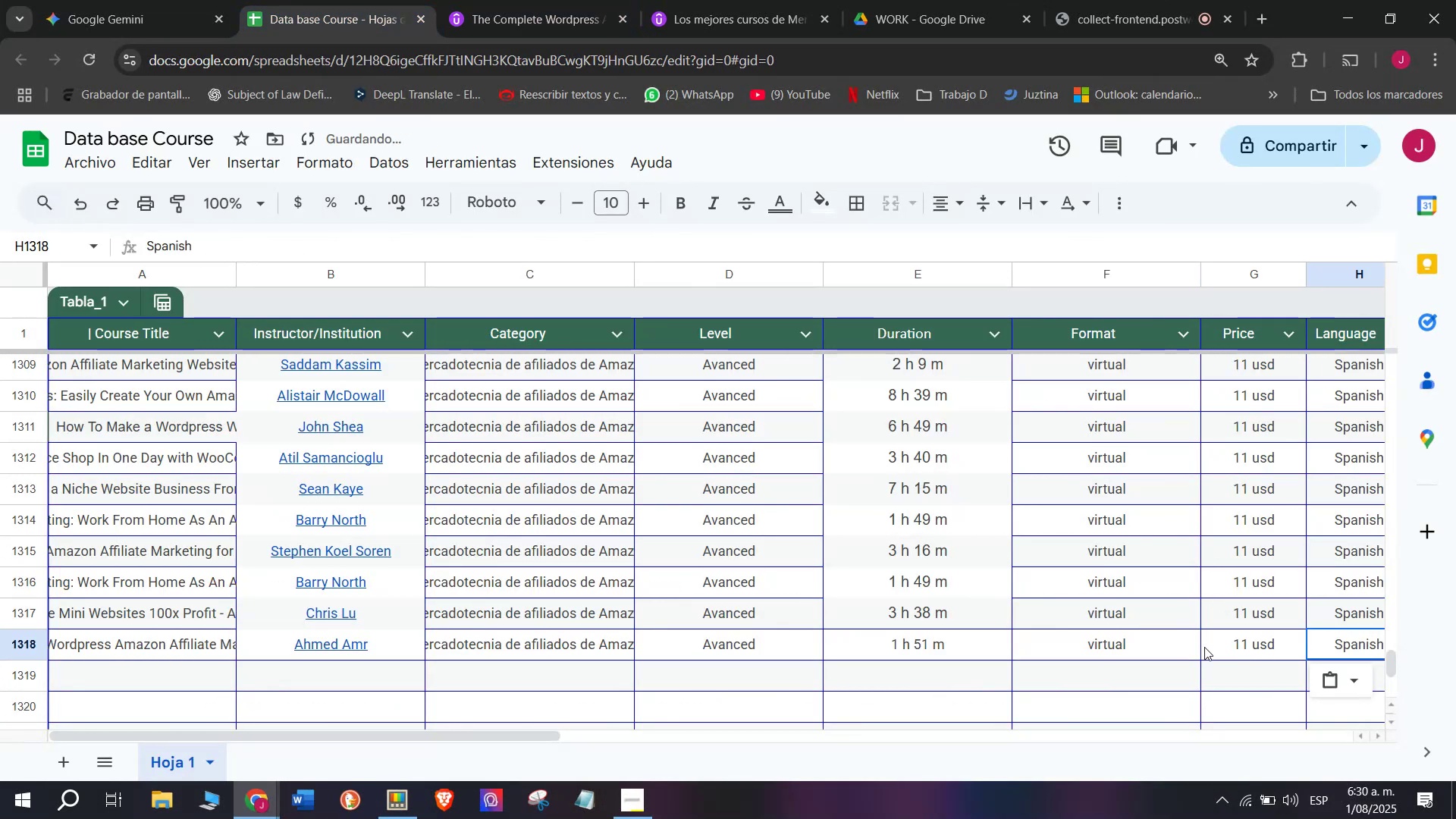 
scroll: coordinate [834, 678], scroll_direction: down, amount: 3.0
 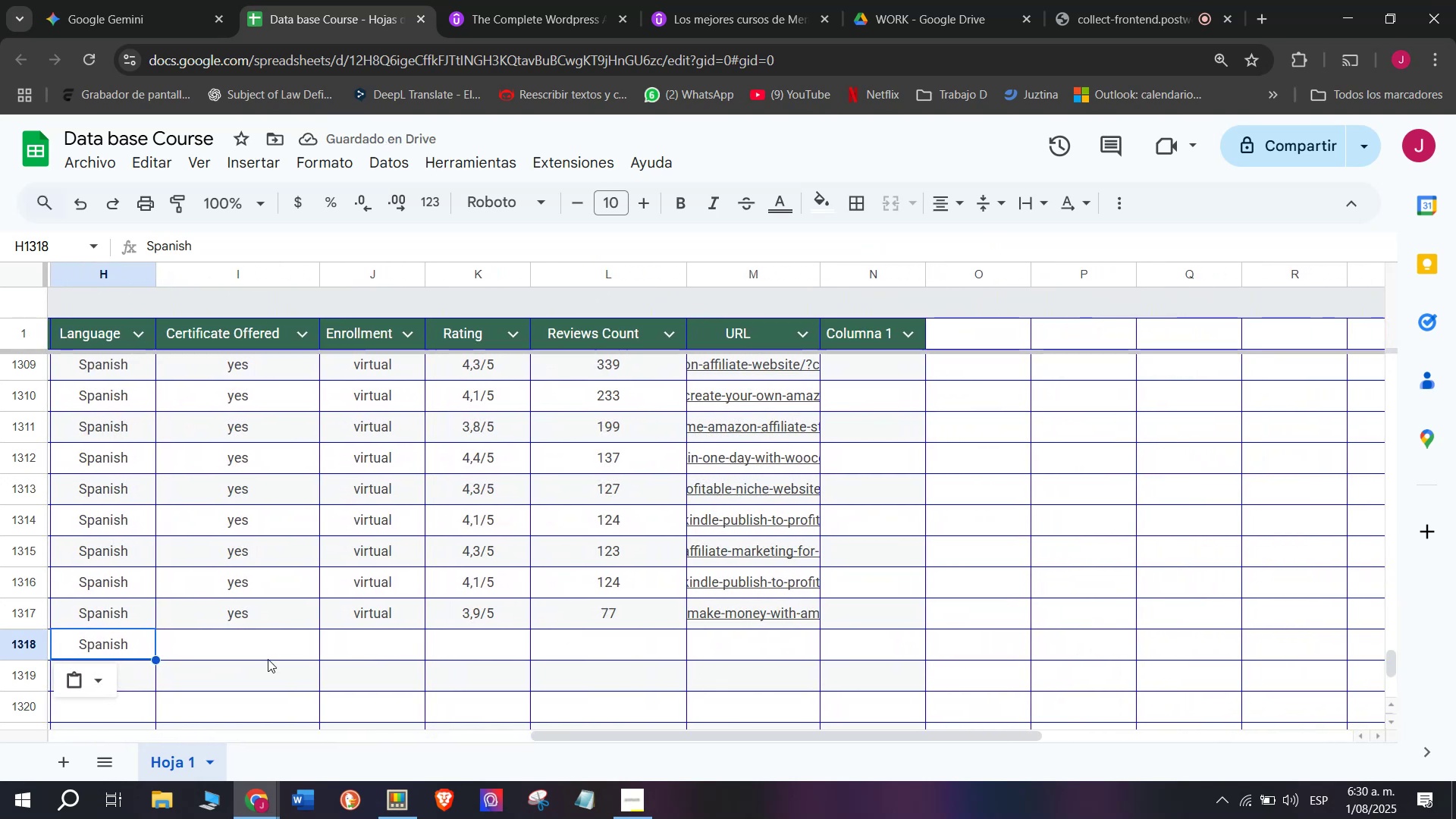 
double_click([253, 617])
 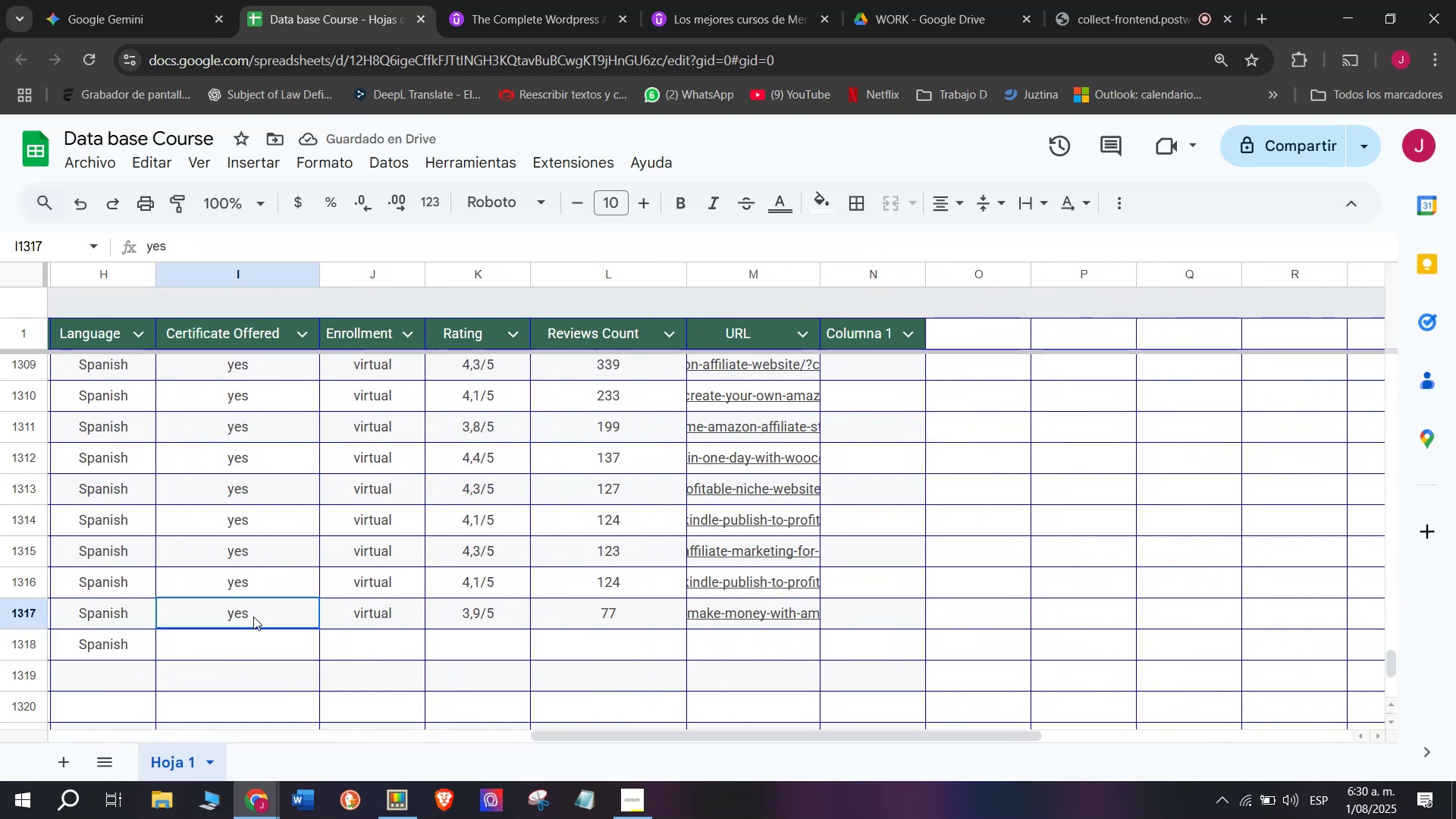 
key(Break)
 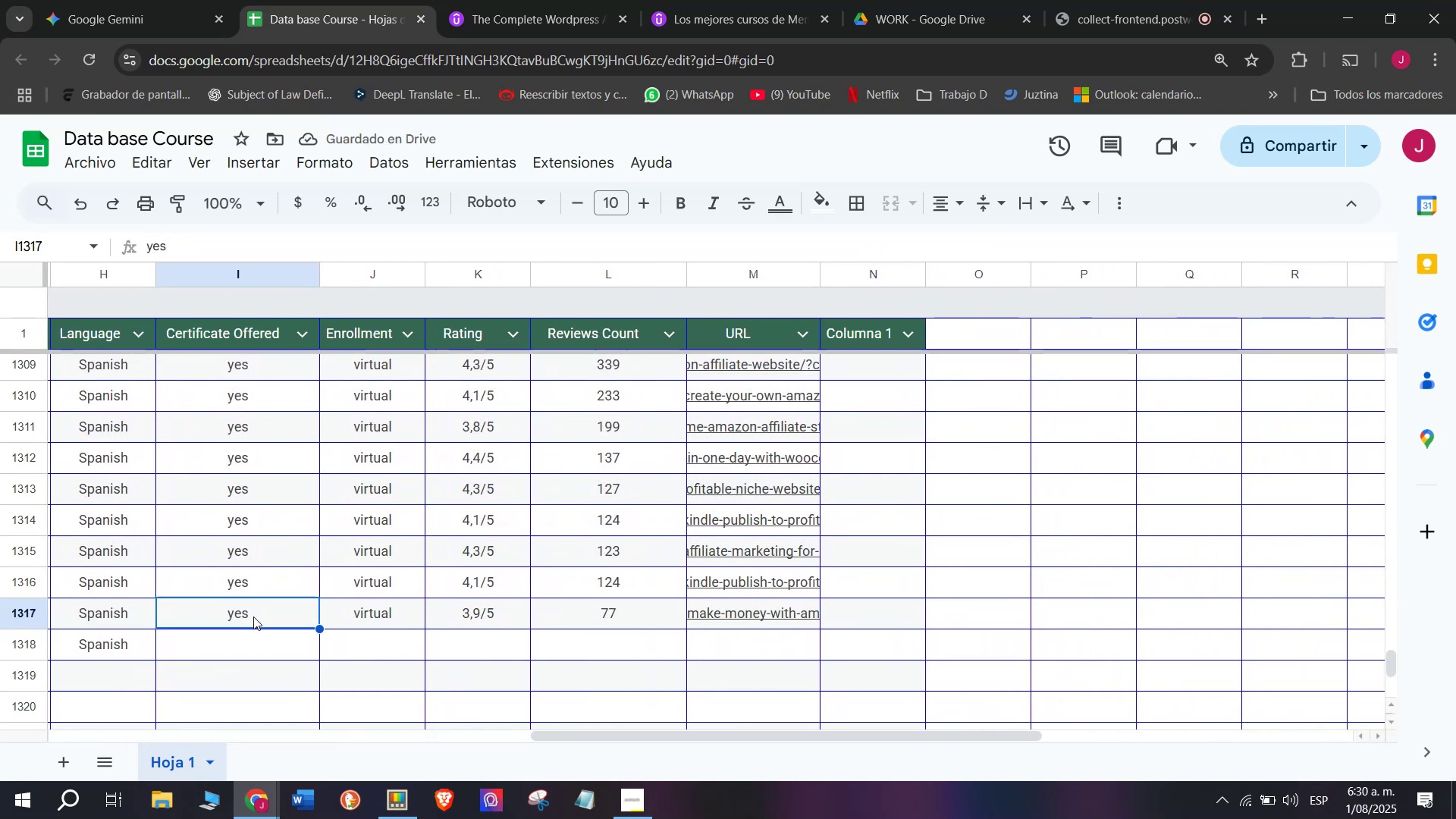 
key(Control+ControlLeft)
 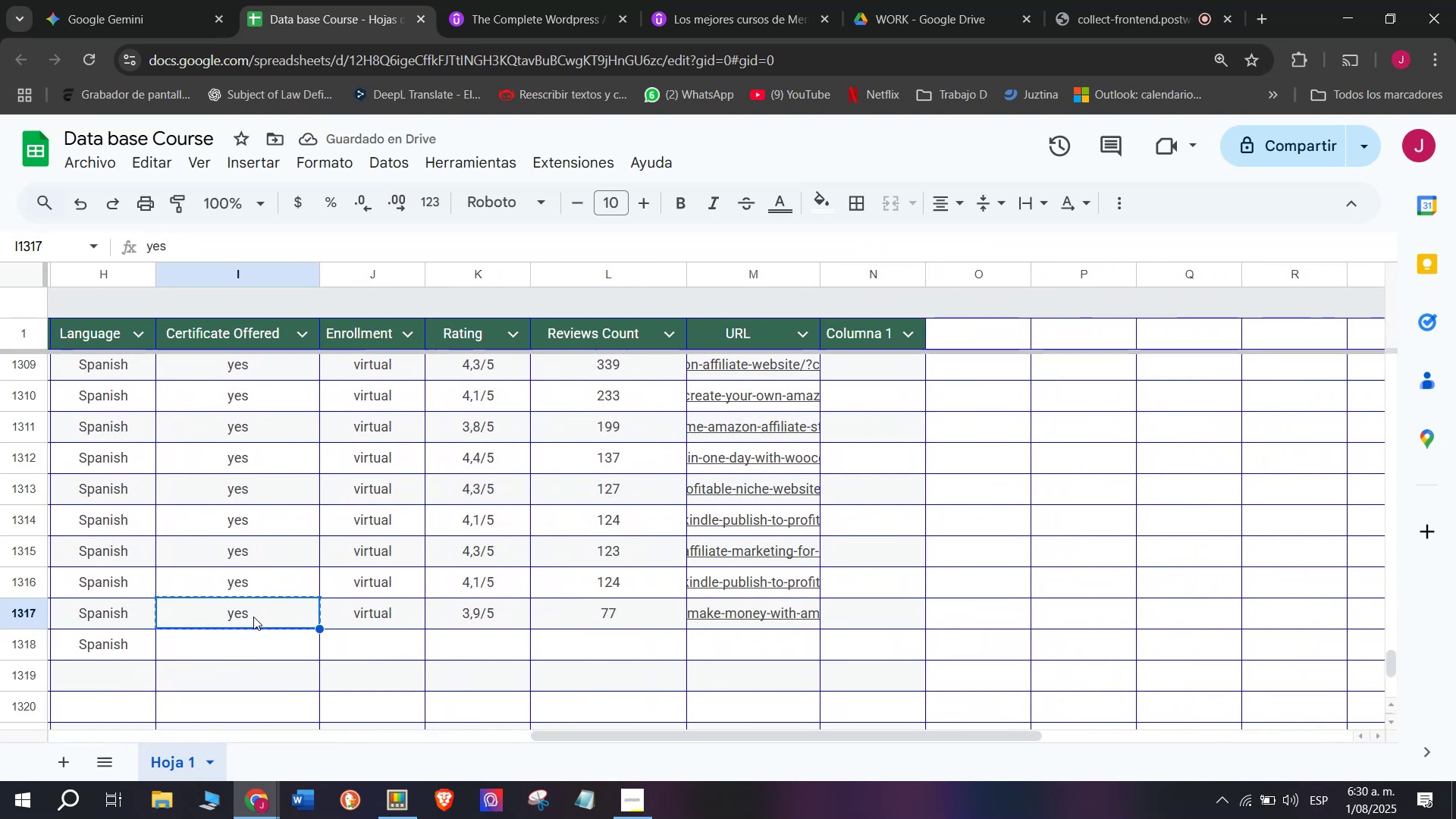 
key(Control+C)
 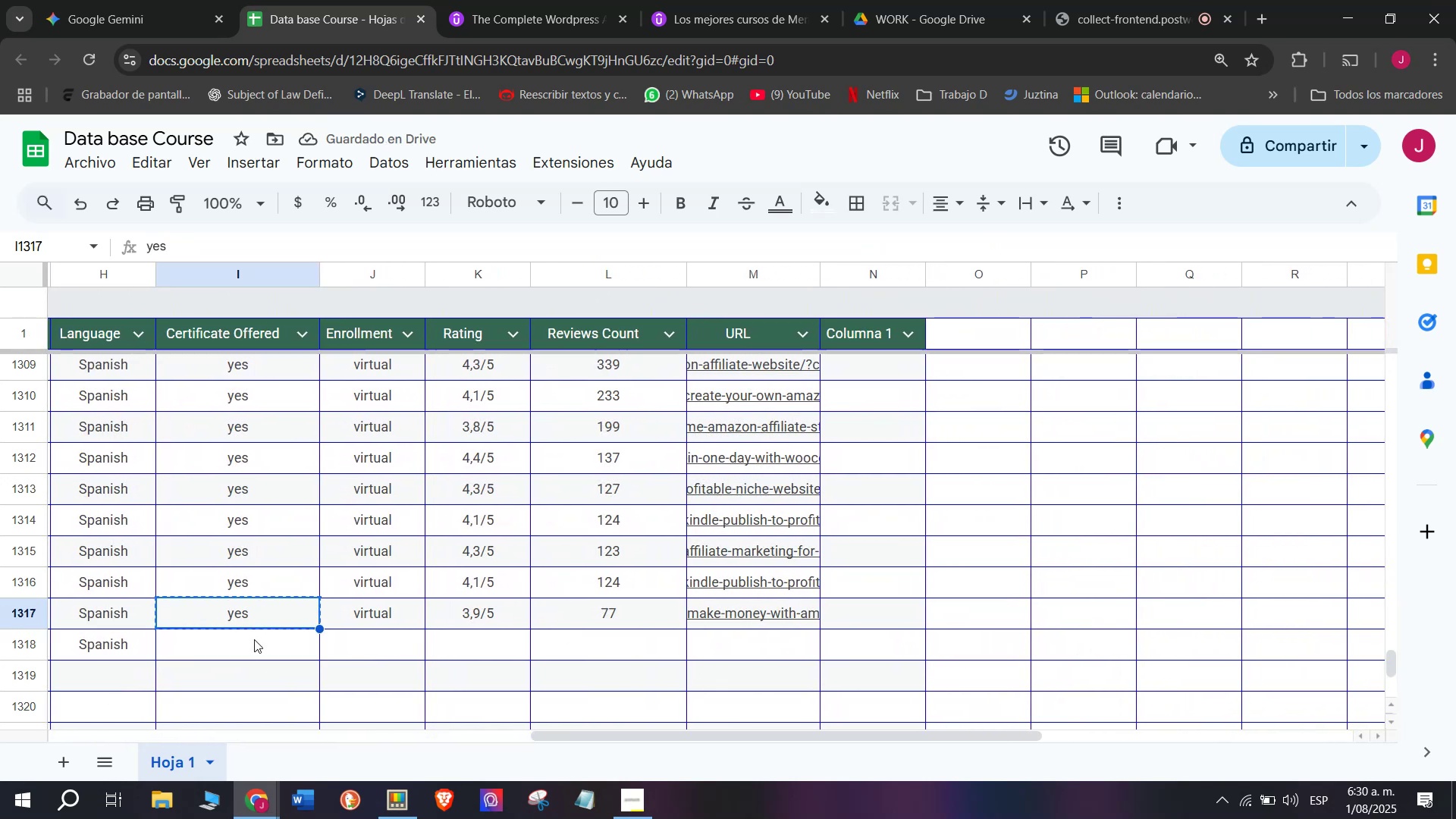 
key(Control+ControlLeft)
 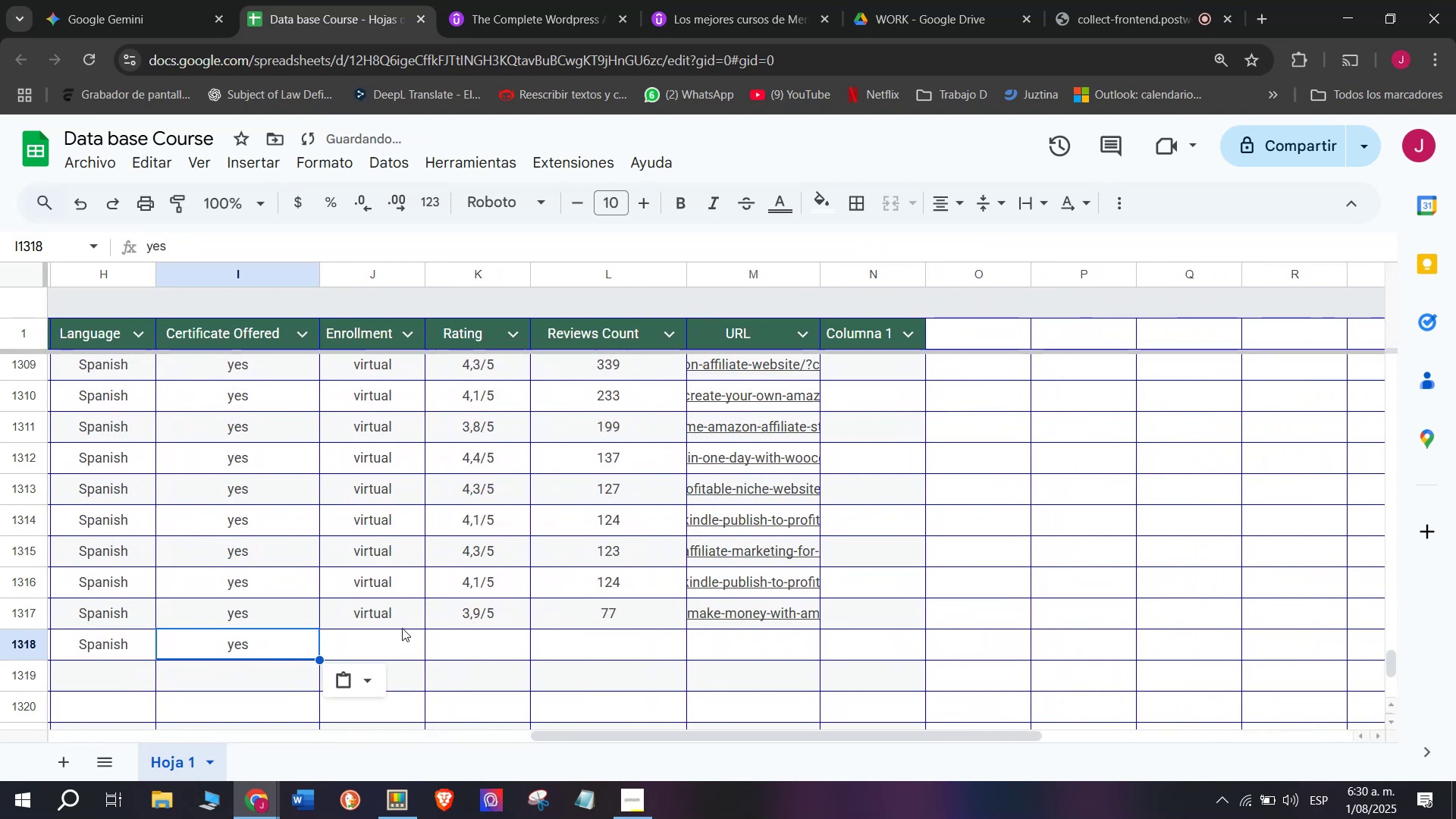 
key(Z)
 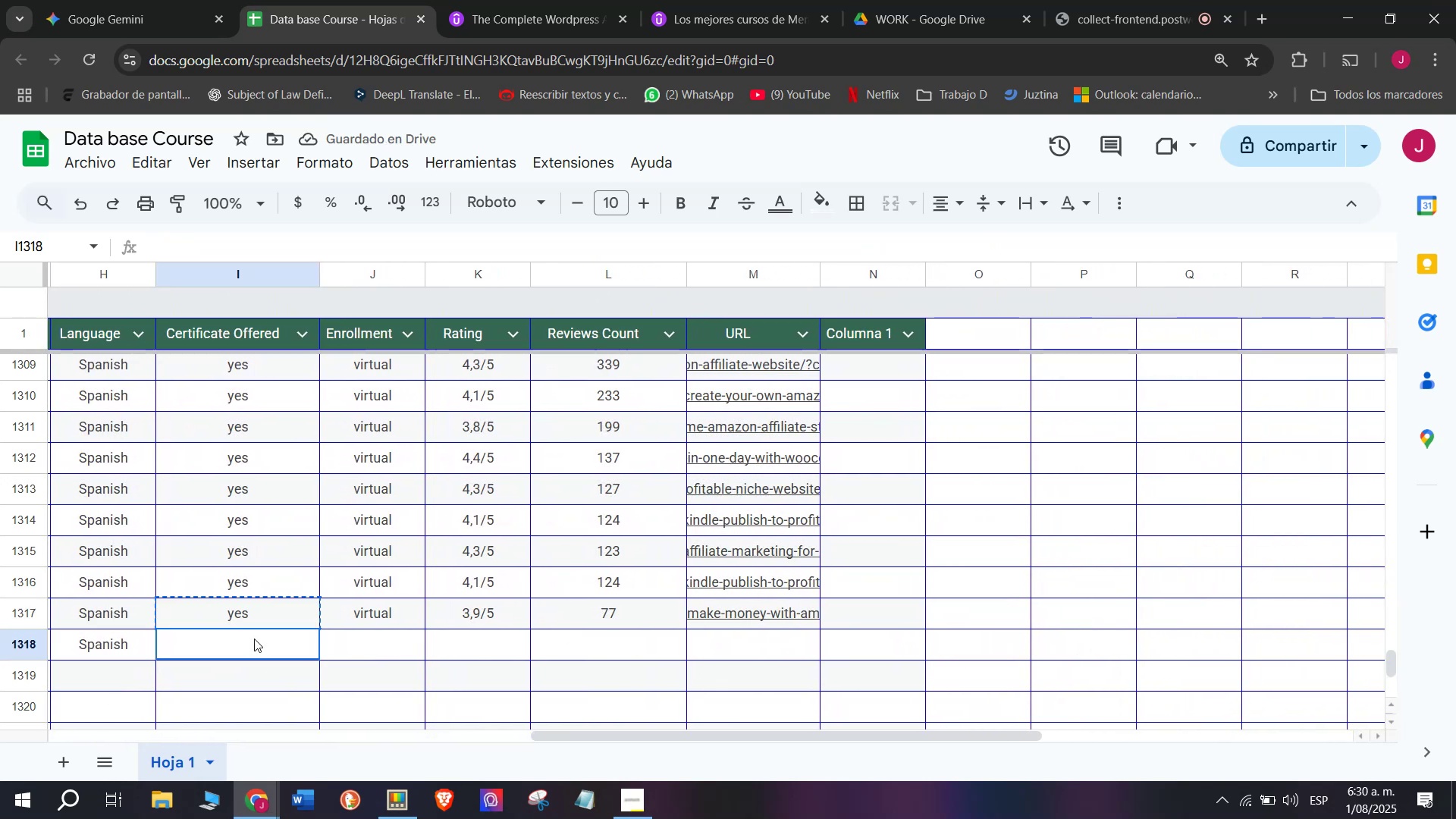 
key(Control+V)
 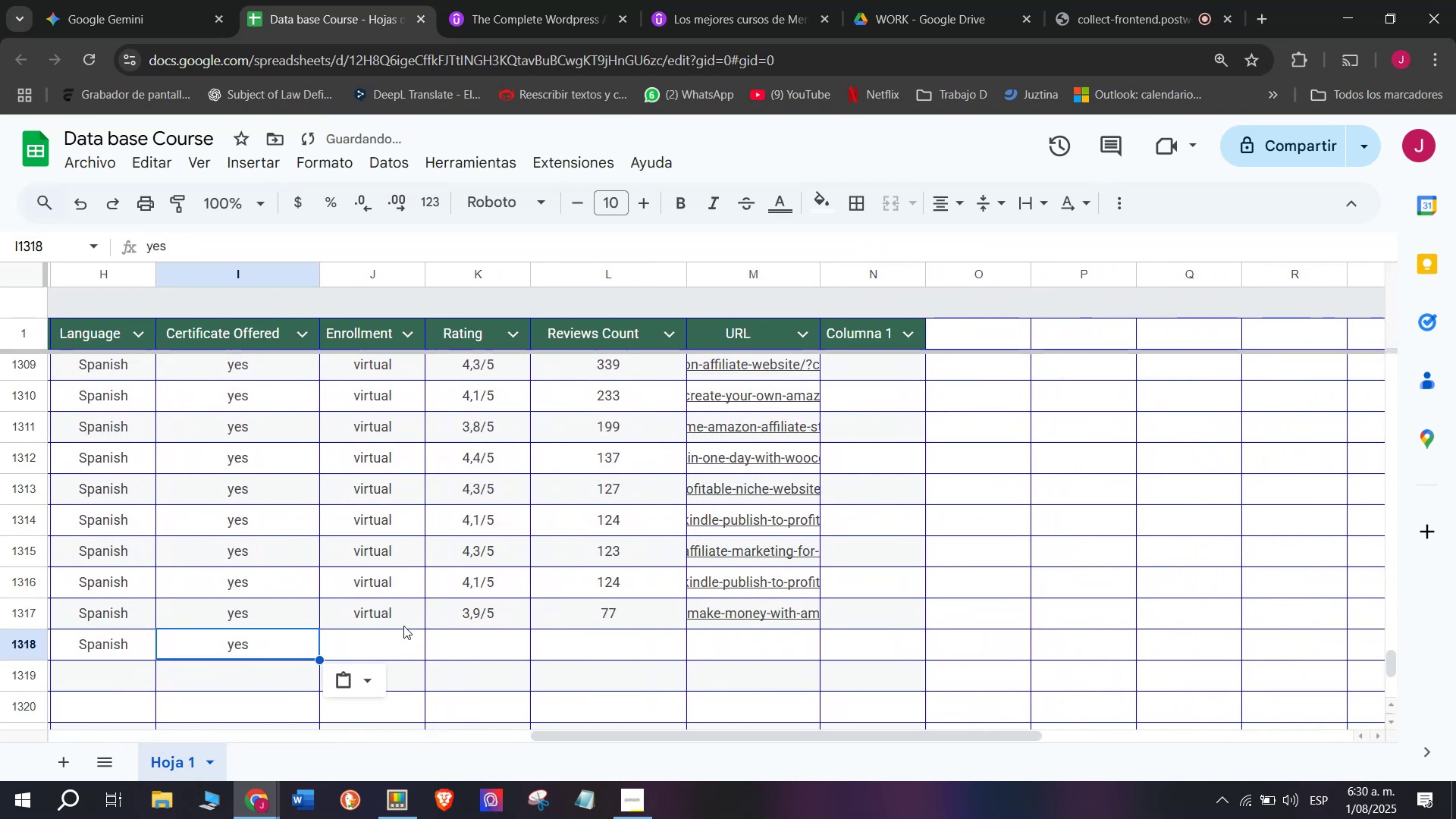 
left_click([404, 621])
 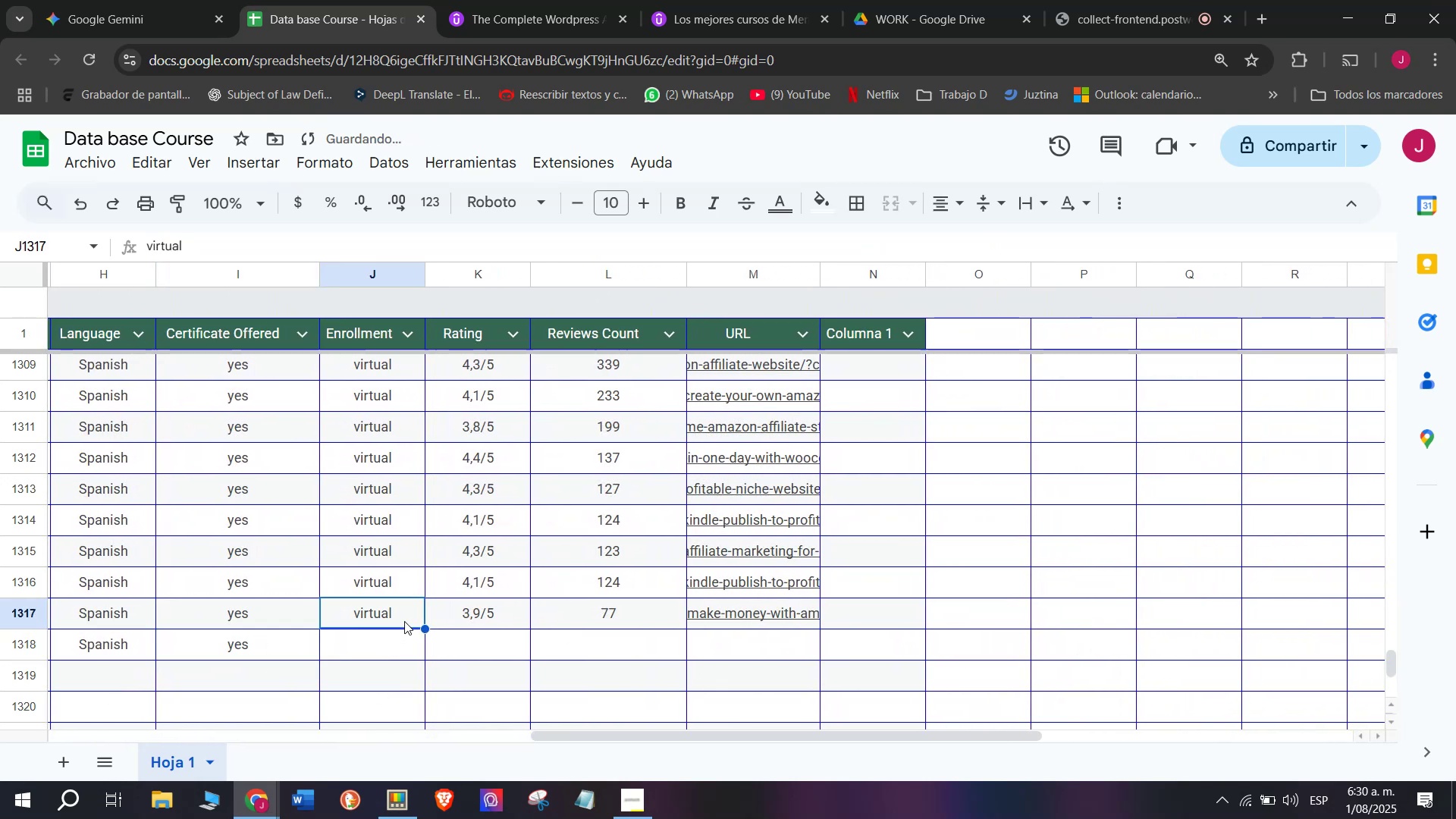 
key(Break)
 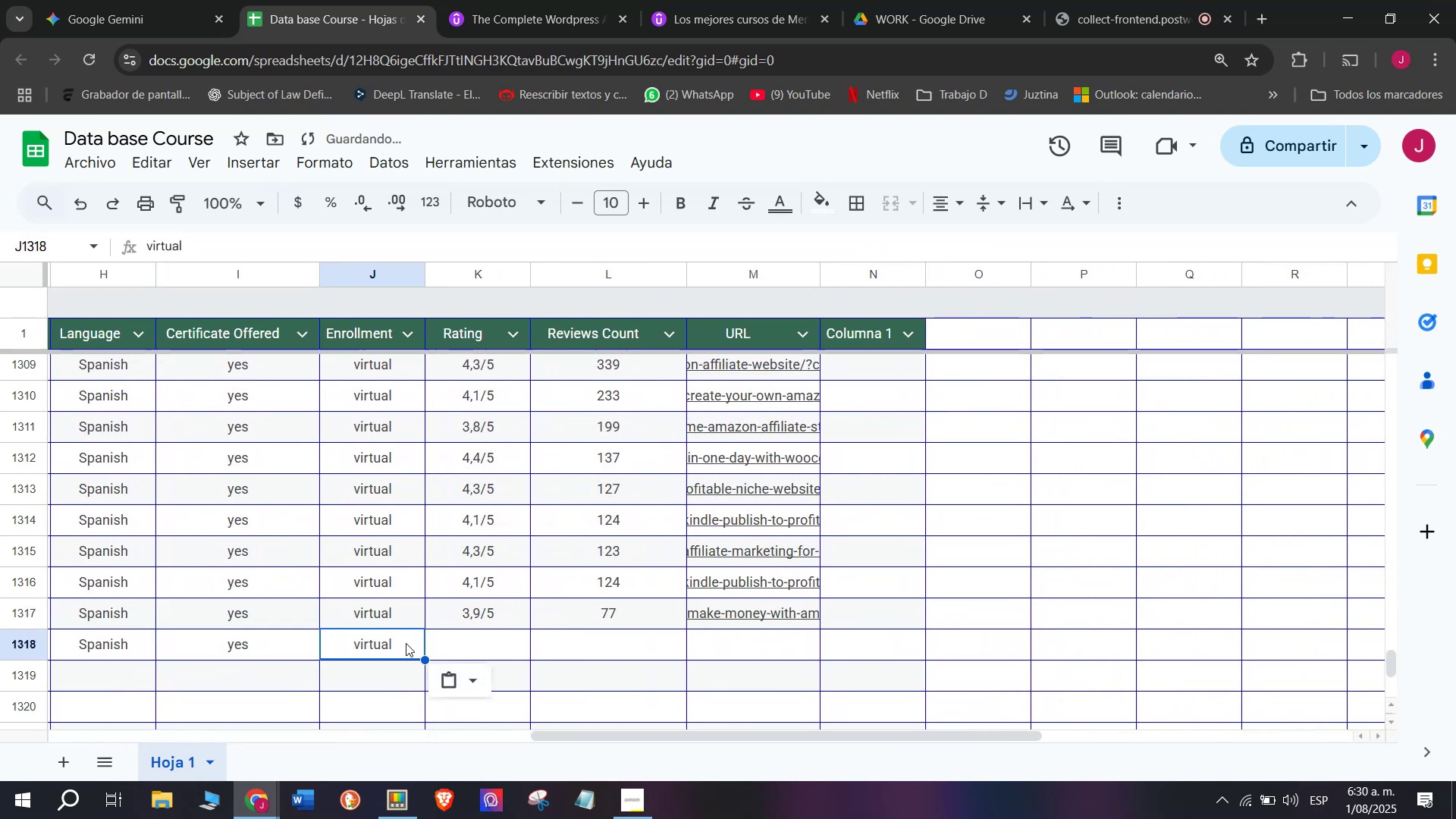 
key(Control+ControlLeft)
 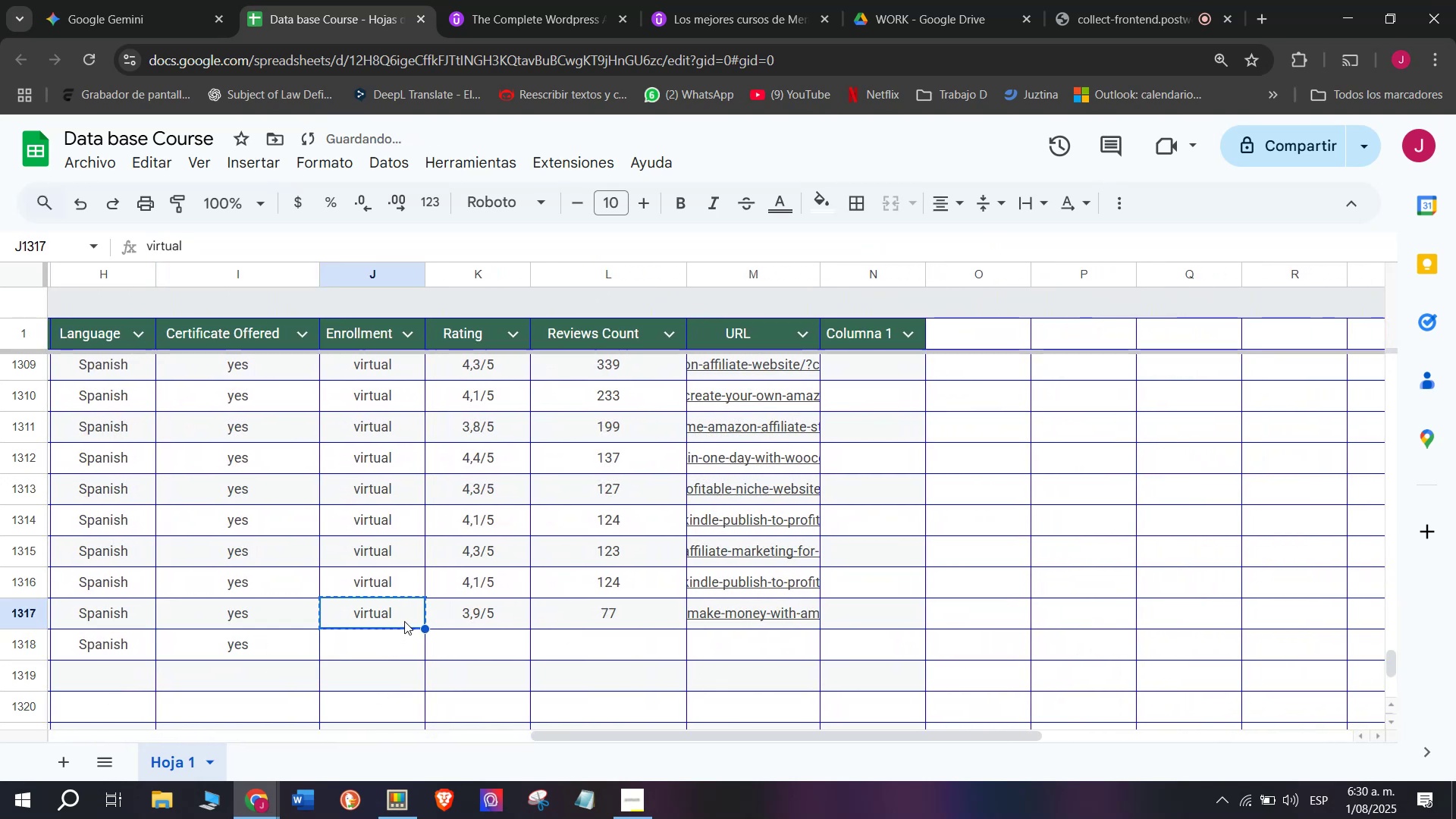 
key(Control+C)
 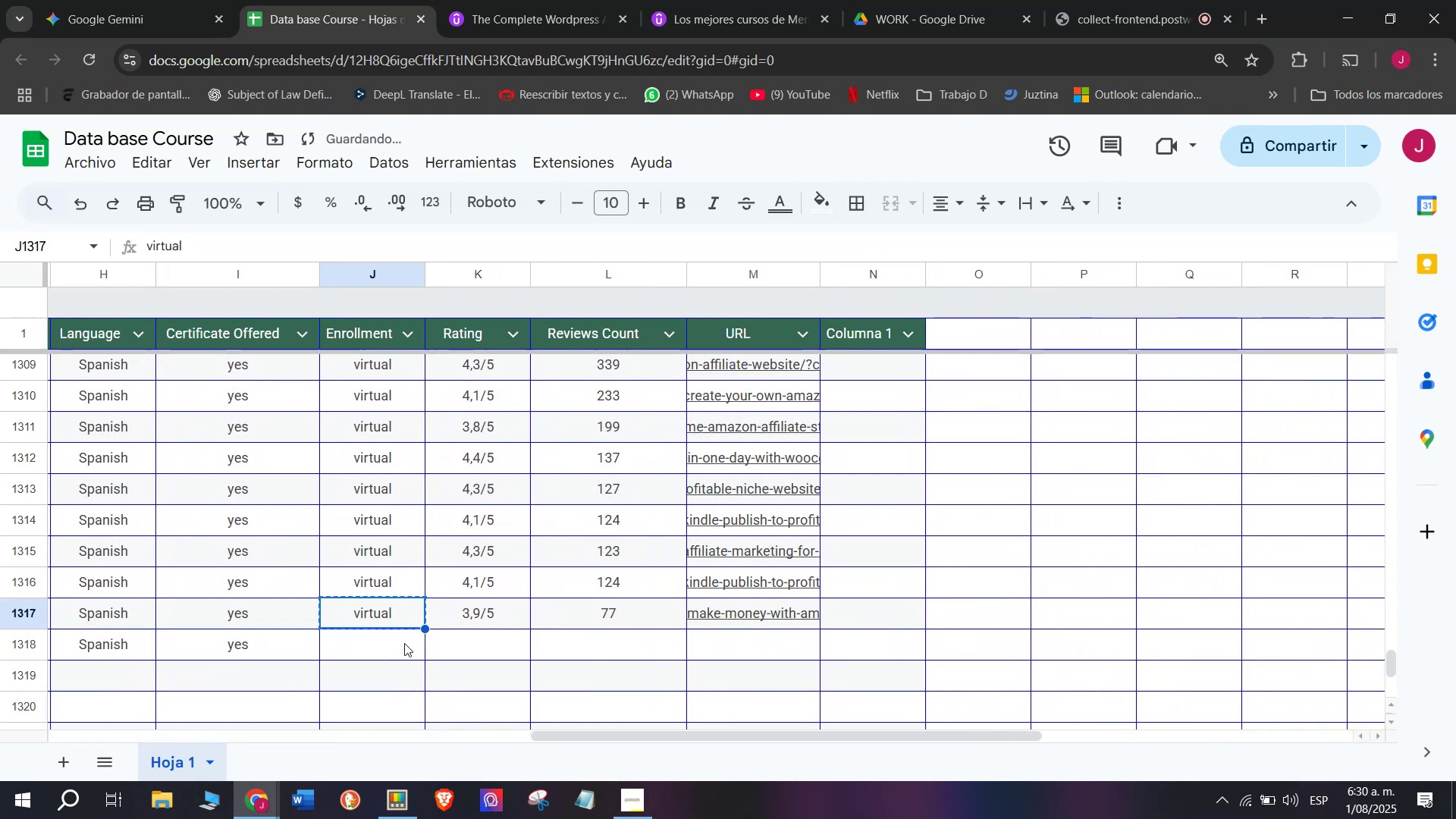 
key(Z)
 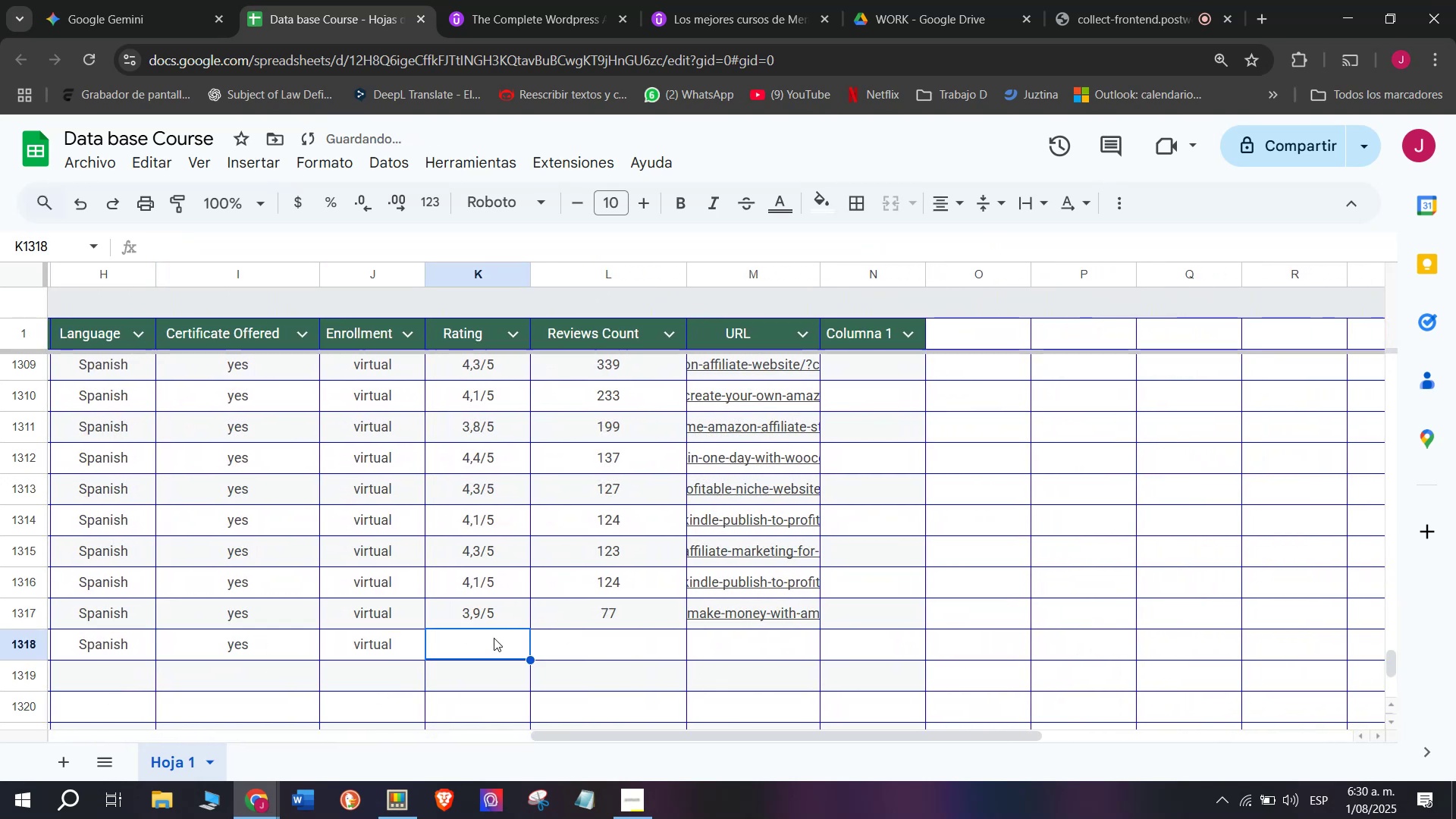 
key(Control+ControlLeft)
 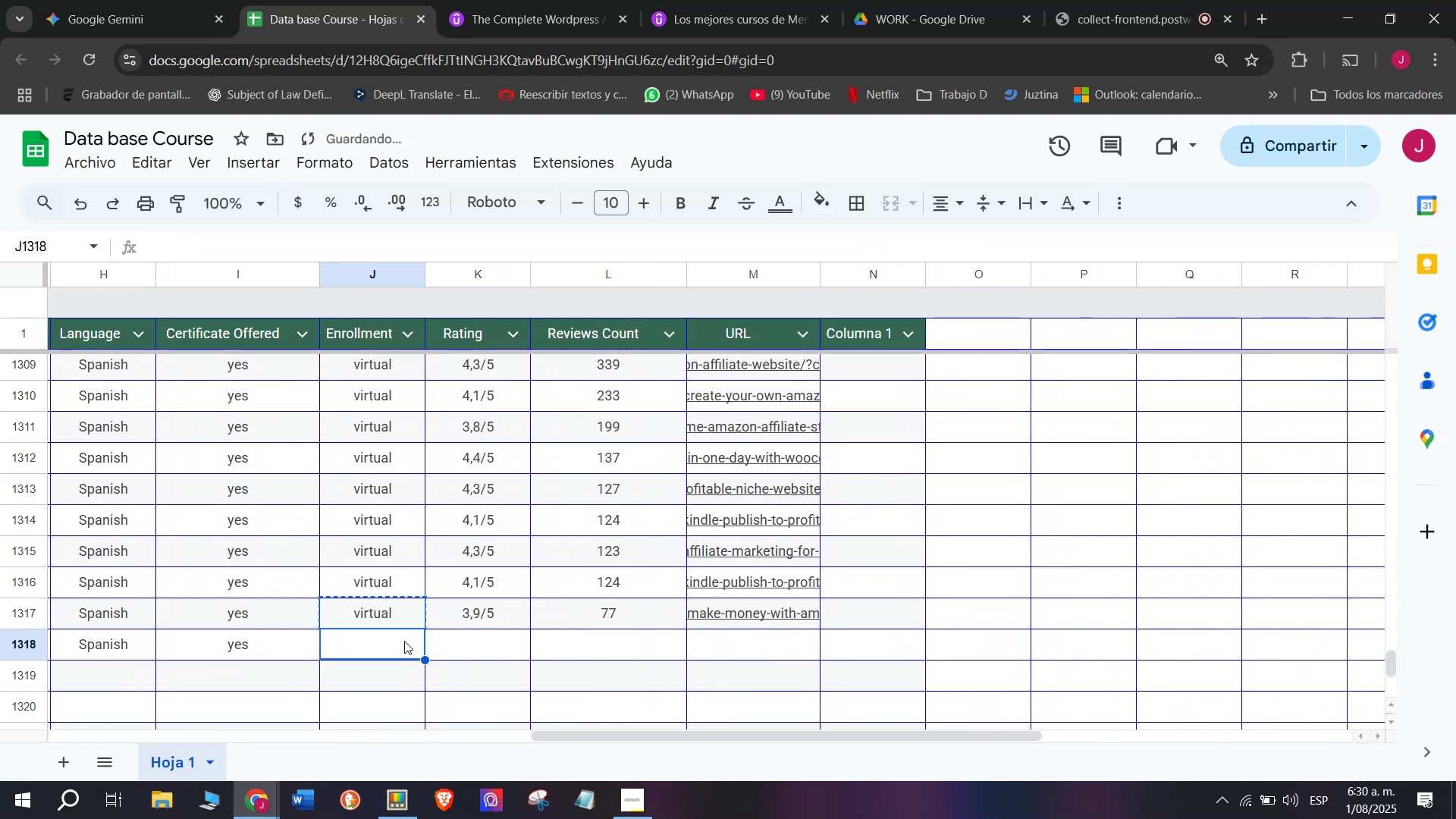 
key(Control+V)
 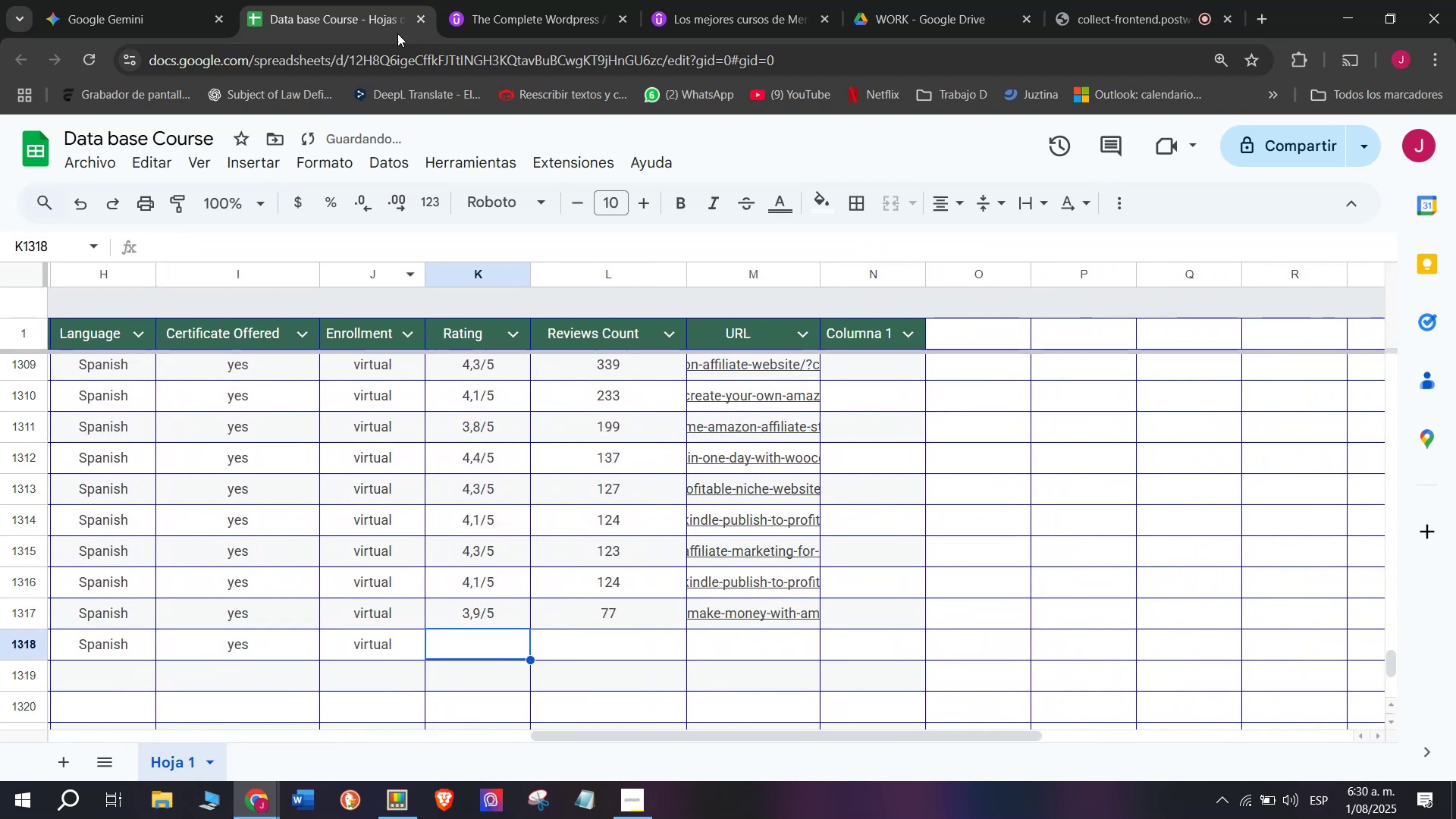 
left_click([499, 0])
 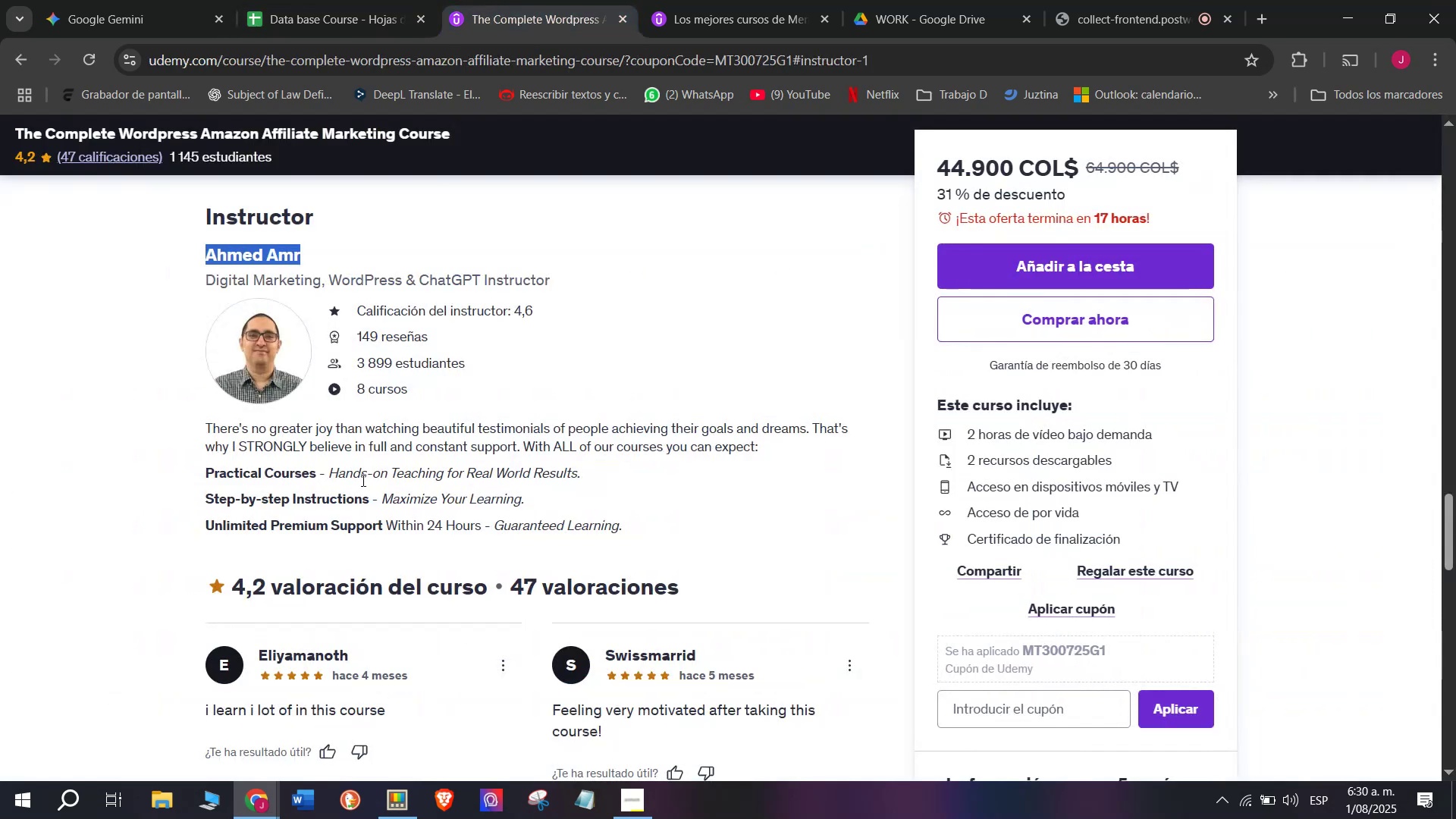 
scroll: coordinate [406, 589], scroll_direction: up, amount: 7.0
 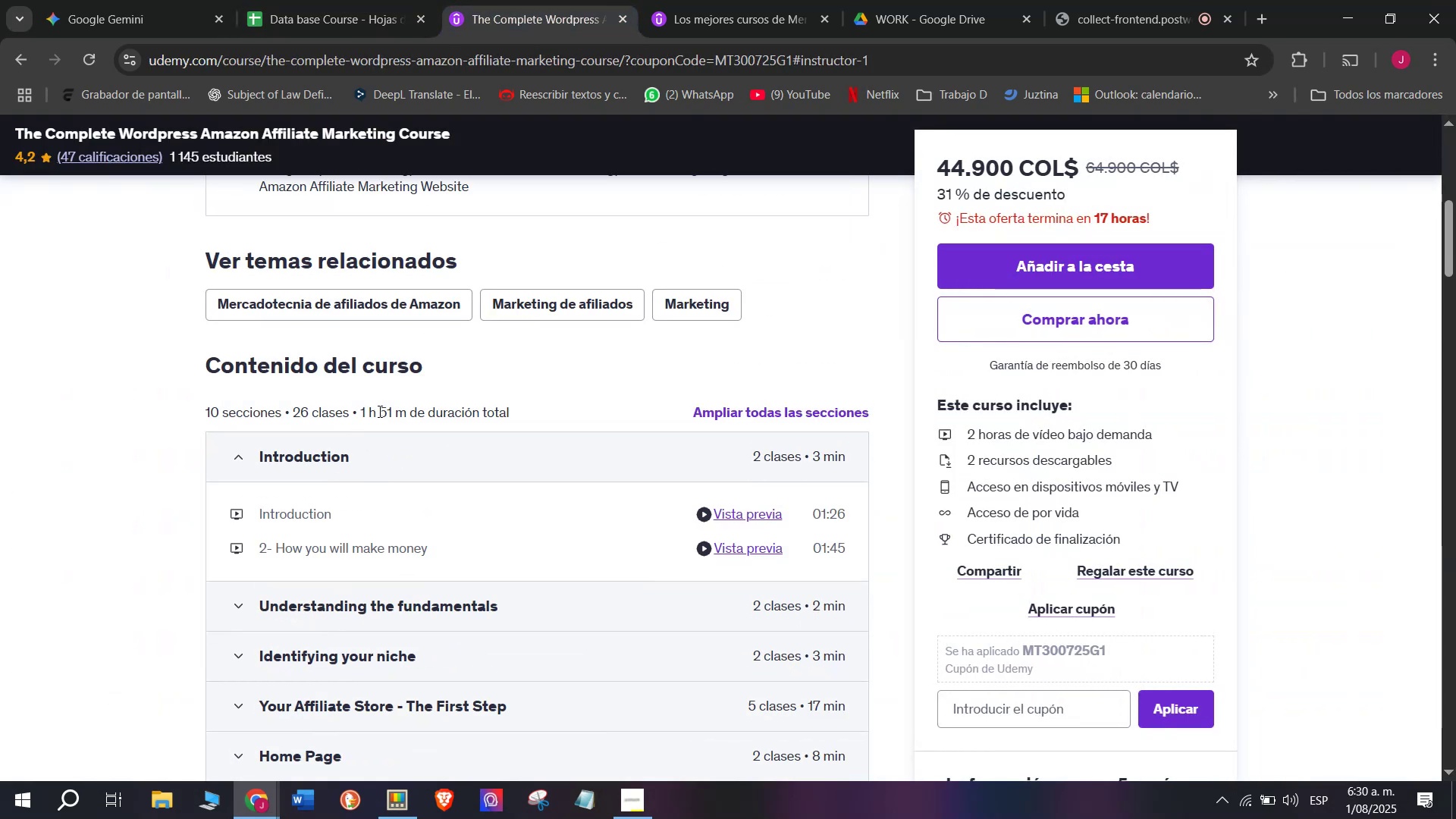 
left_click_drag(start_coordinate=[407, 410], to_coordinate=[362, 410])
 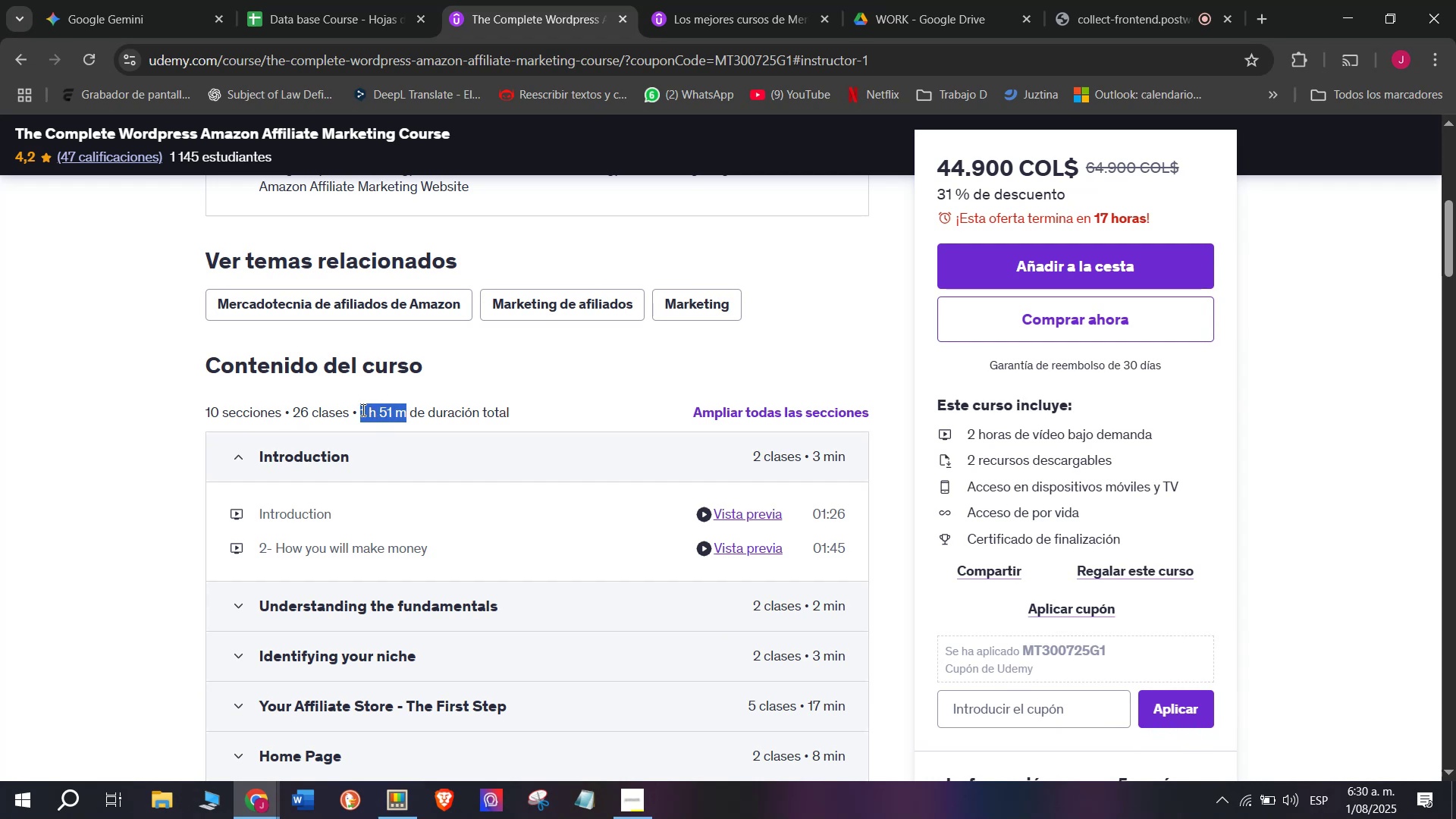 
key(Break)
 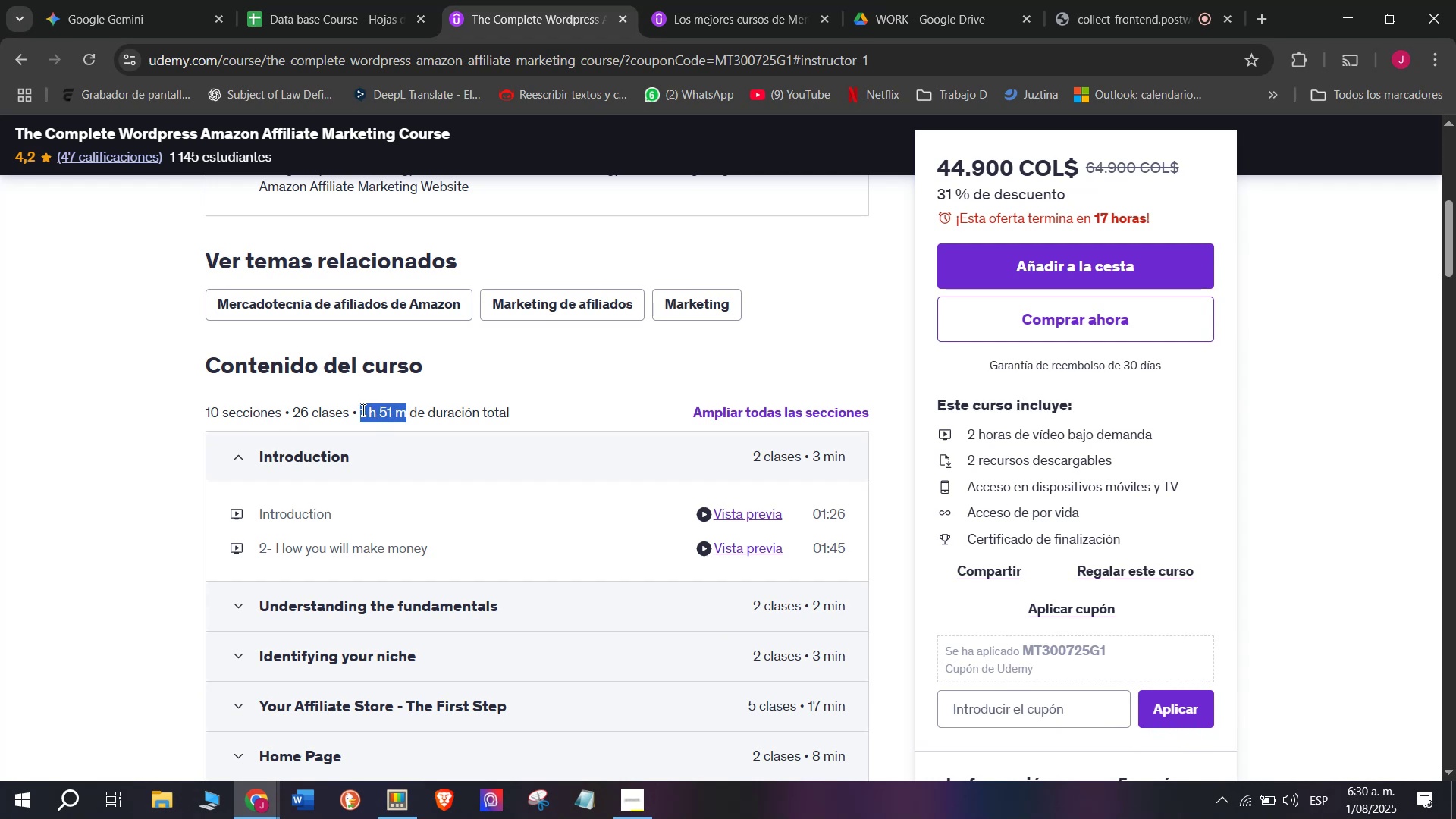 
key(Control+ControlLeft)
 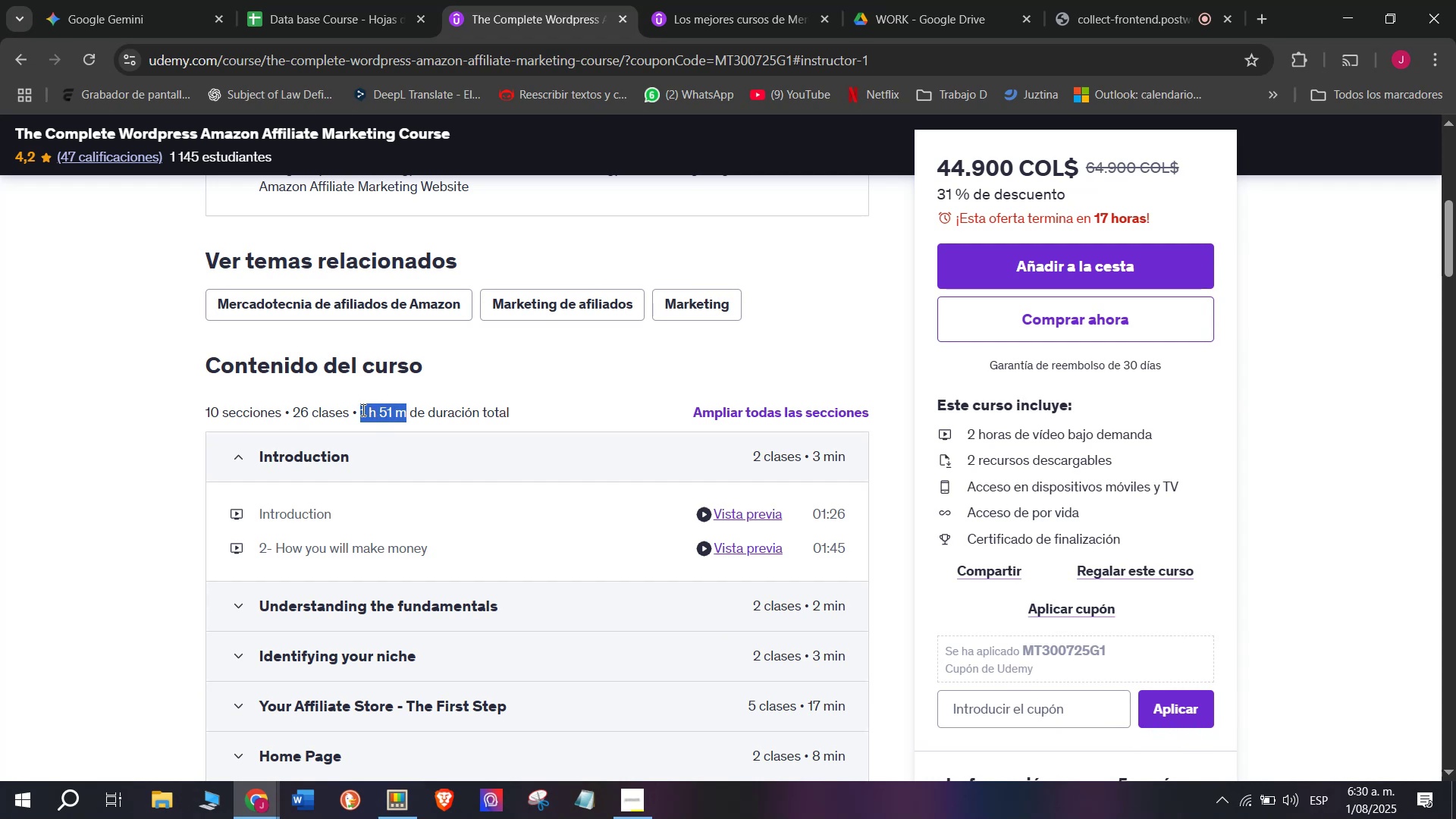 
key(Control+C)
 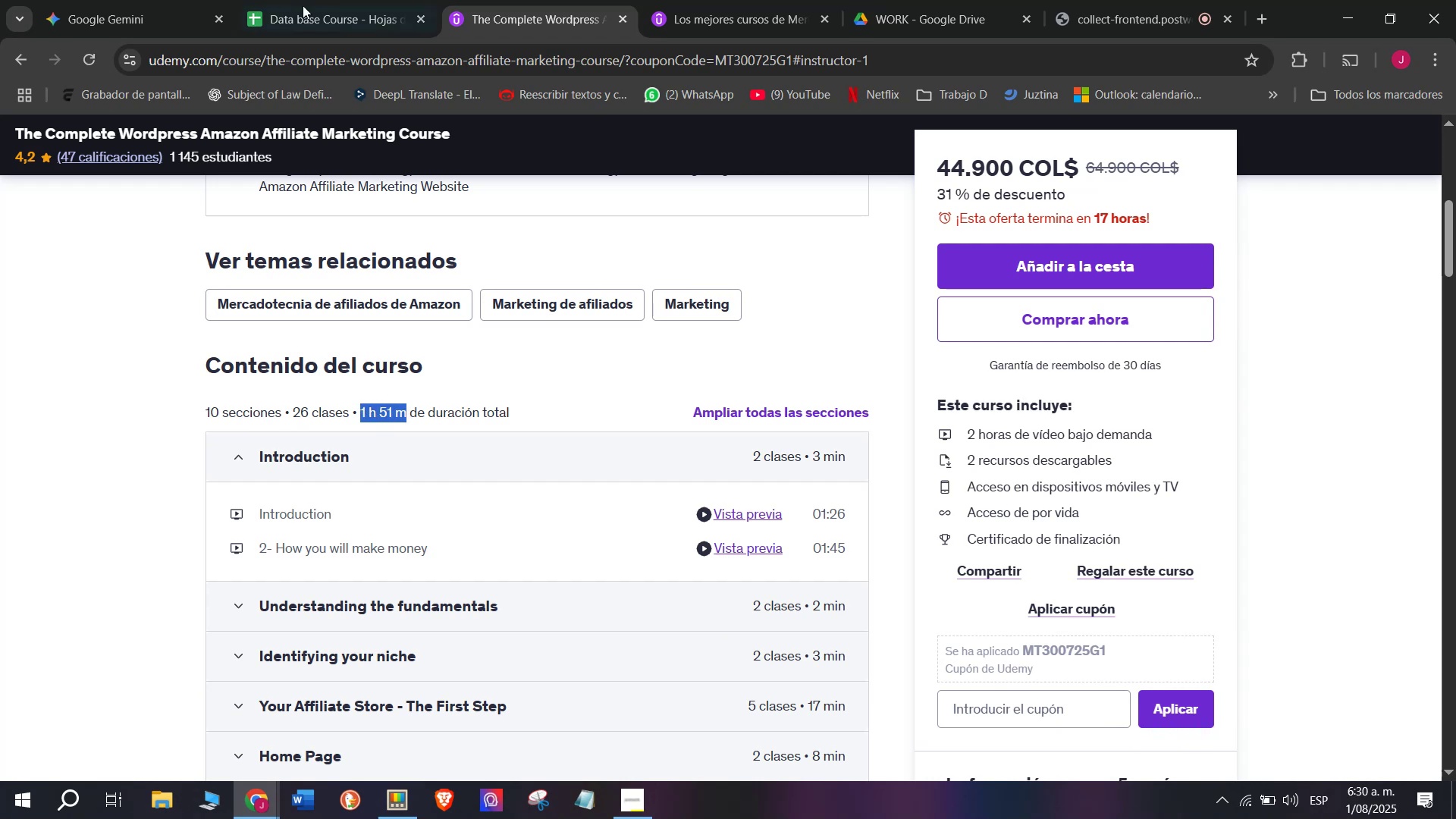 
left_click([307, 0])
 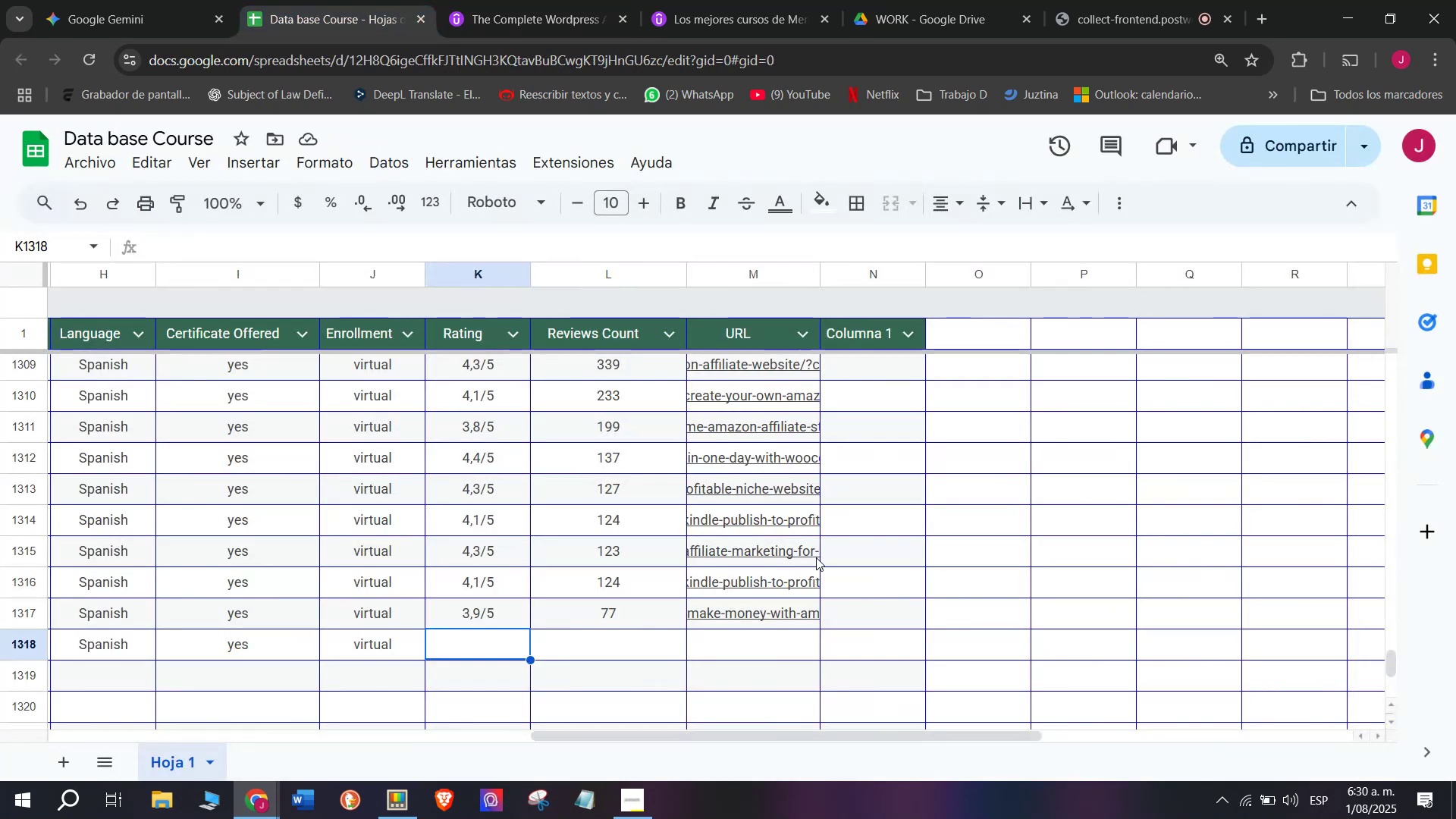 
key(Control+ControlLeft)
 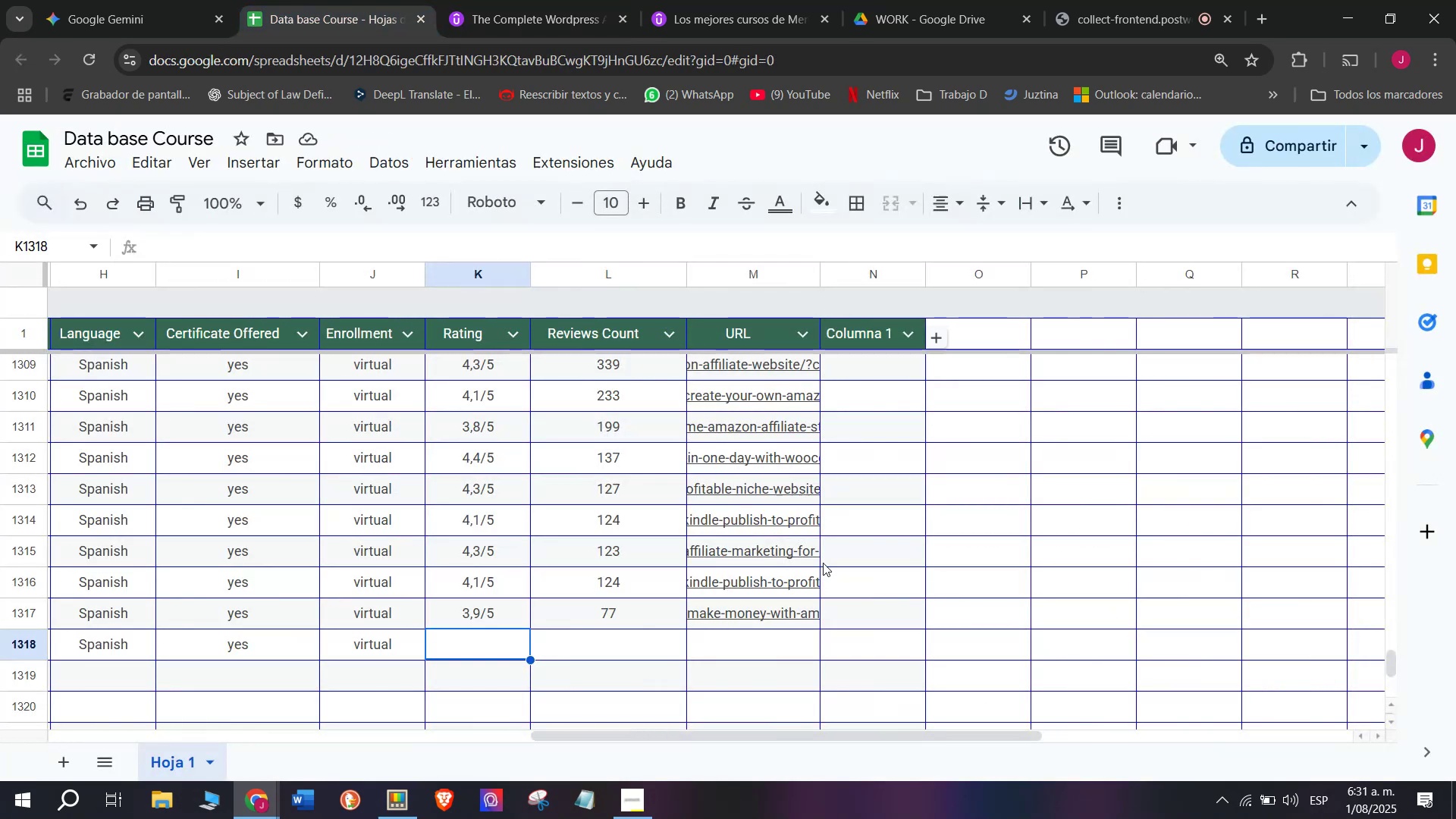 
key(Z)
 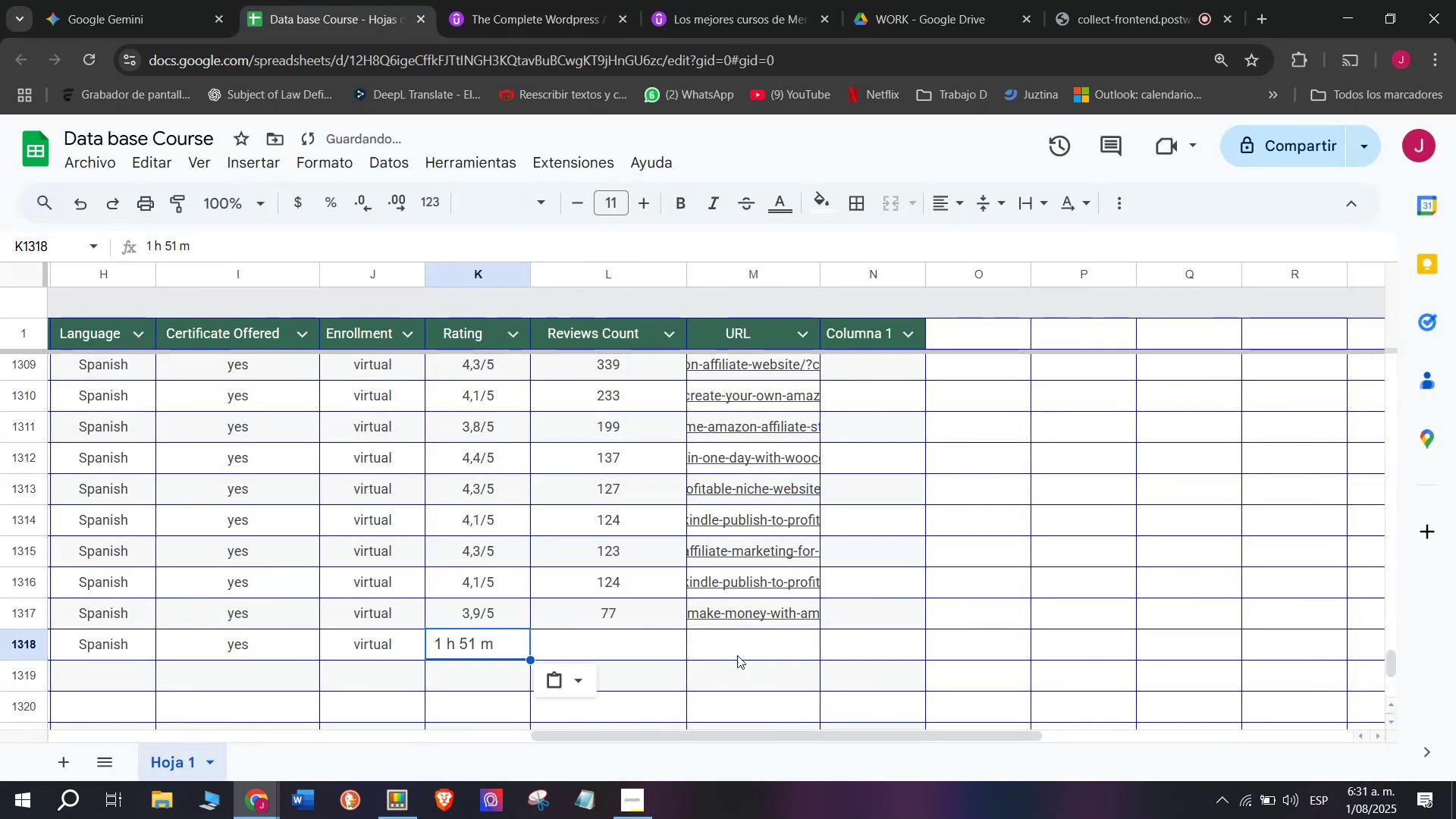 
key(Control+V)
 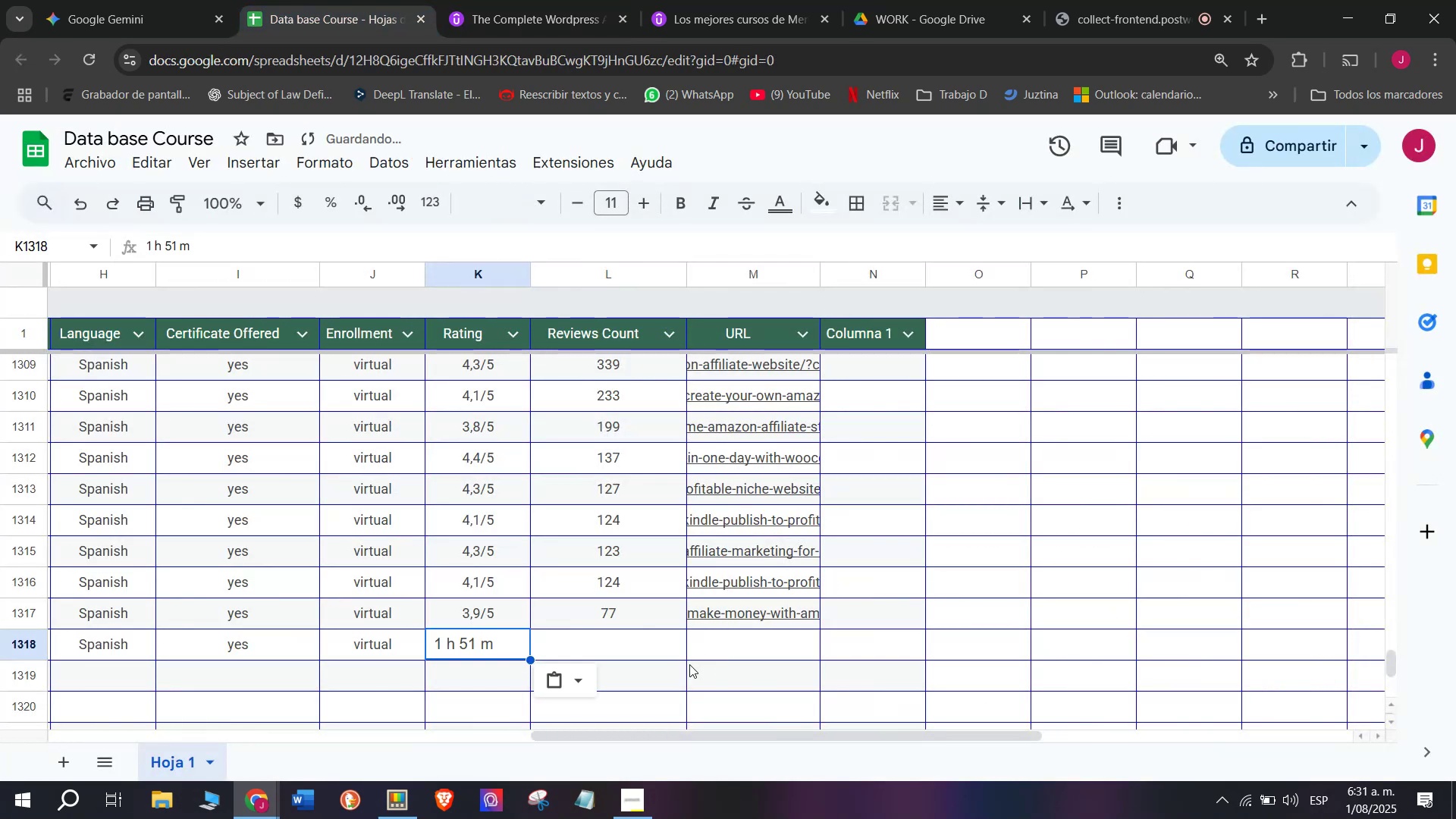 
key(Shift+ShiftLeft)
 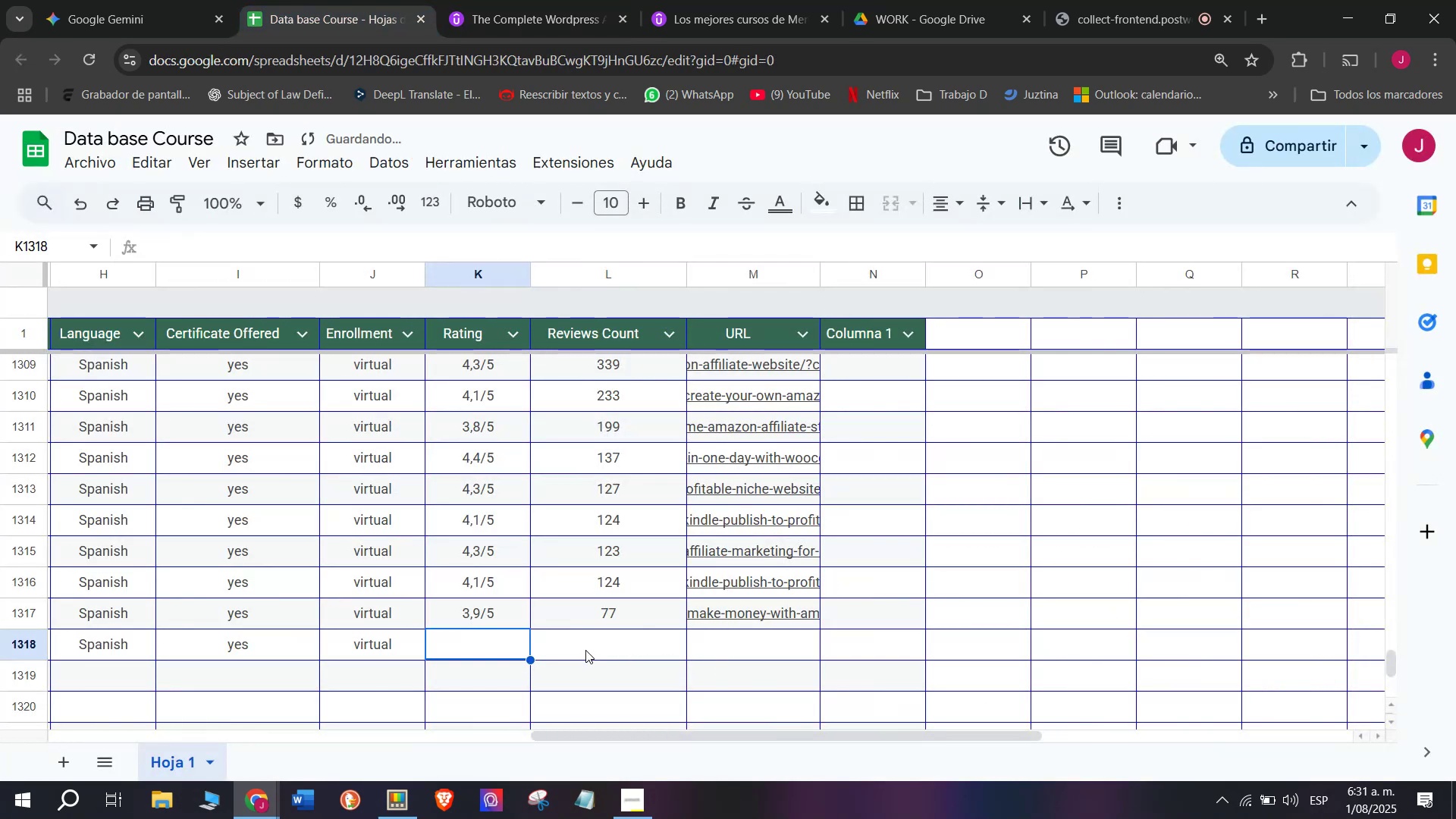 
key(Control+Shift+ControlLeft)
 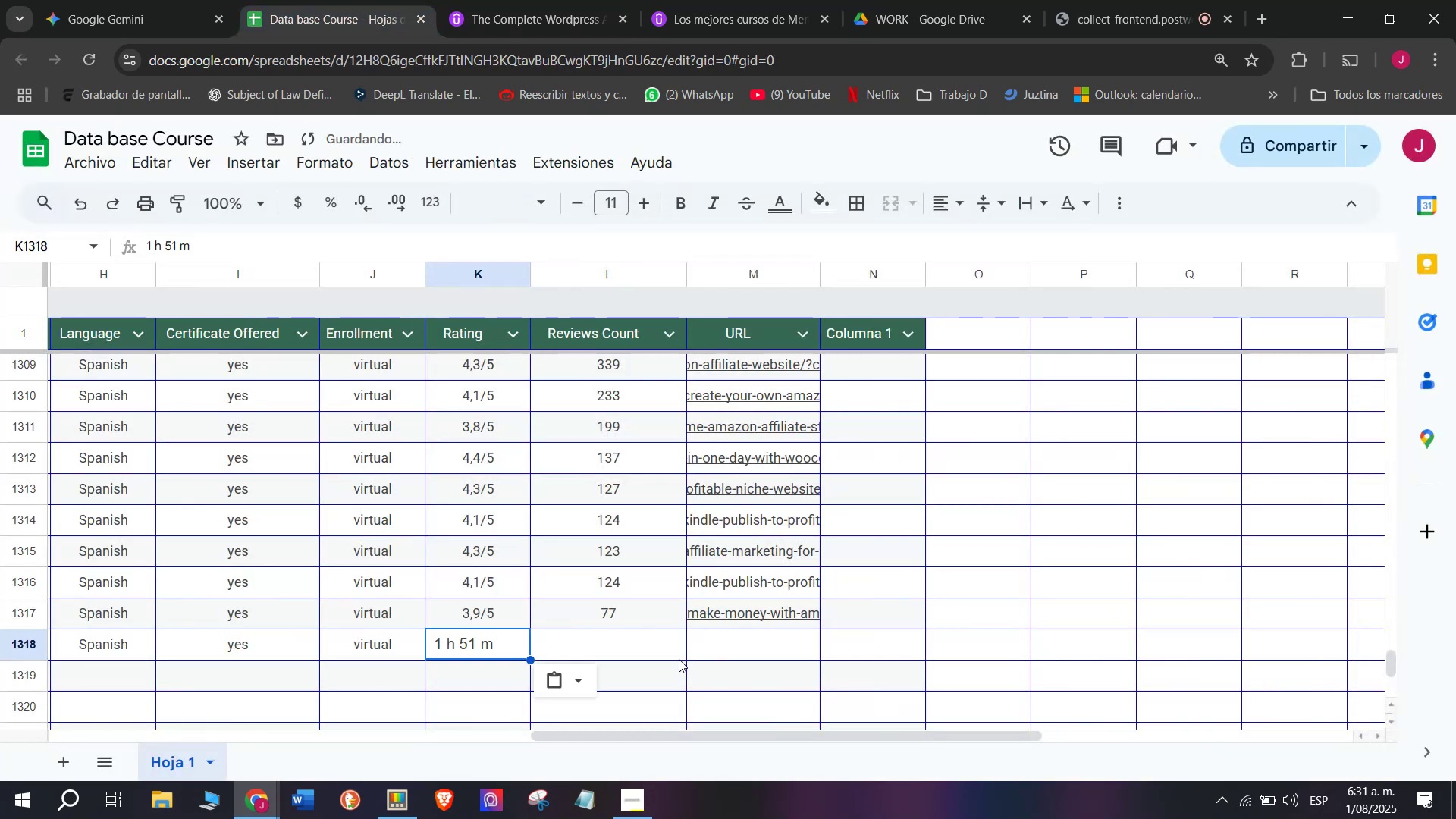 
key(Control+Shift+Z)
 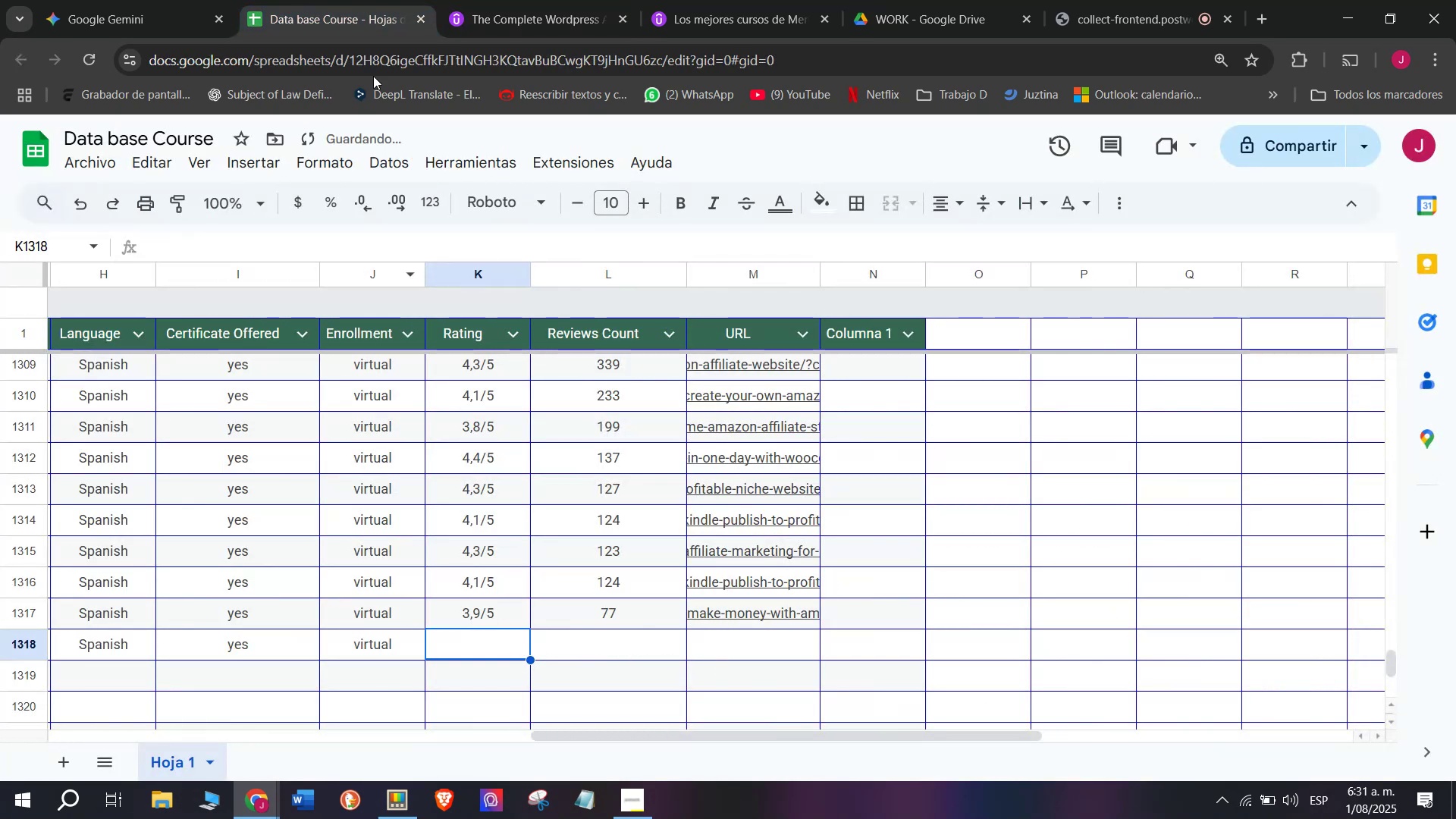 
left_click([469, 0])
 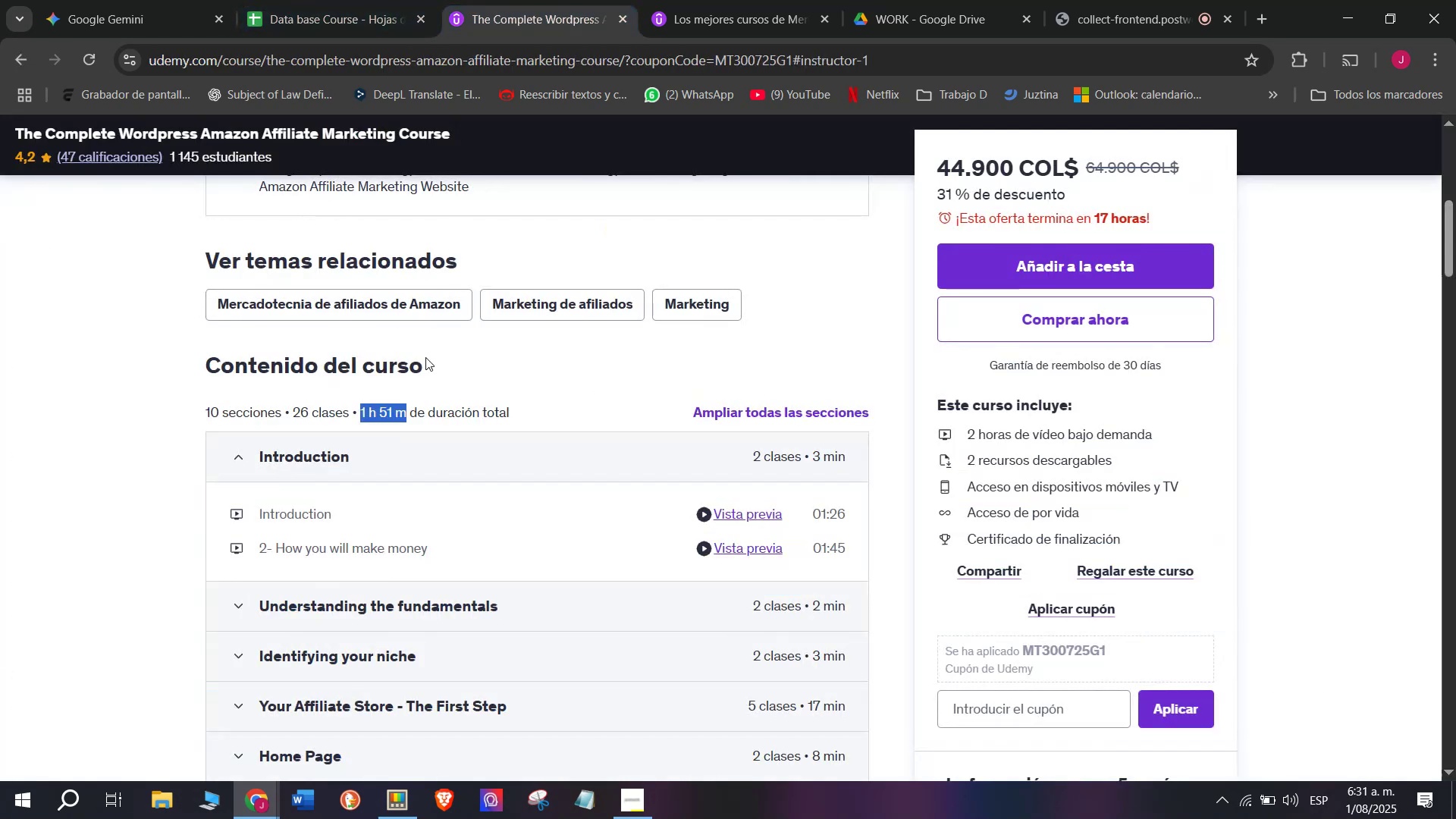 
scroll: coordinate [406, 427], scroll_direction: up, amount: 3.0
 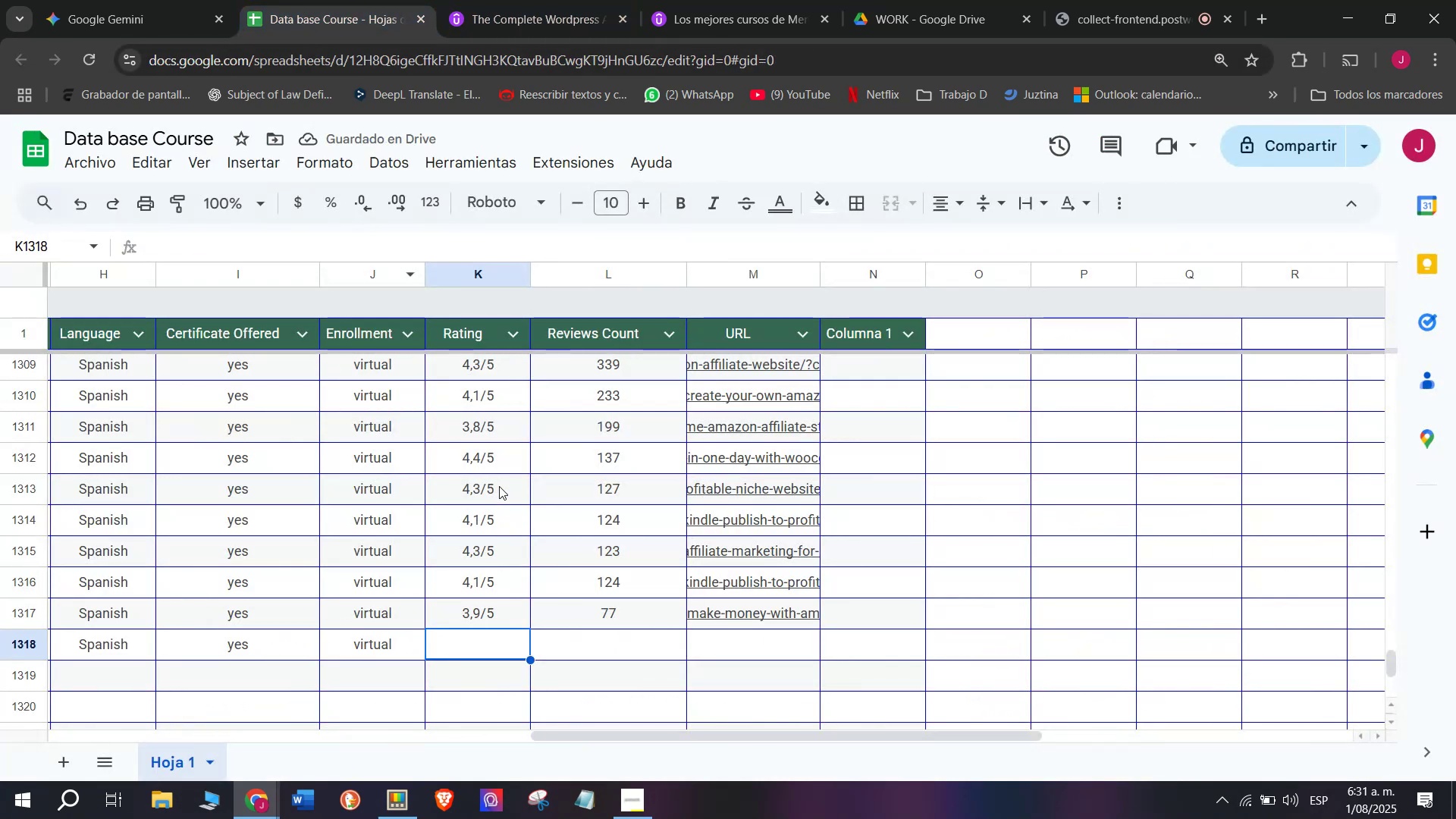 
wait(5.29)
 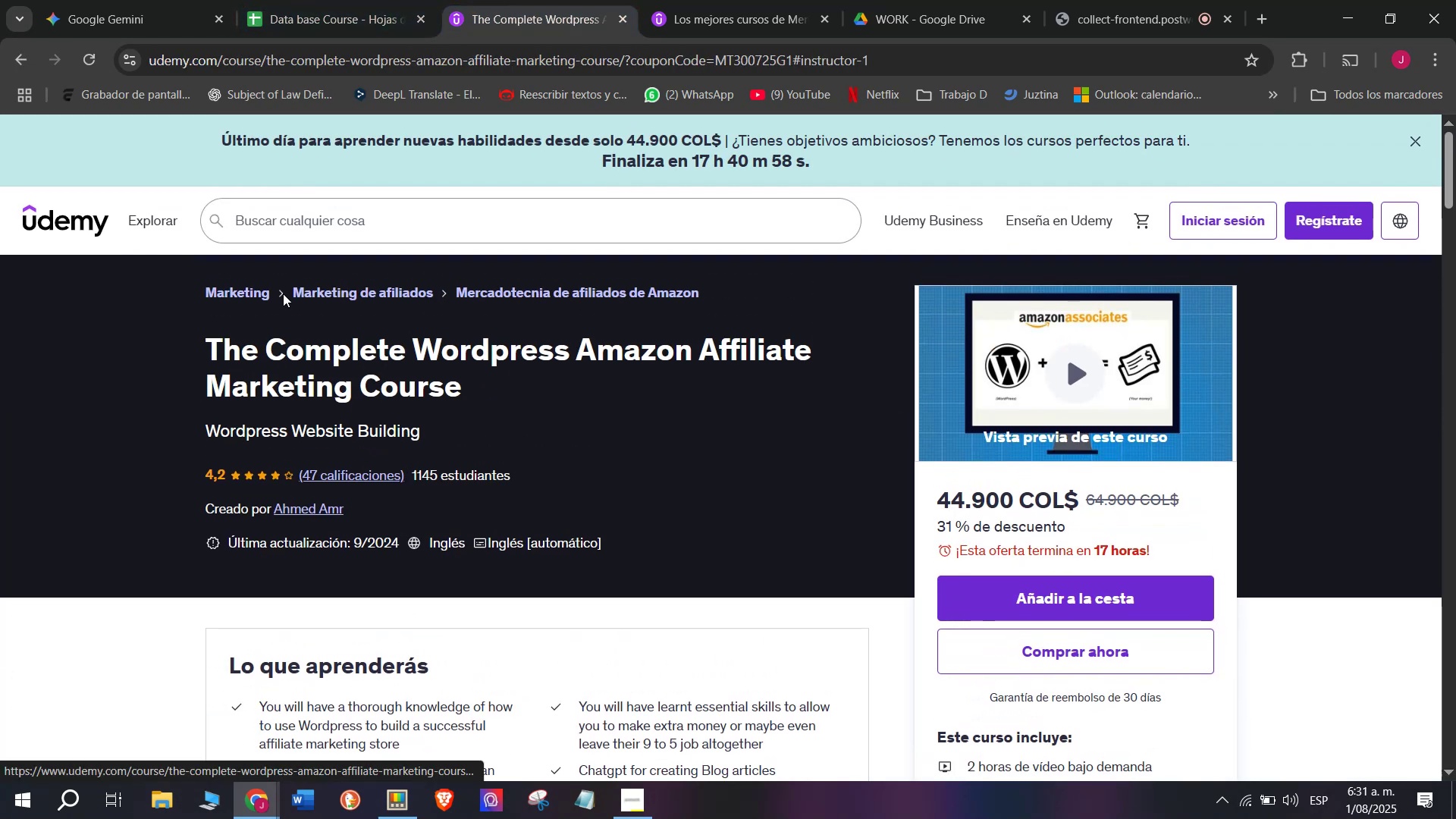 
left_click([477, 584])
 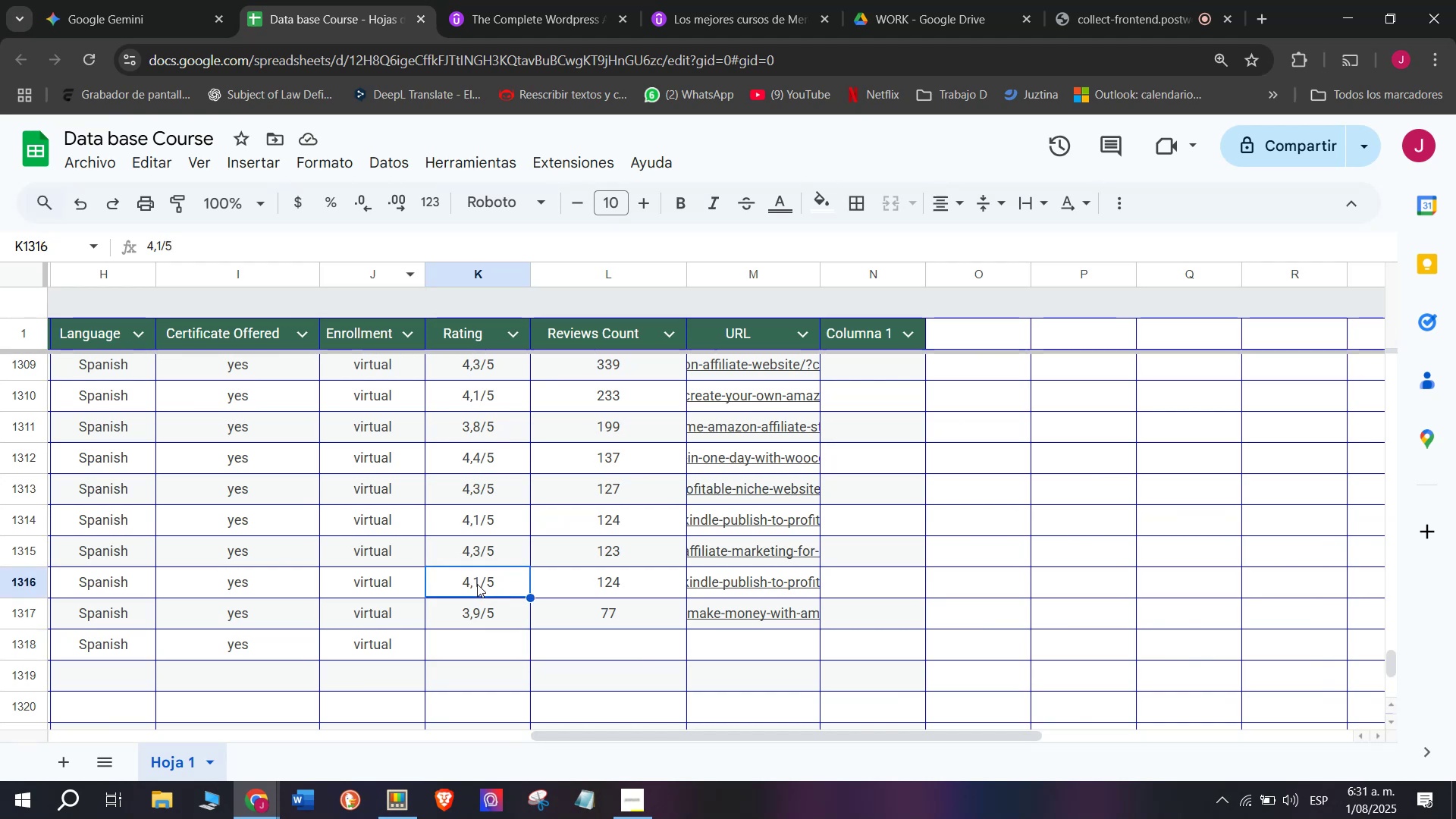 
key(Control+ControlLeft)
 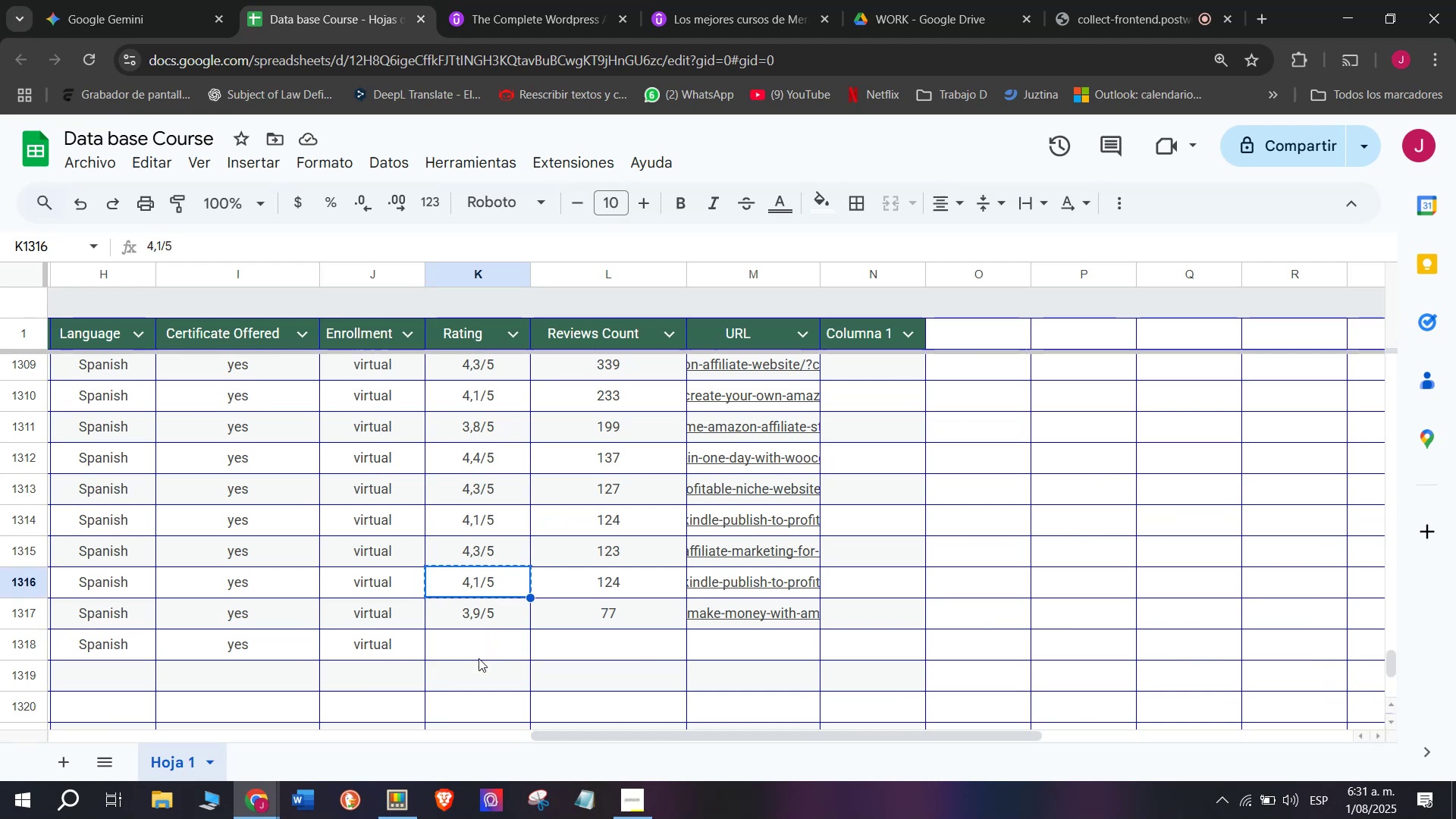 
key(Break)
 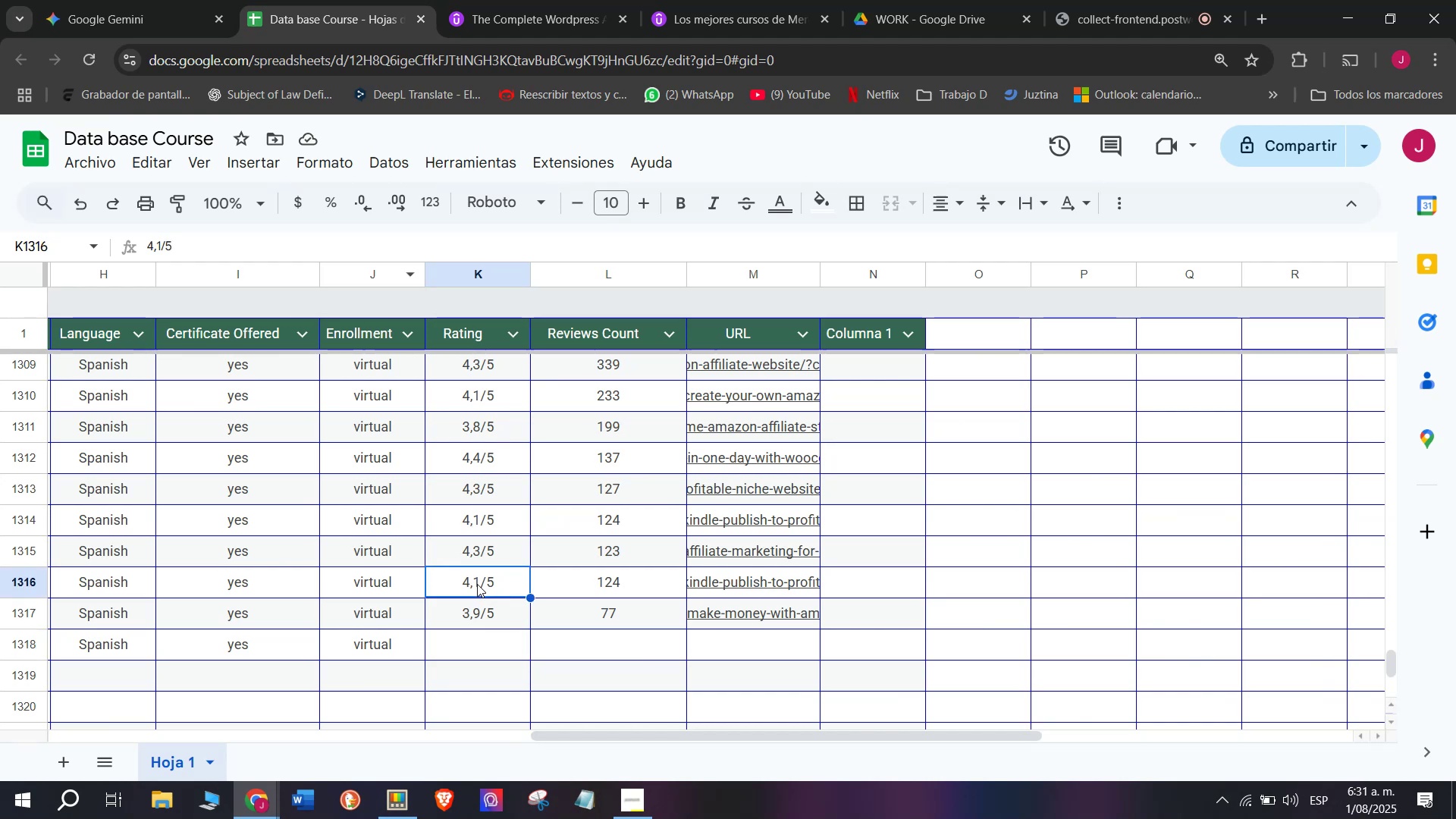 
key(Control+C)
 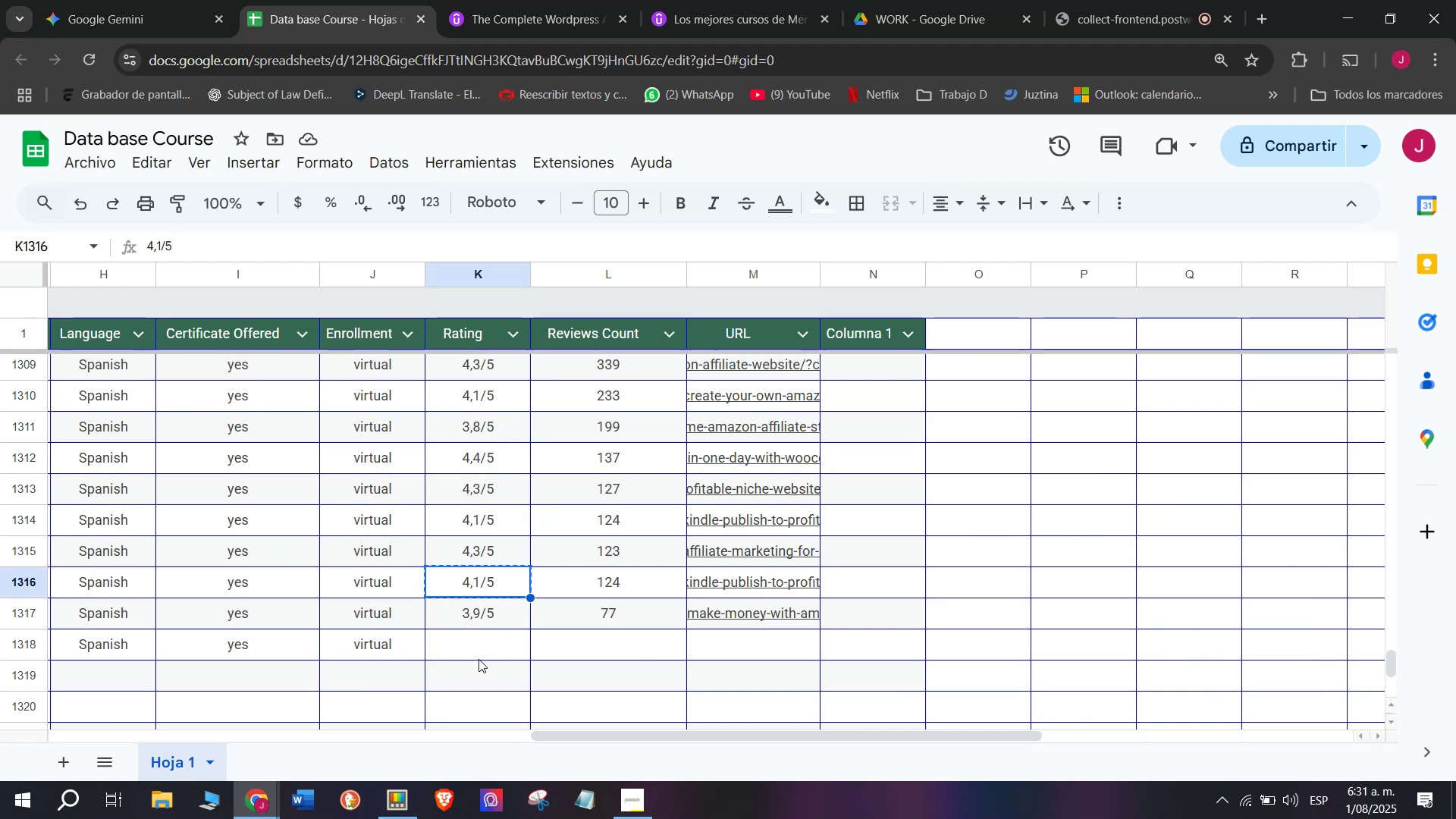 
left_click([479, 659])
 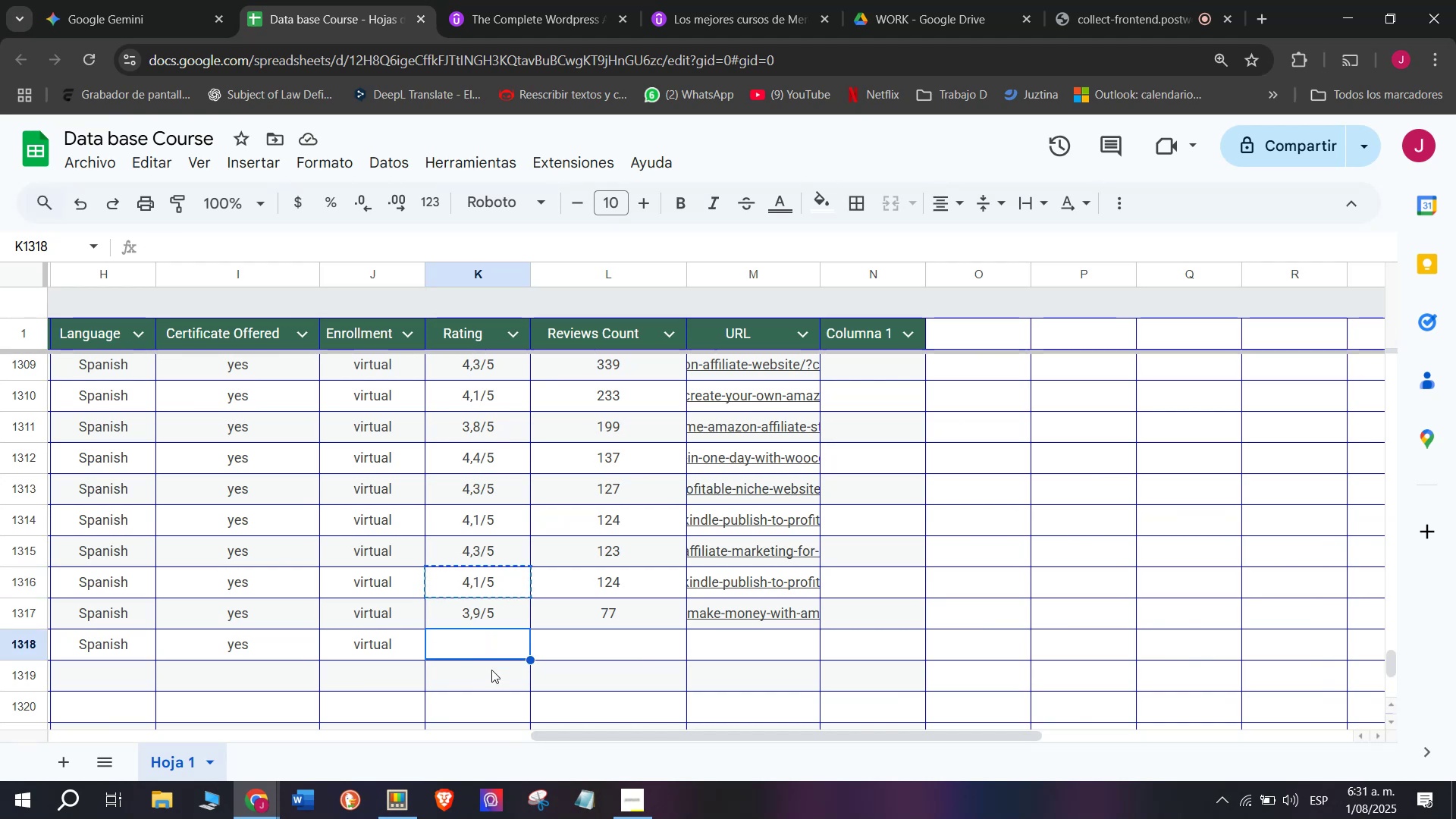 
key(Control+ControlLeft)
 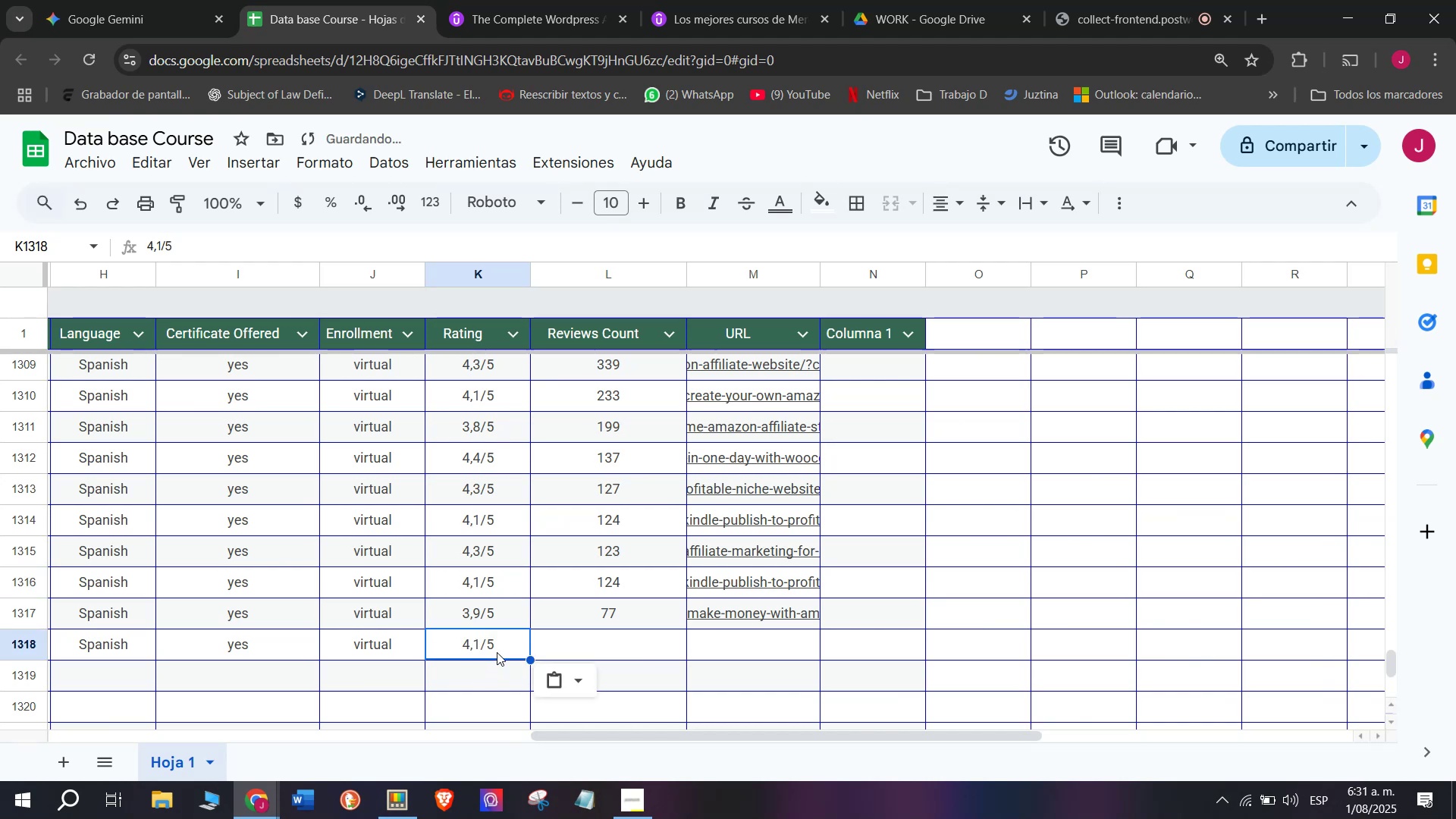 
key(Z)
 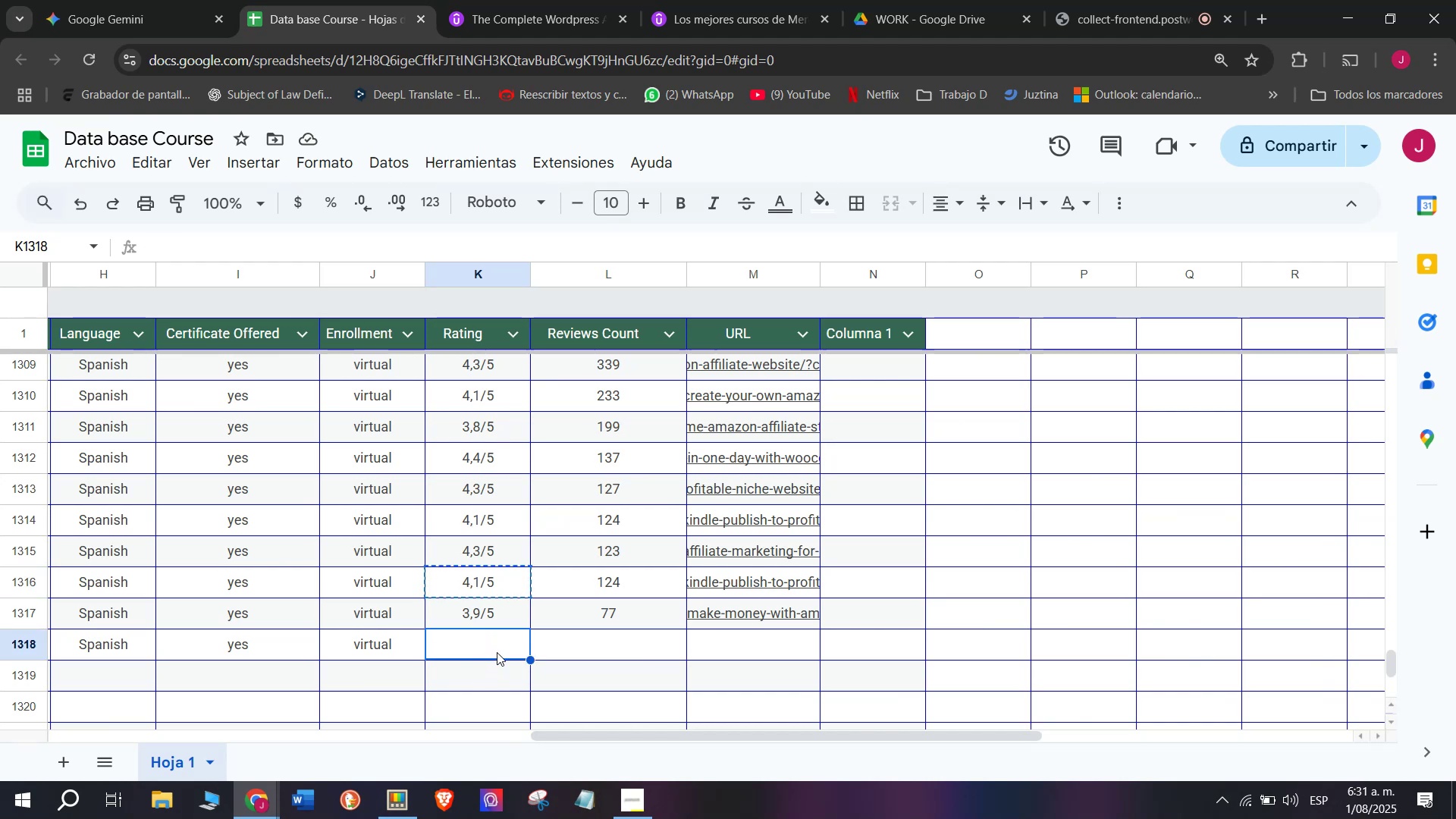 
key(Control+V)
 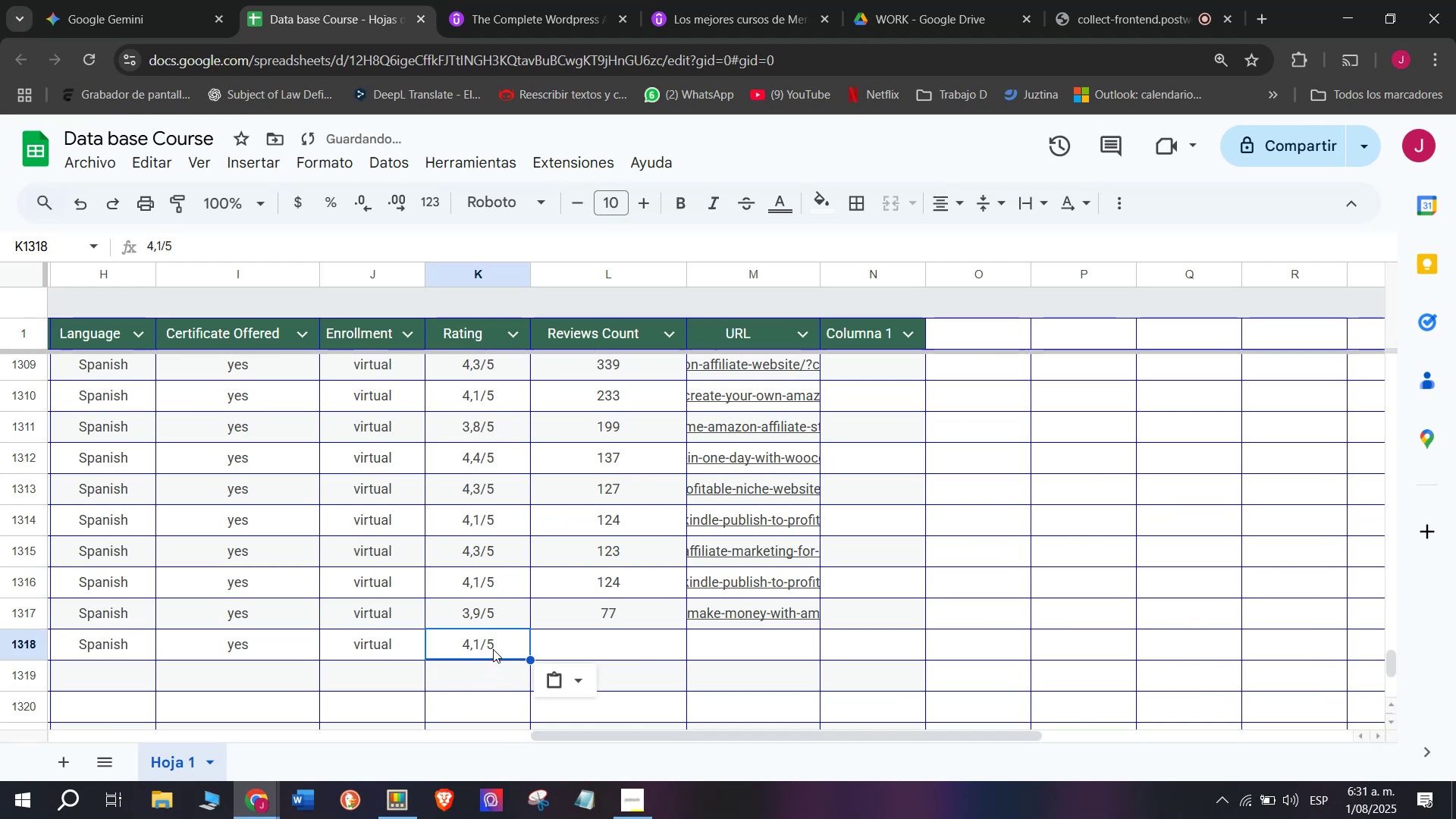 
double_click([493, 647])
 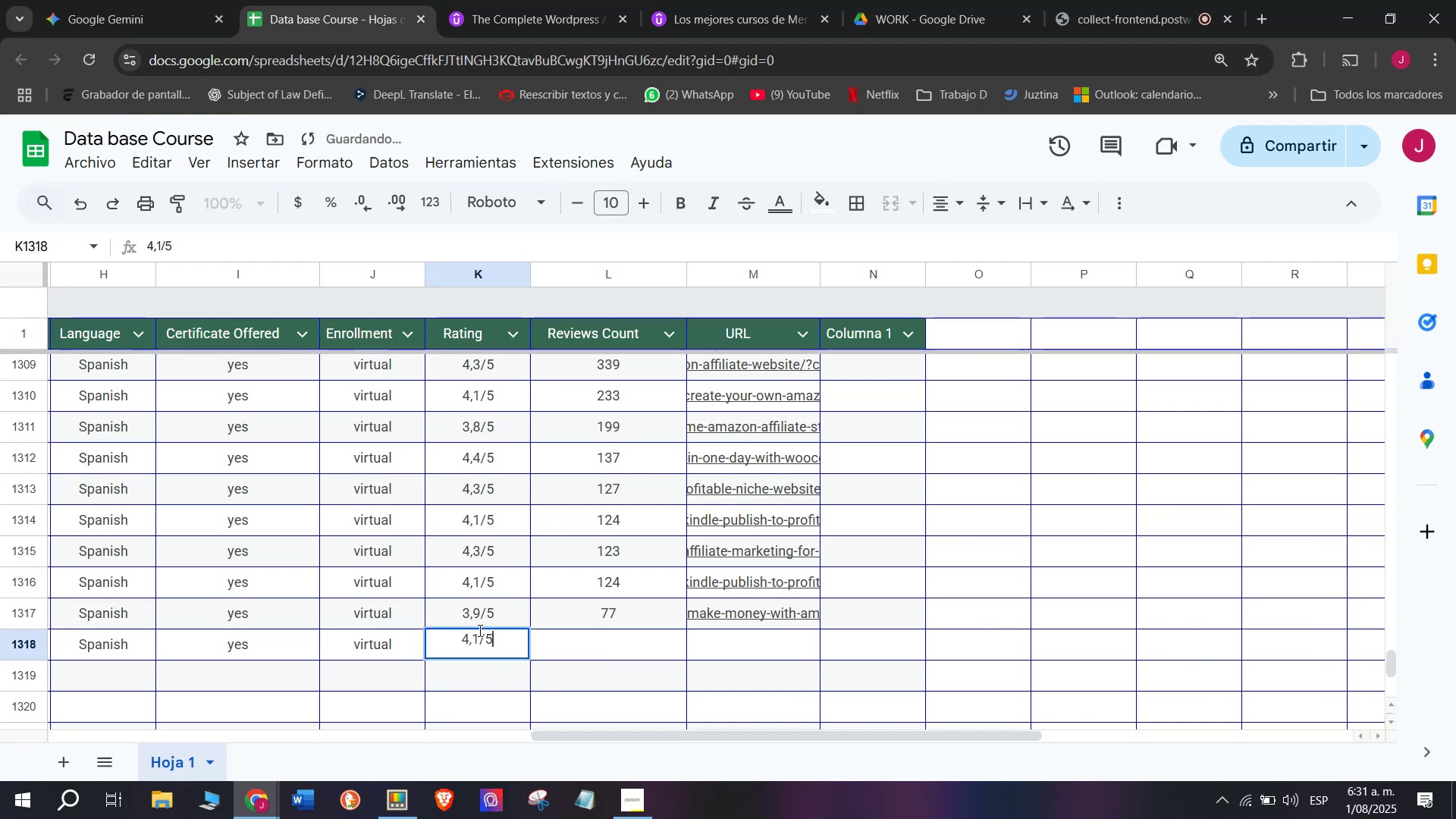 
left_click([479, 629])
 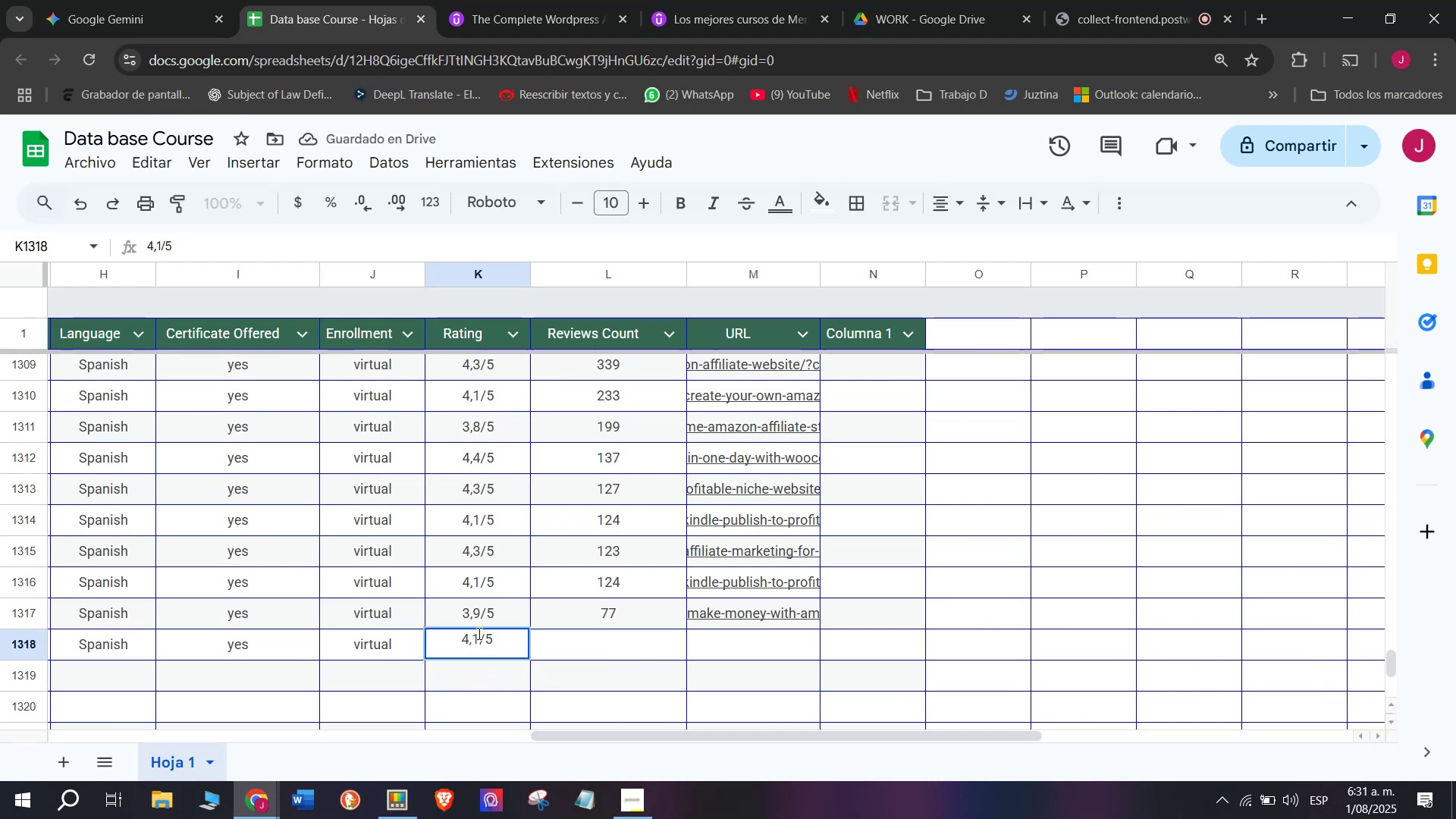 
left_click([478, 633])
 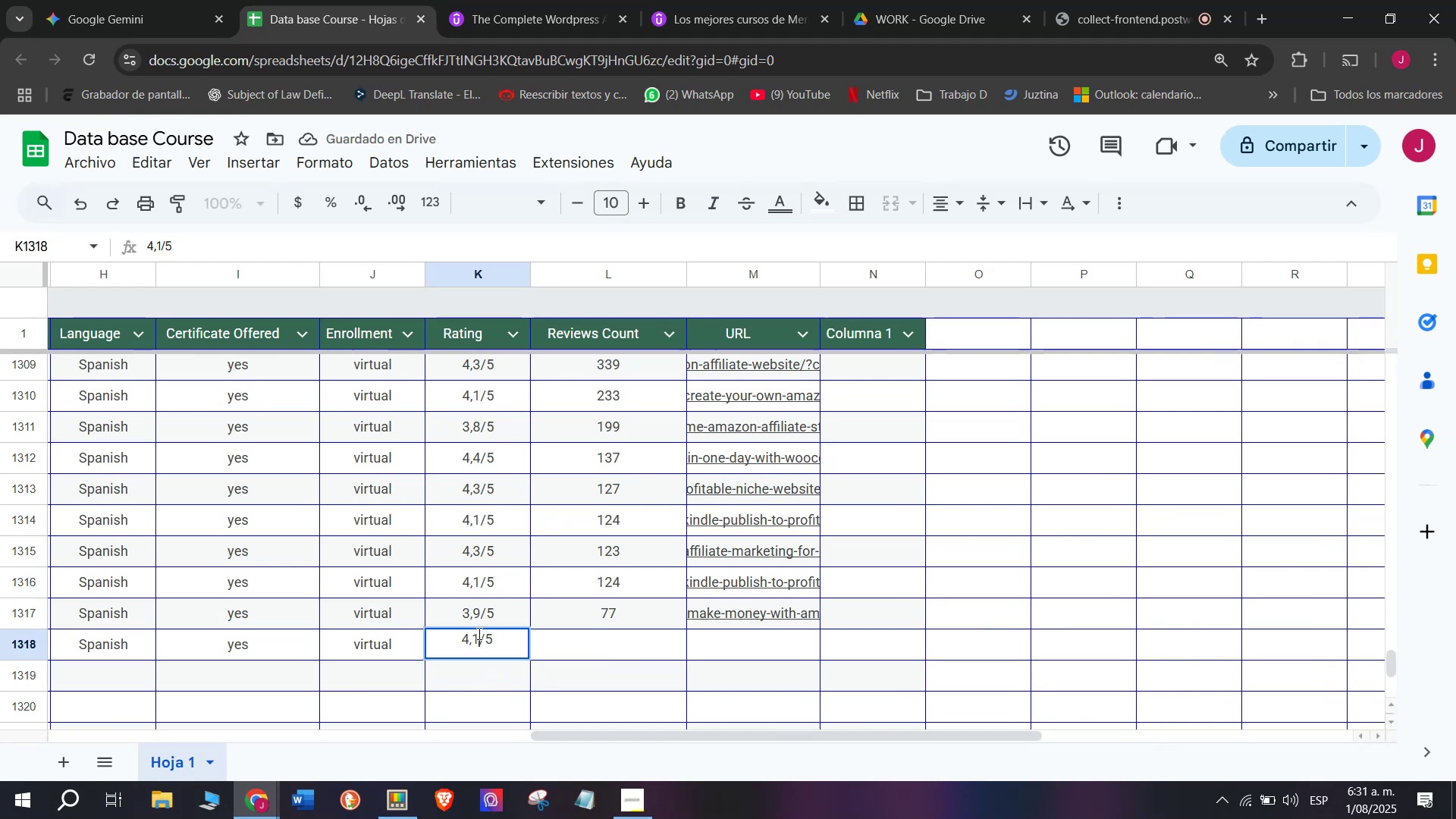 
key(Backspace)
type(q2)
 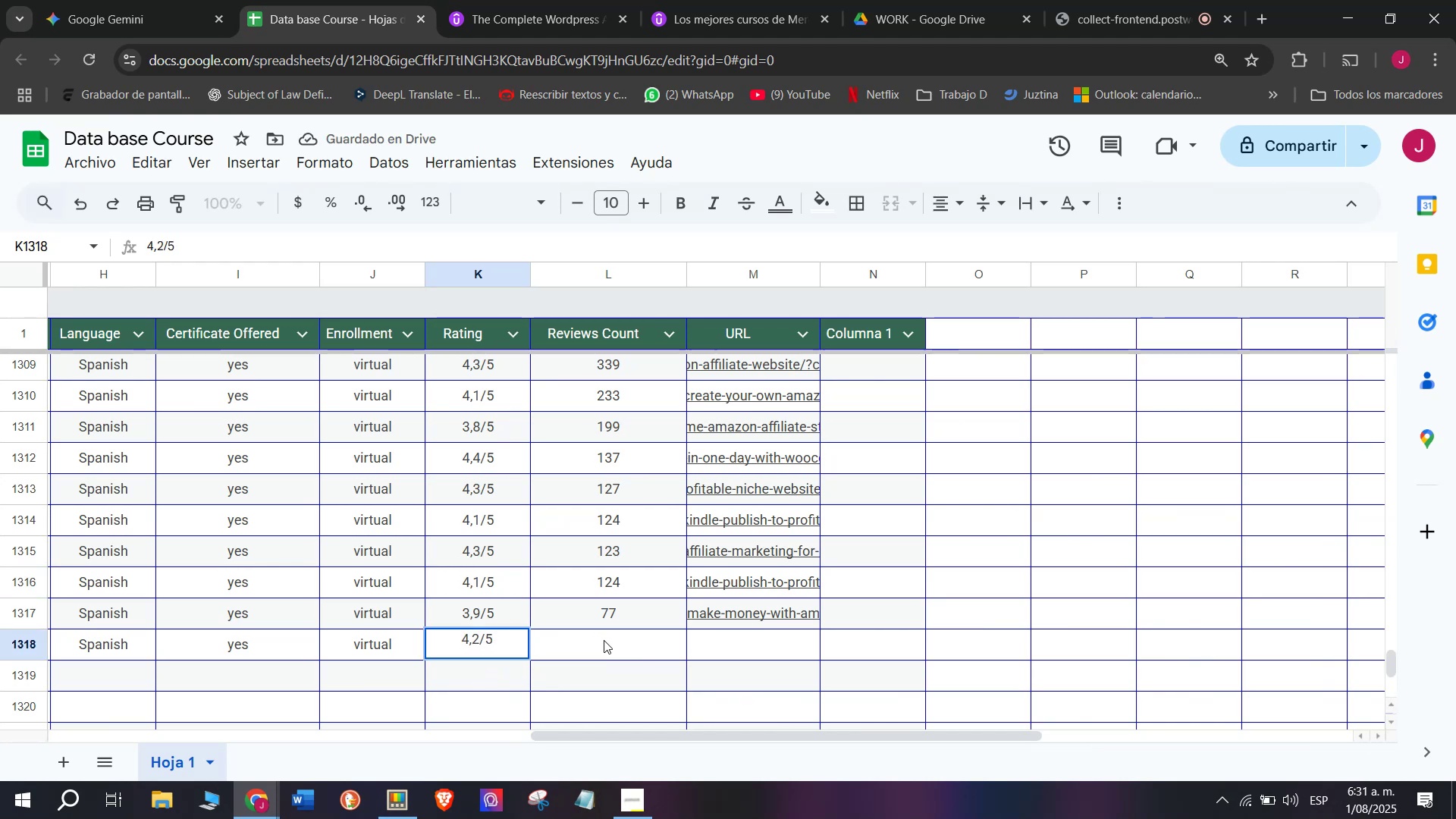 
left_click([604, 640])
 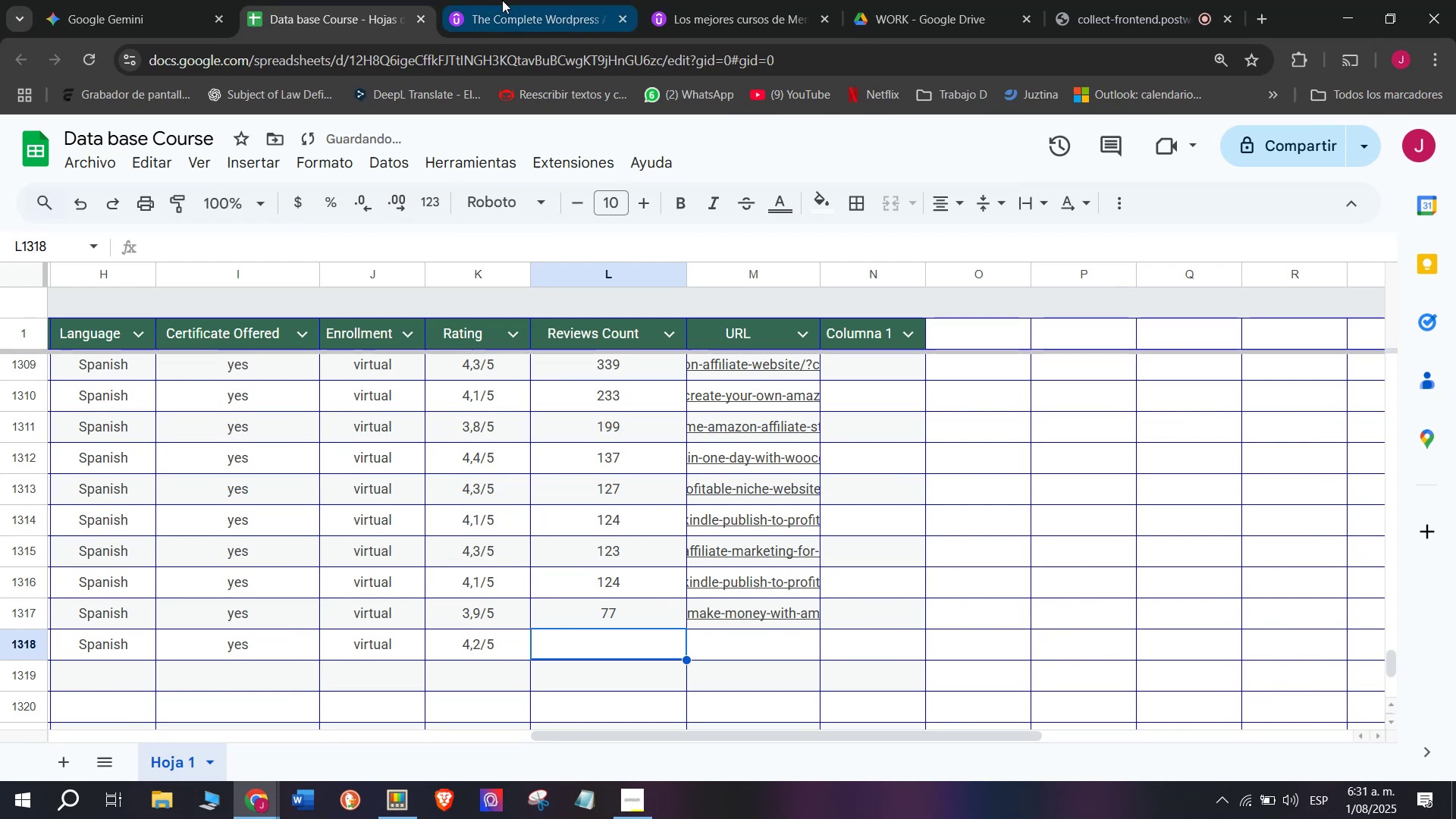 
left_click([503, 0])
 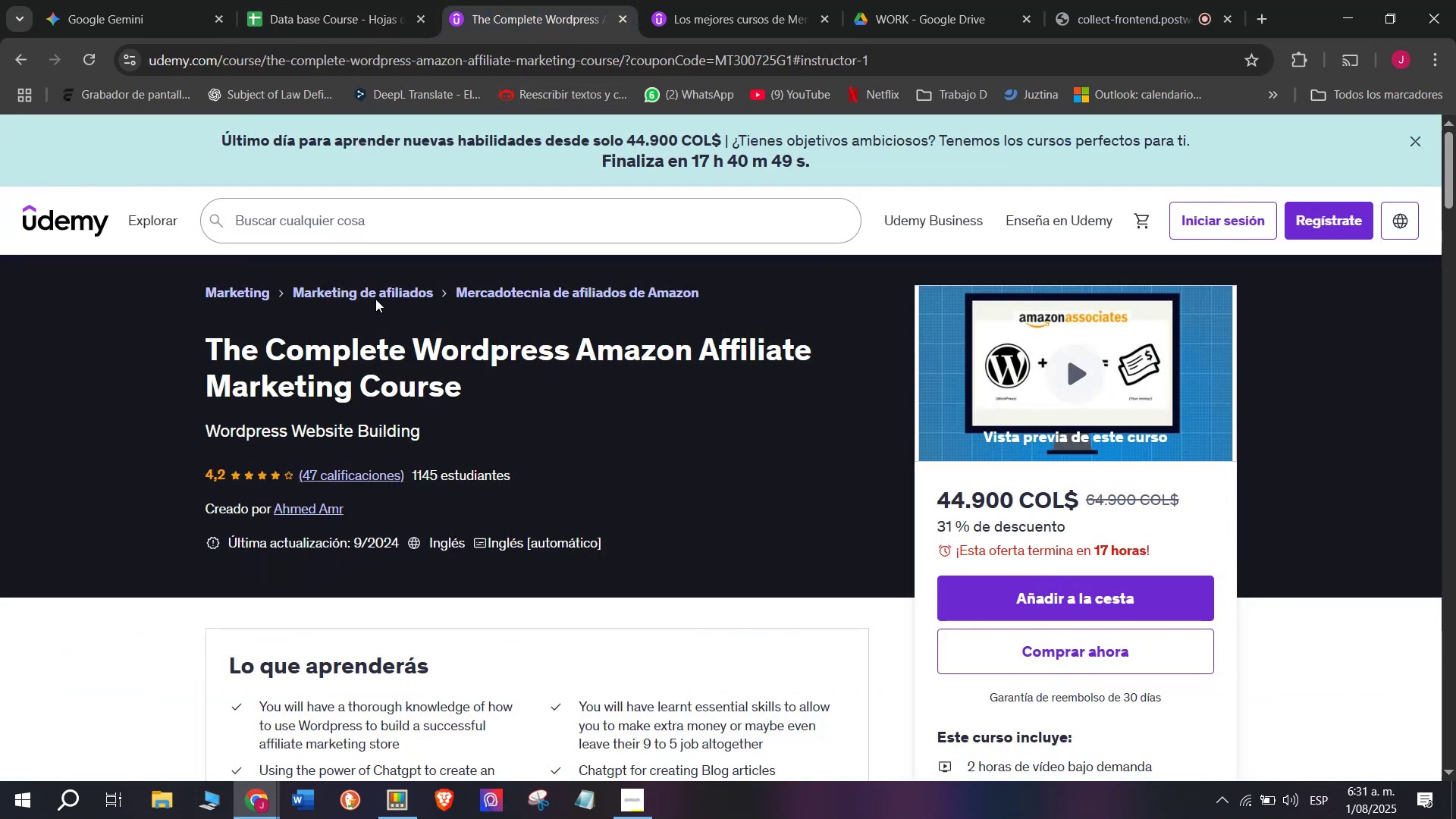 
left_click([312, 0])
 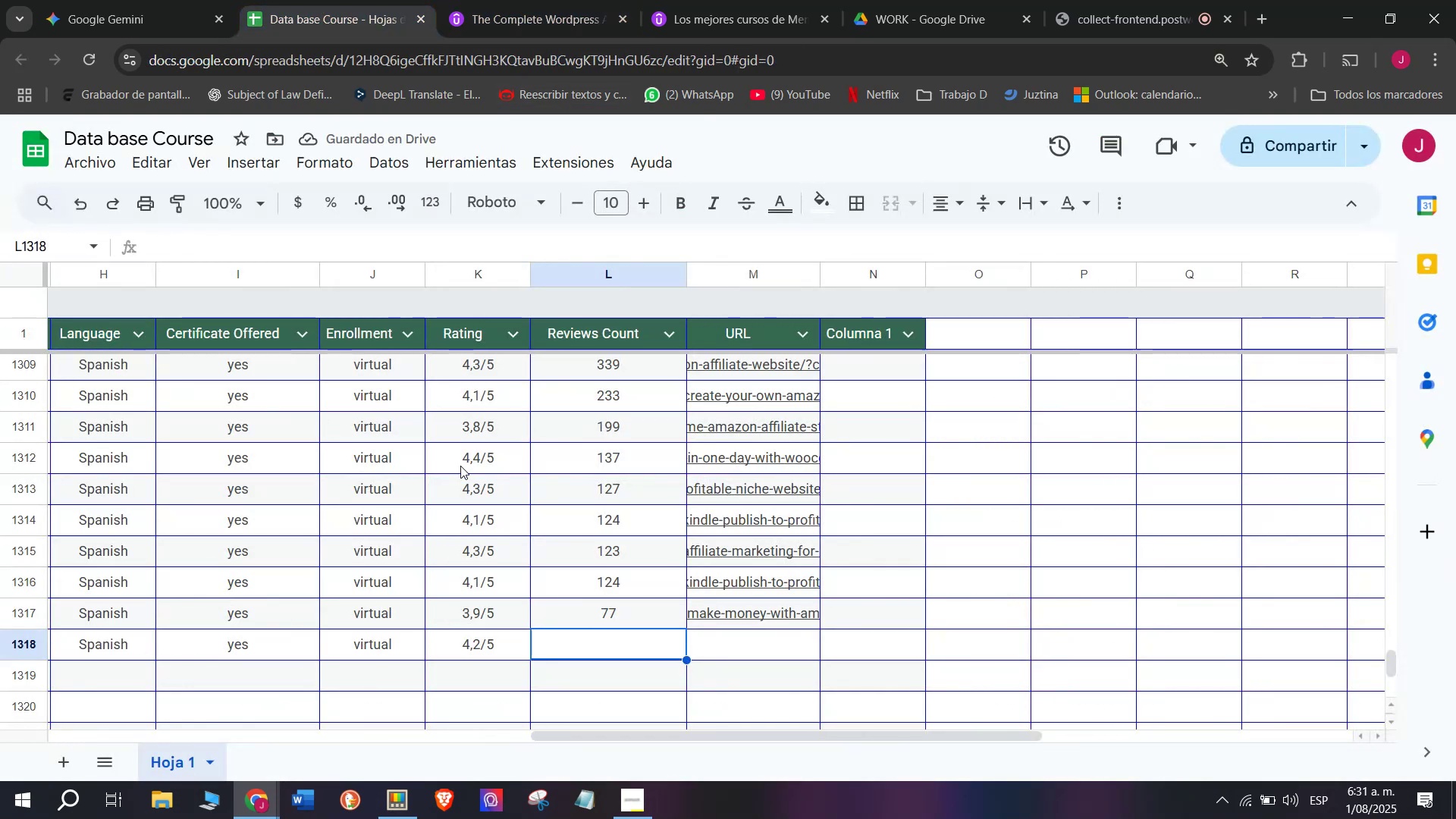 
type(47)
 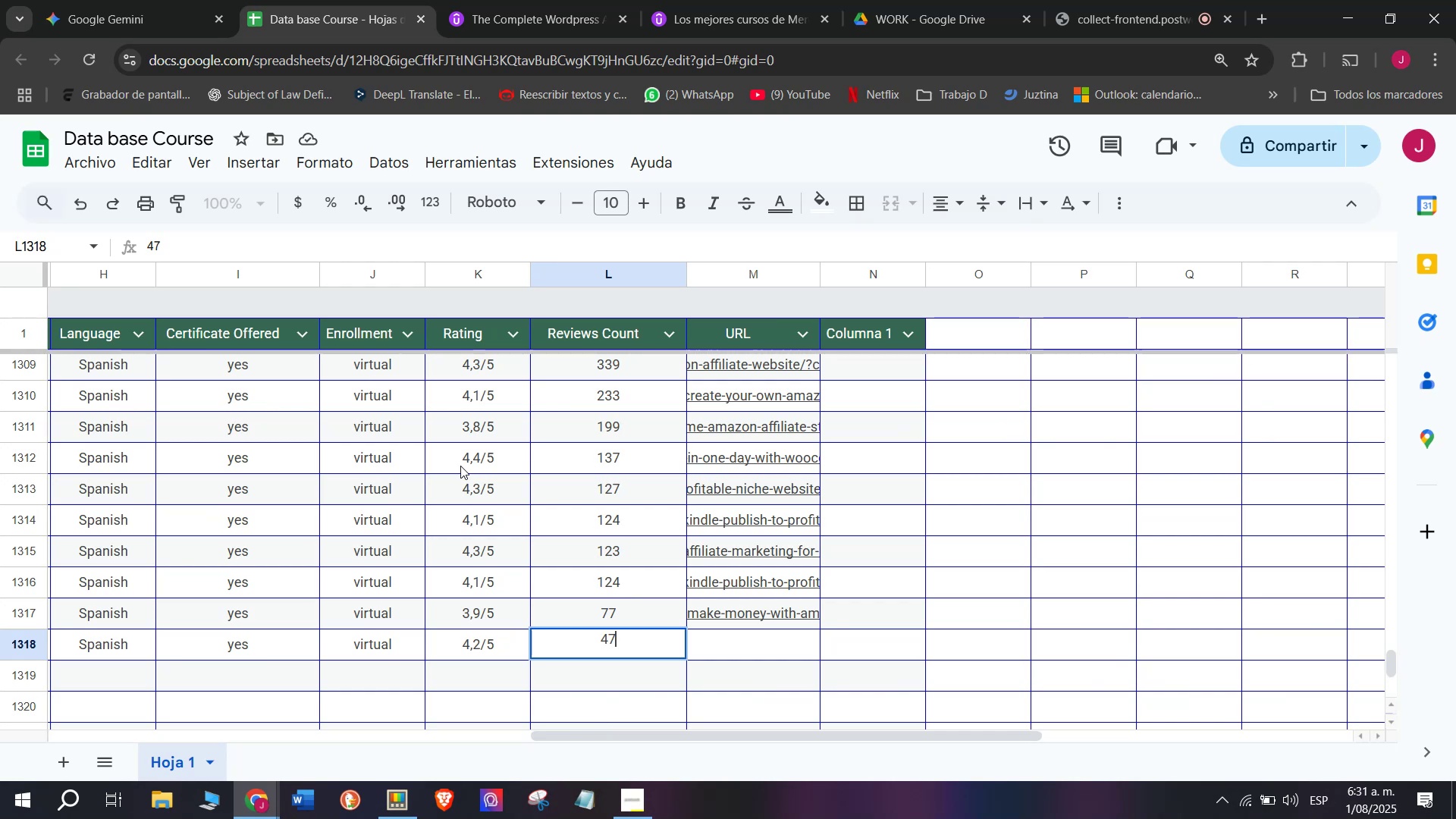 
wait(12.95)
 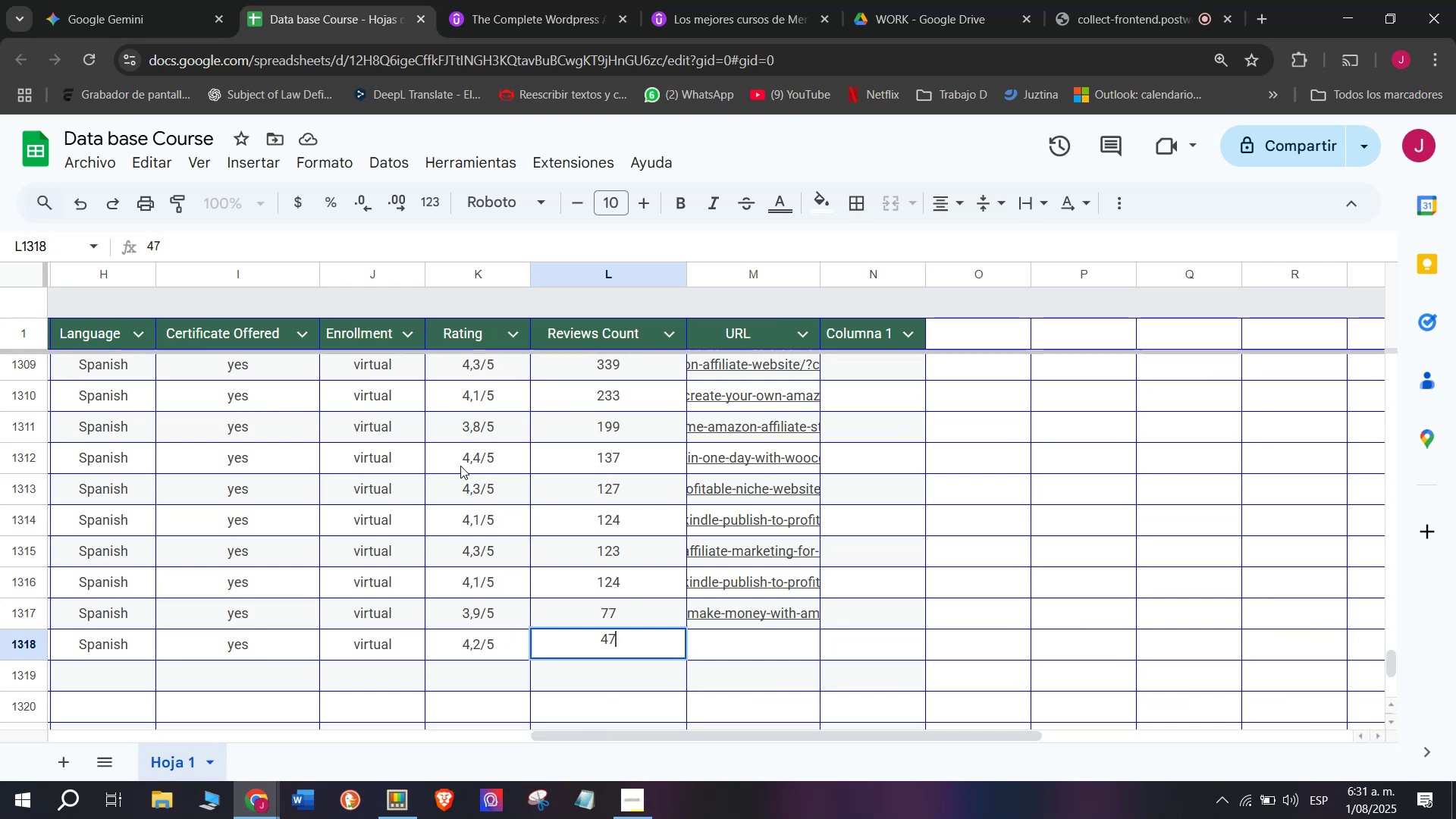 
left_click([703, 640])
 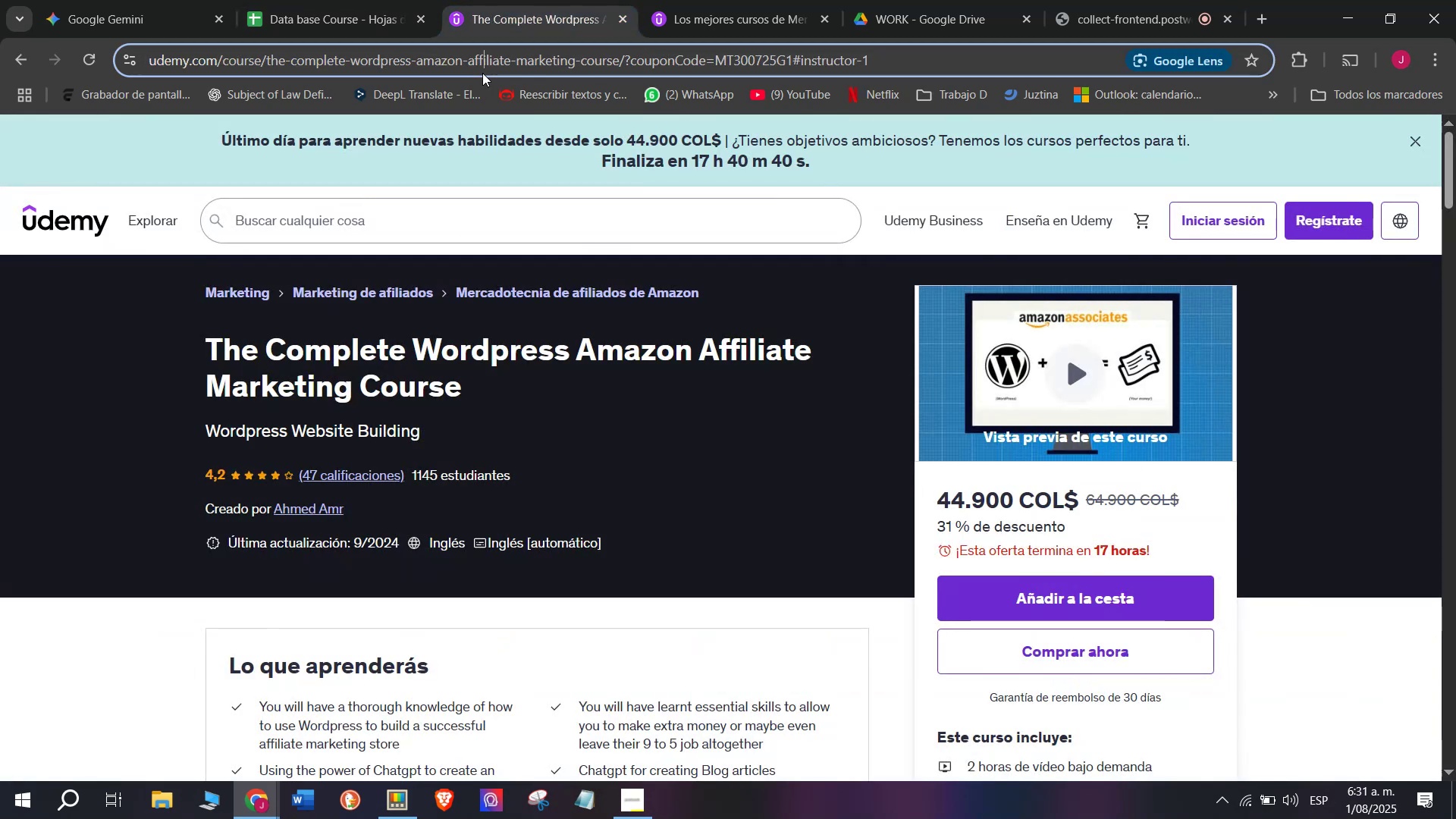 
triple_click([485, 61])
 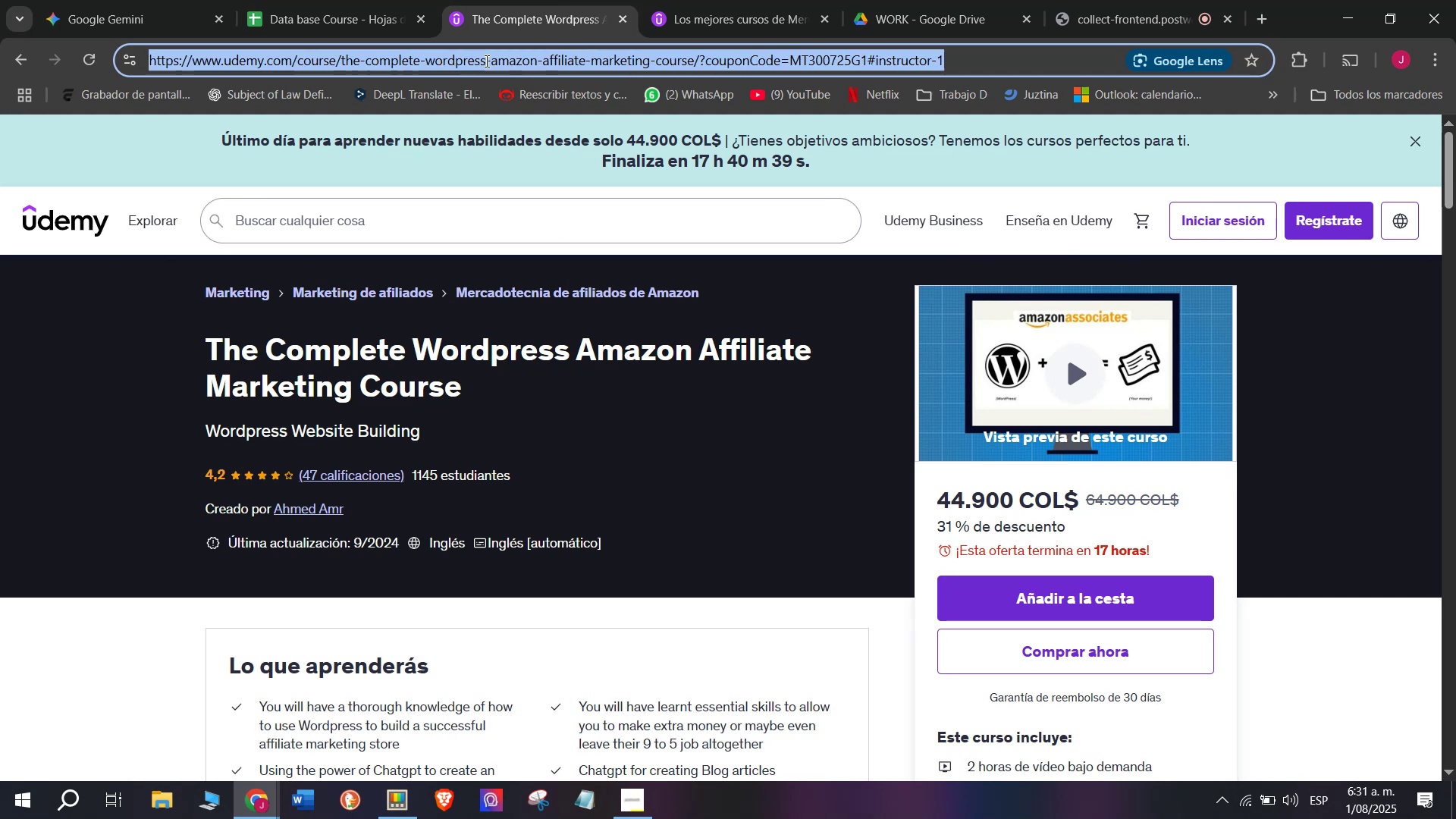 
triple_click([485, 61])
 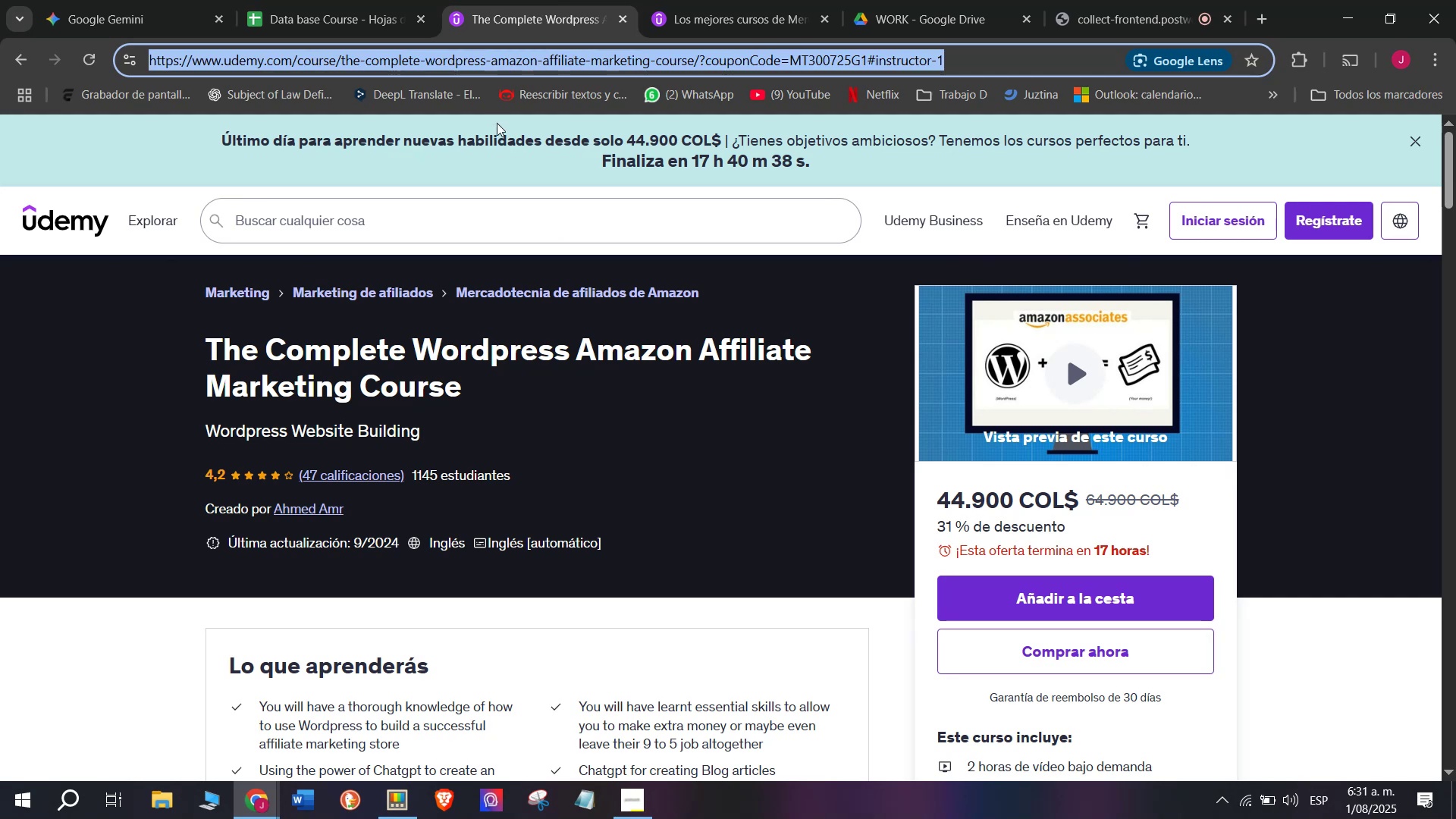 
key(Control+ControlLeft)
 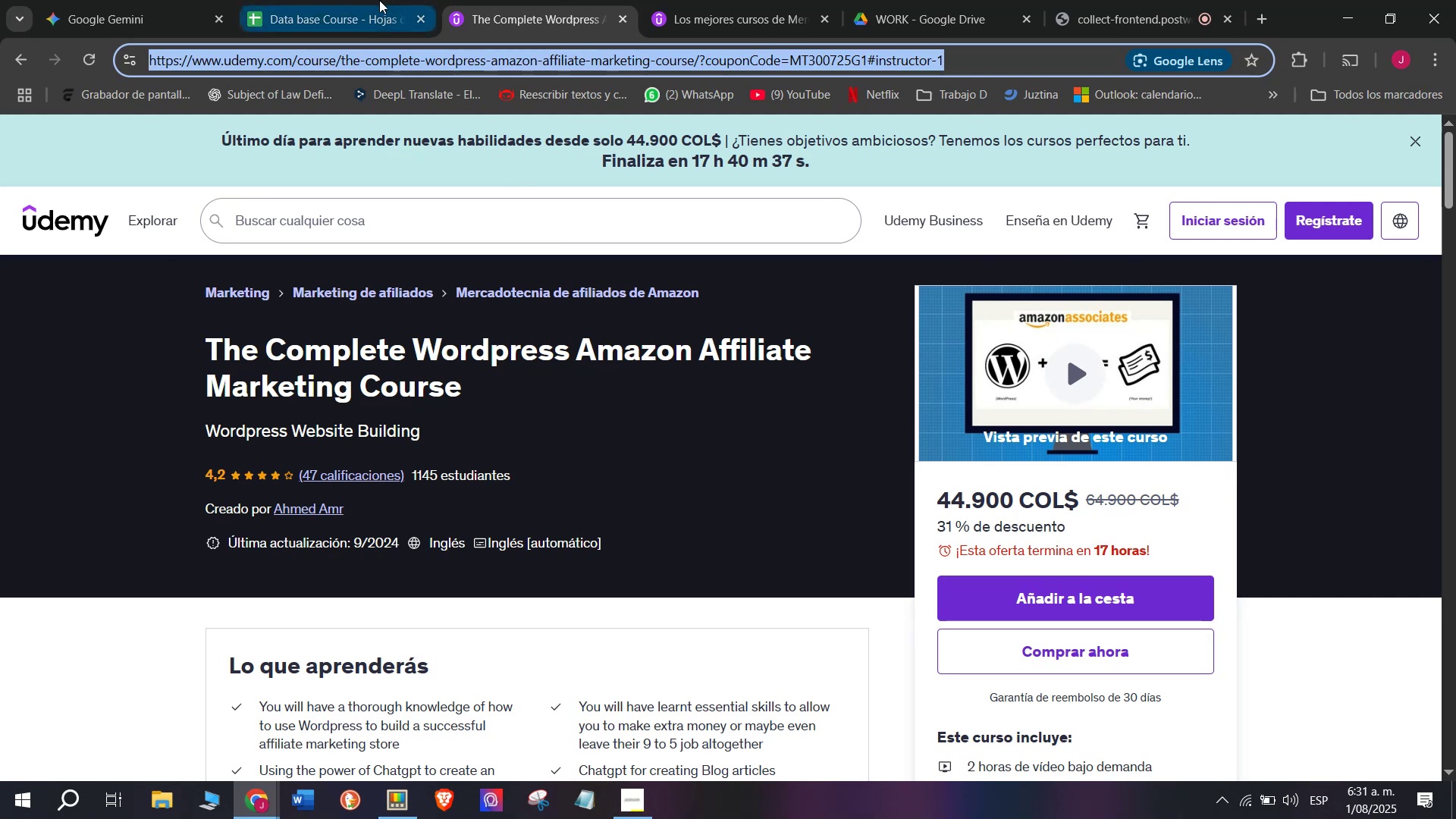 
key(Break)
 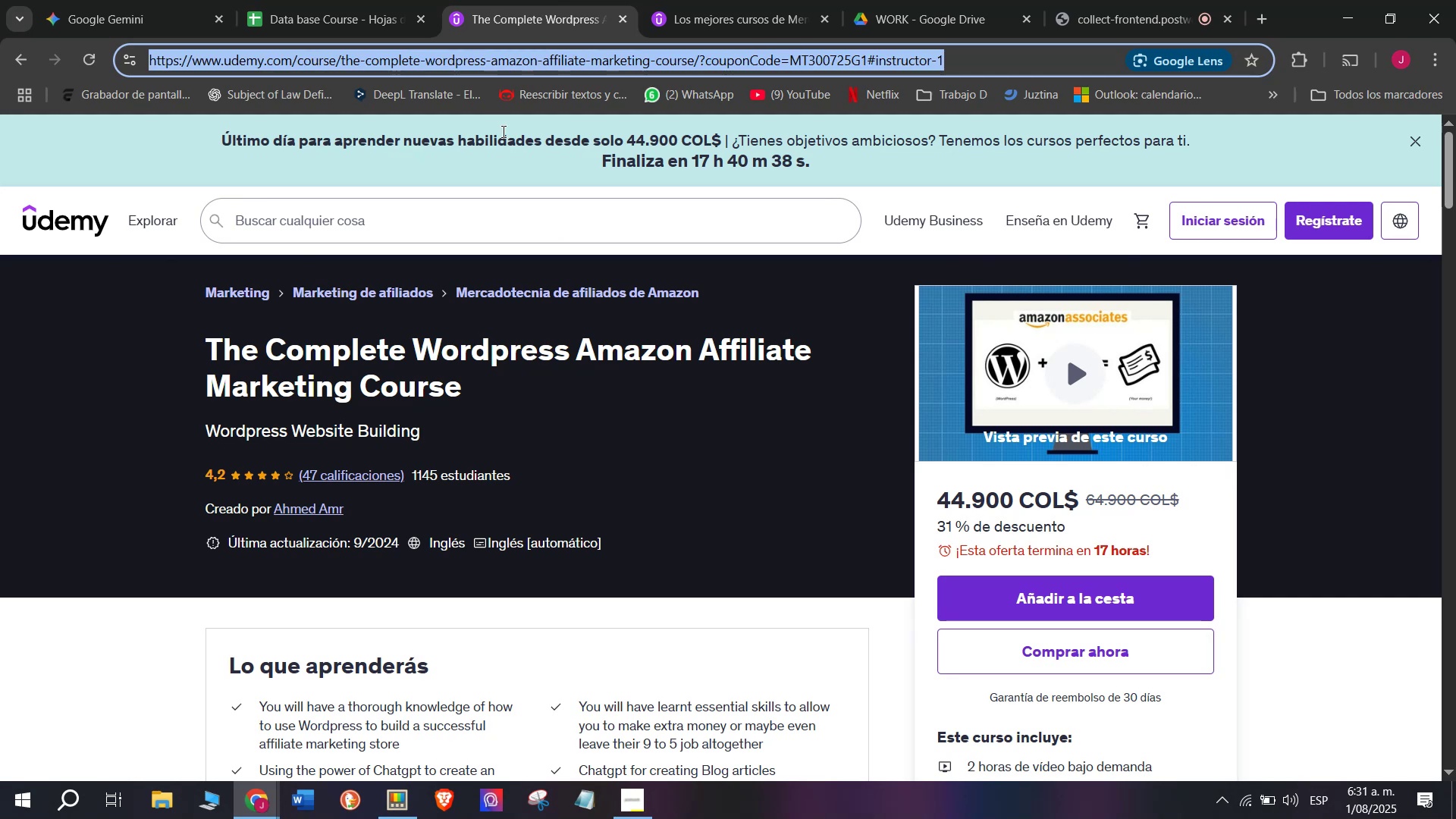 
key(Control+C)
 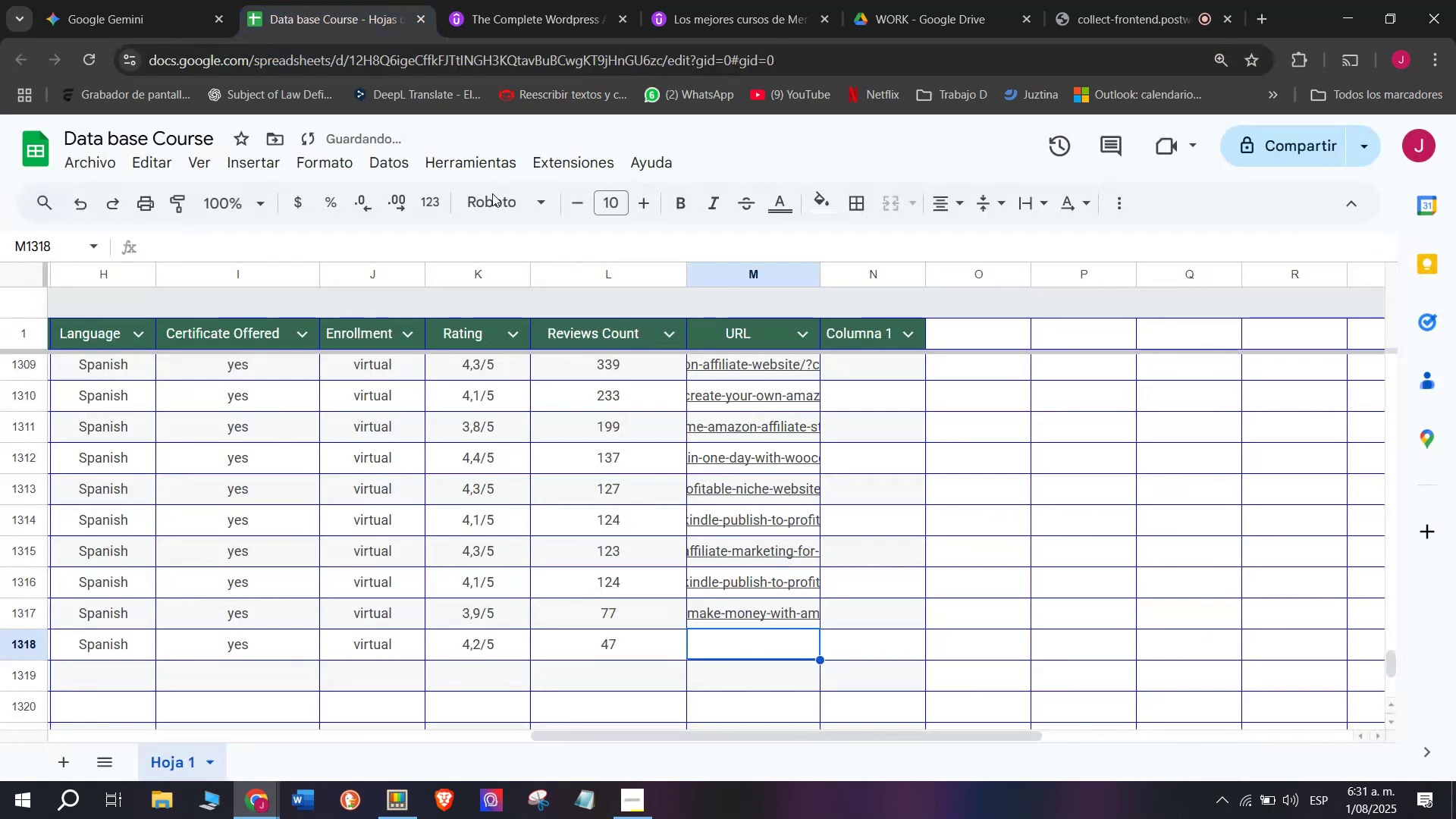 
key(Control+ControlLeft)
 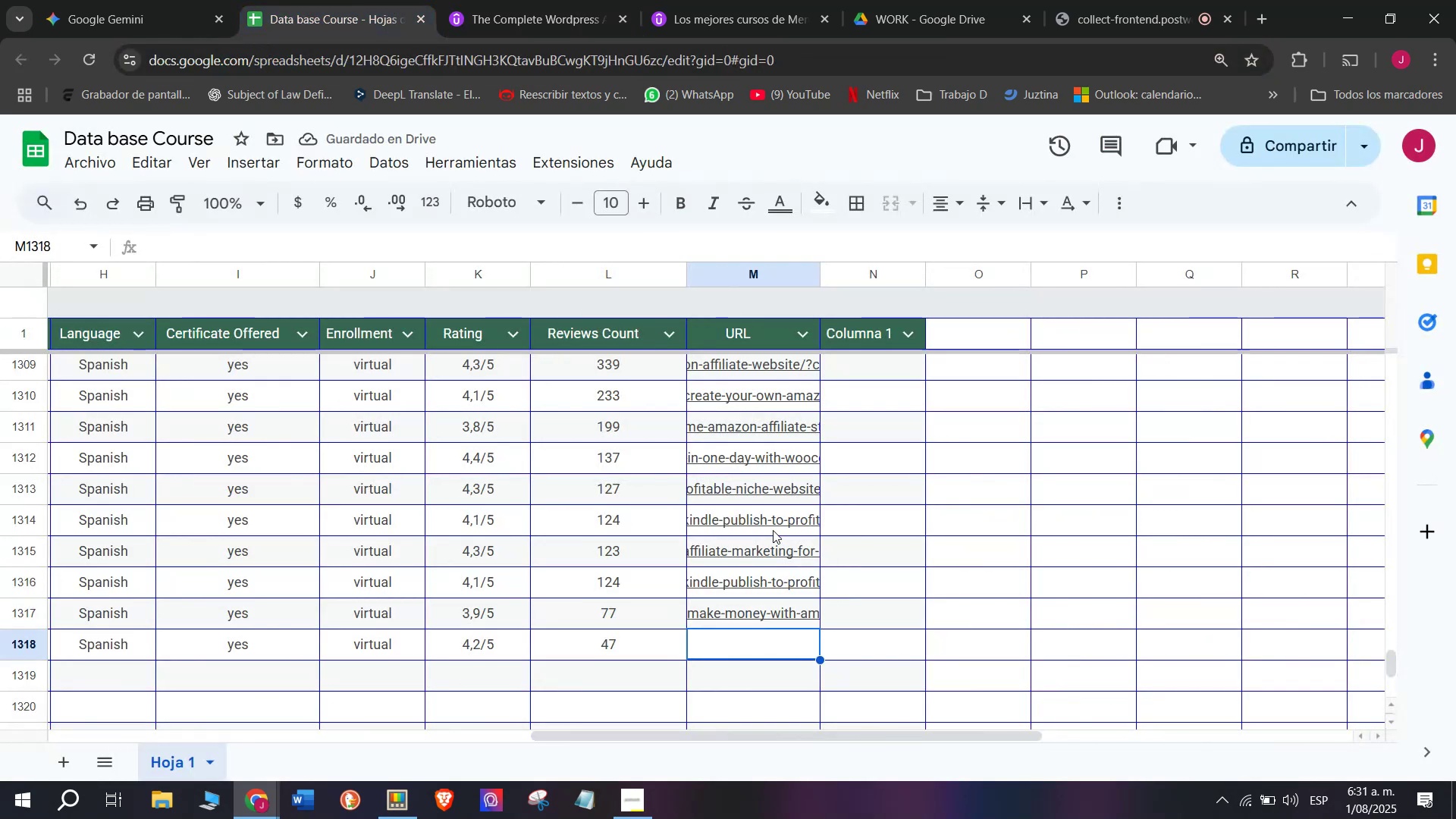 
key(Z)
 